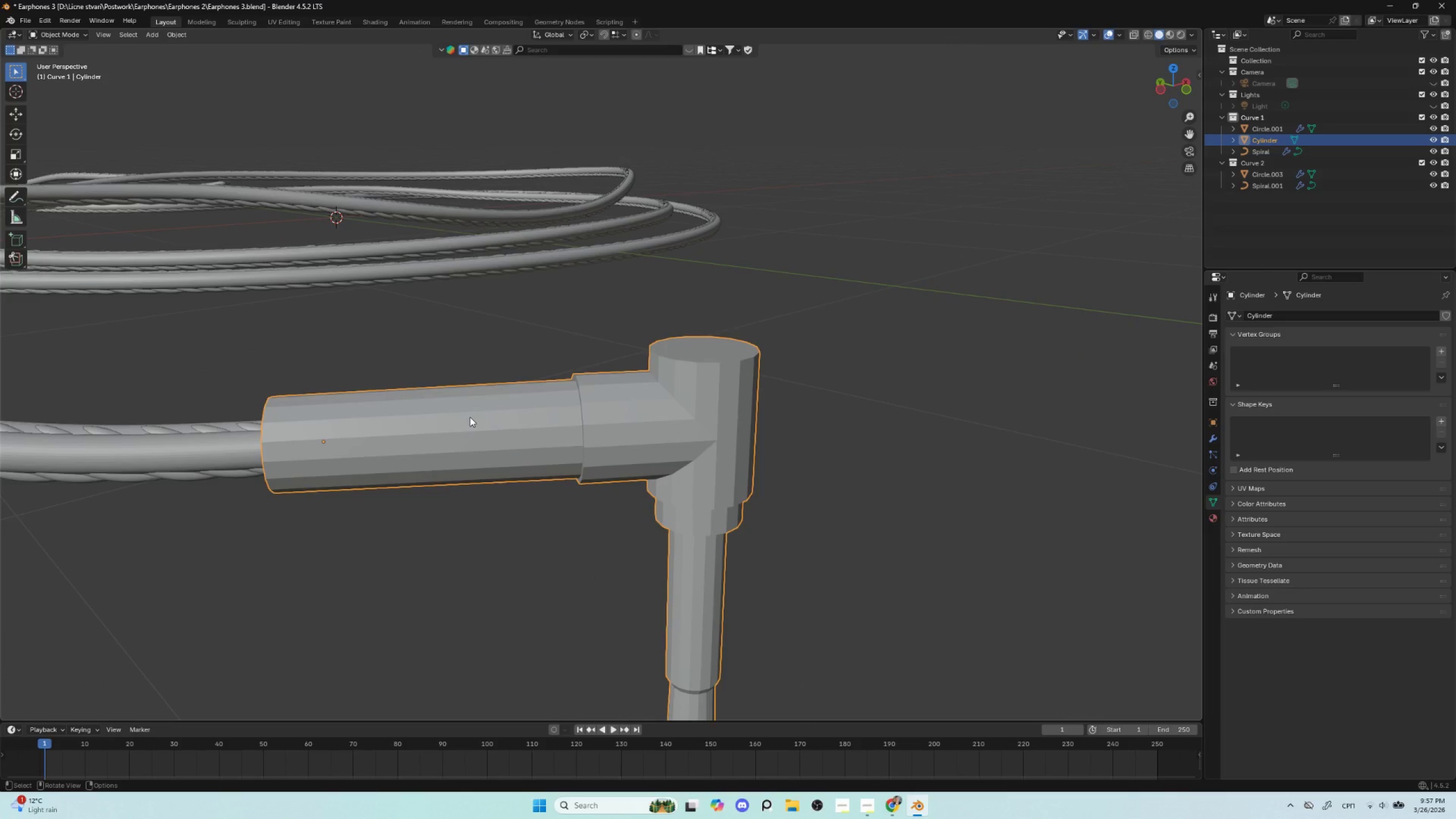 
key(Tab)
 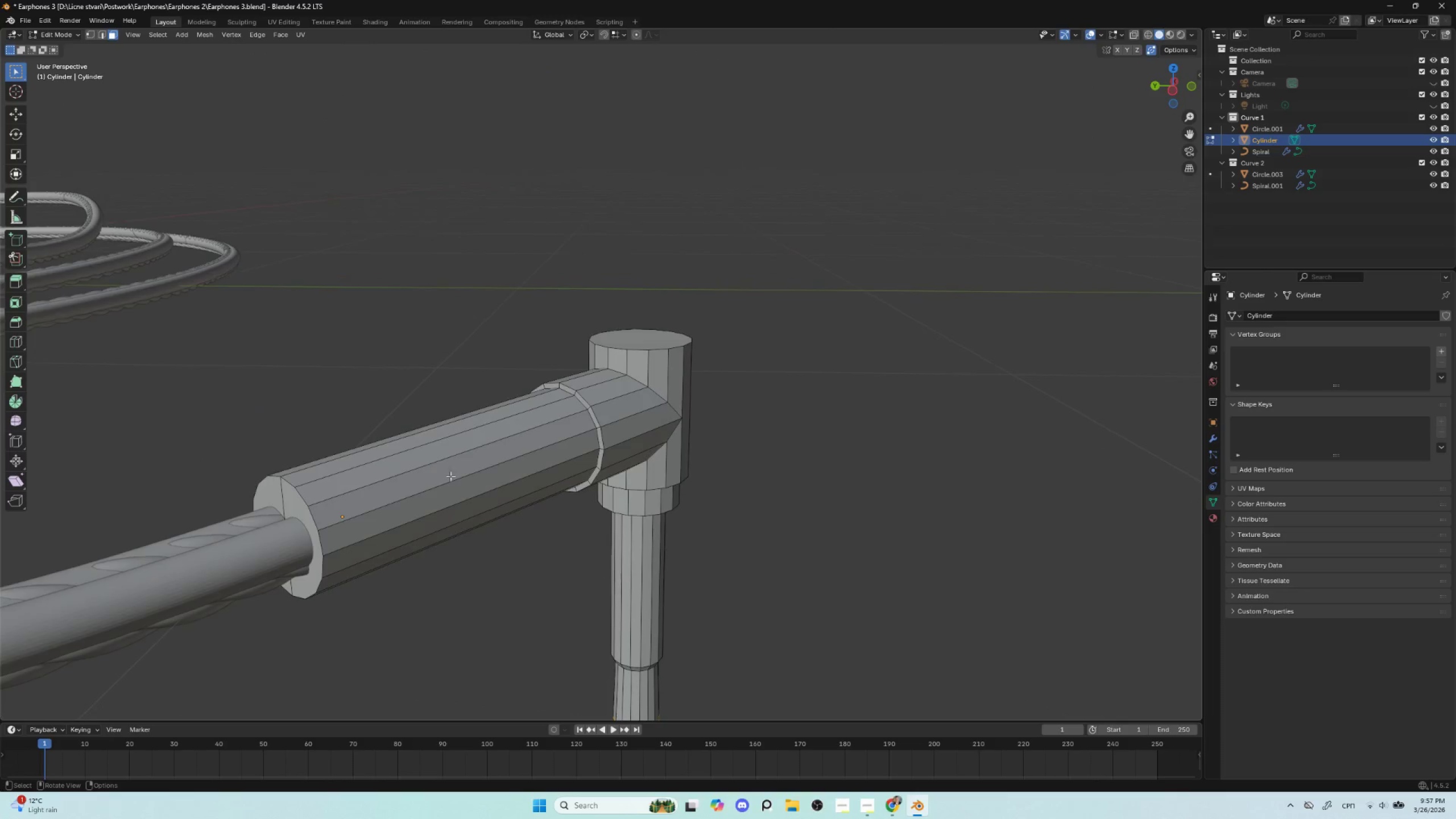 
key(Alt+AltLeft)
 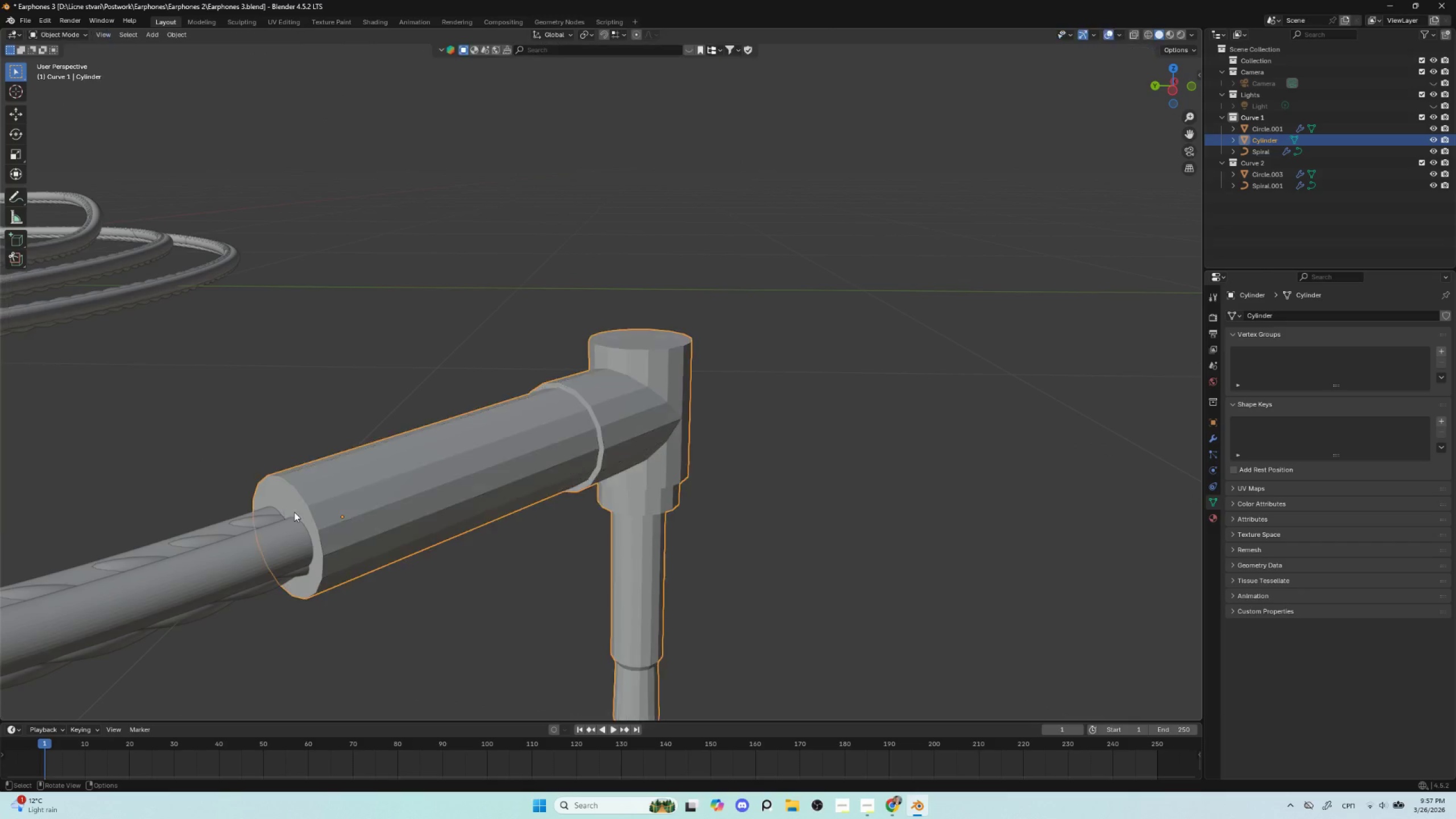 
key(Tab)
 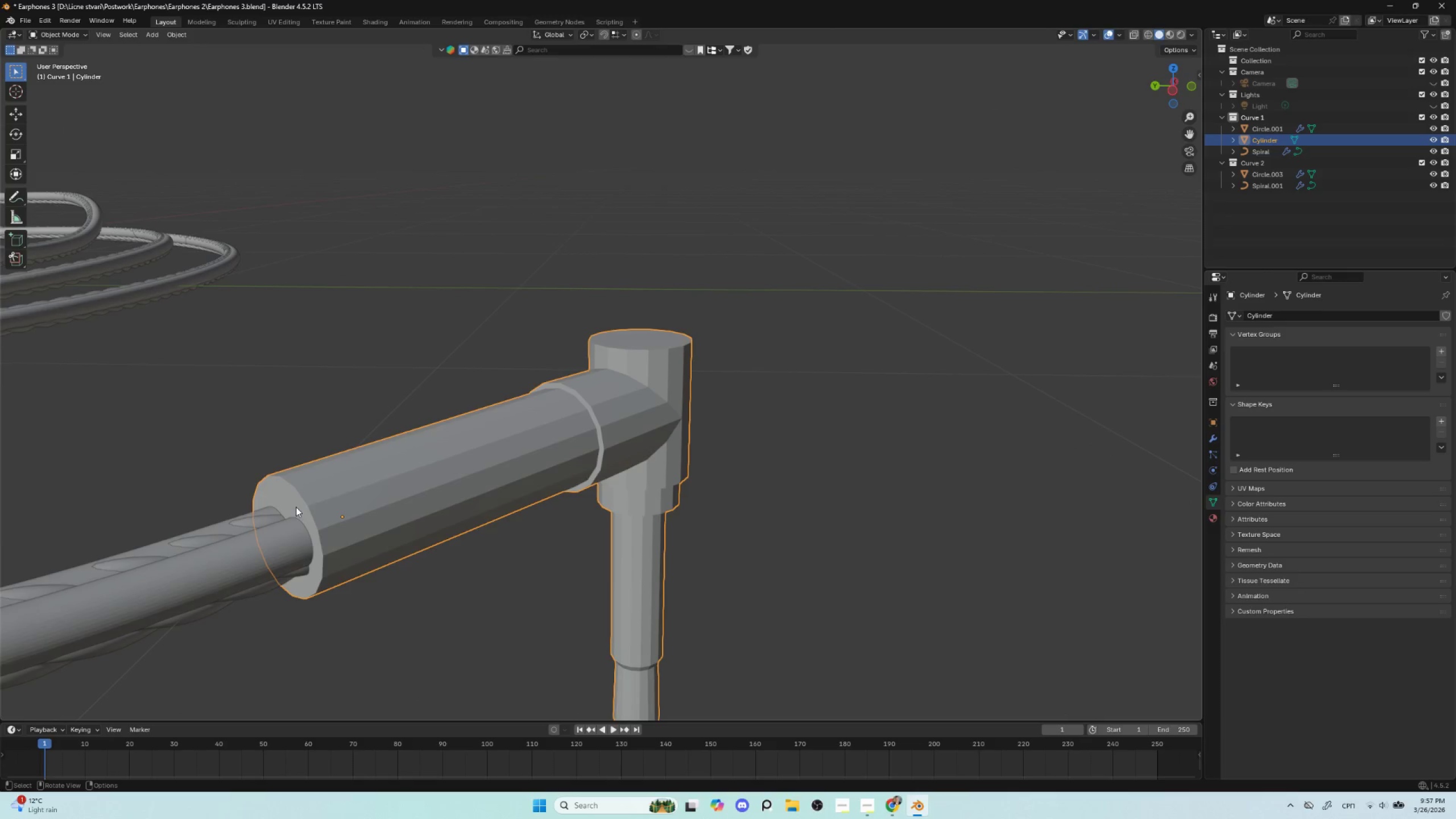 
left_click([296, 507])
 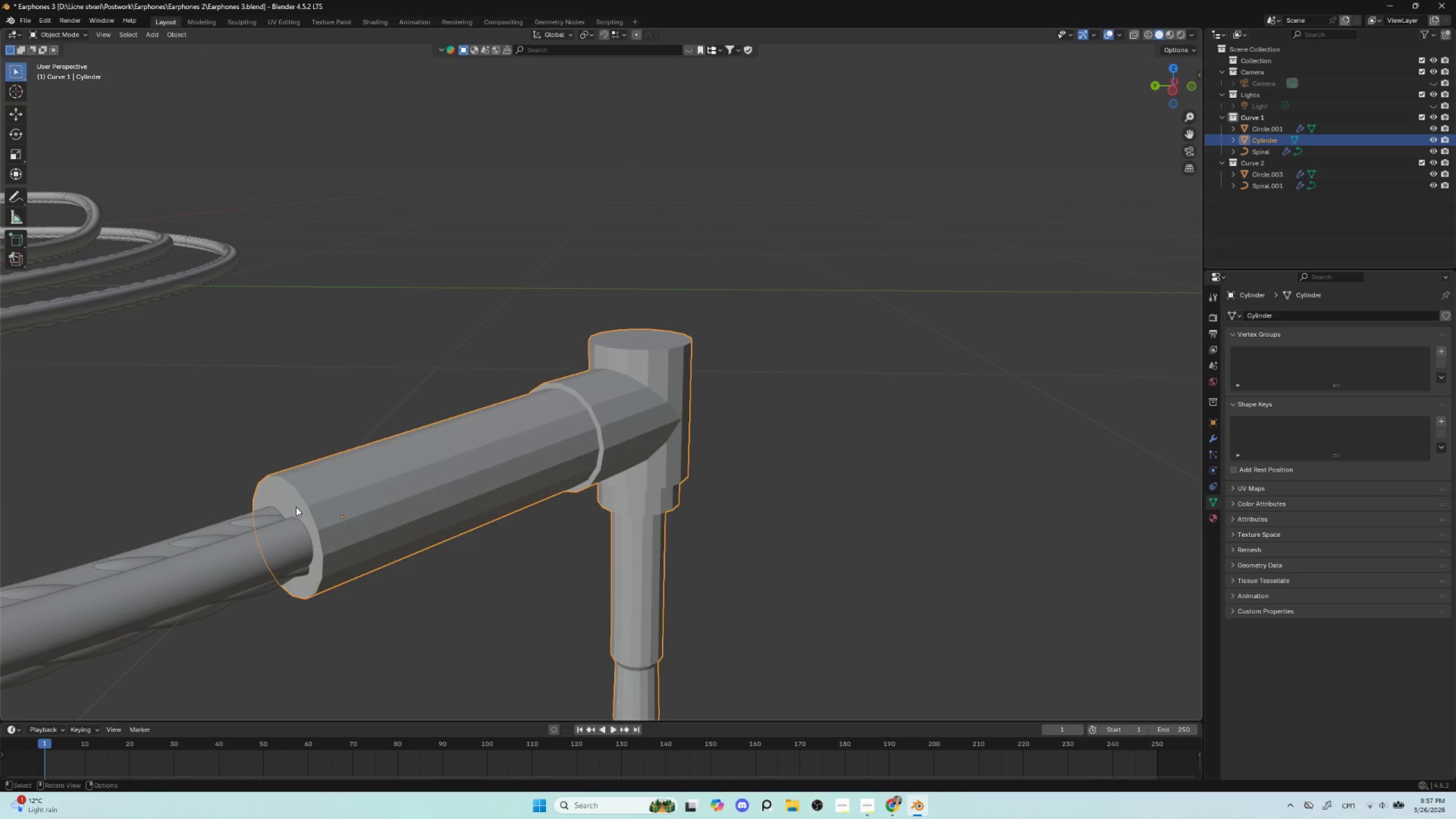 
key(Tab)
 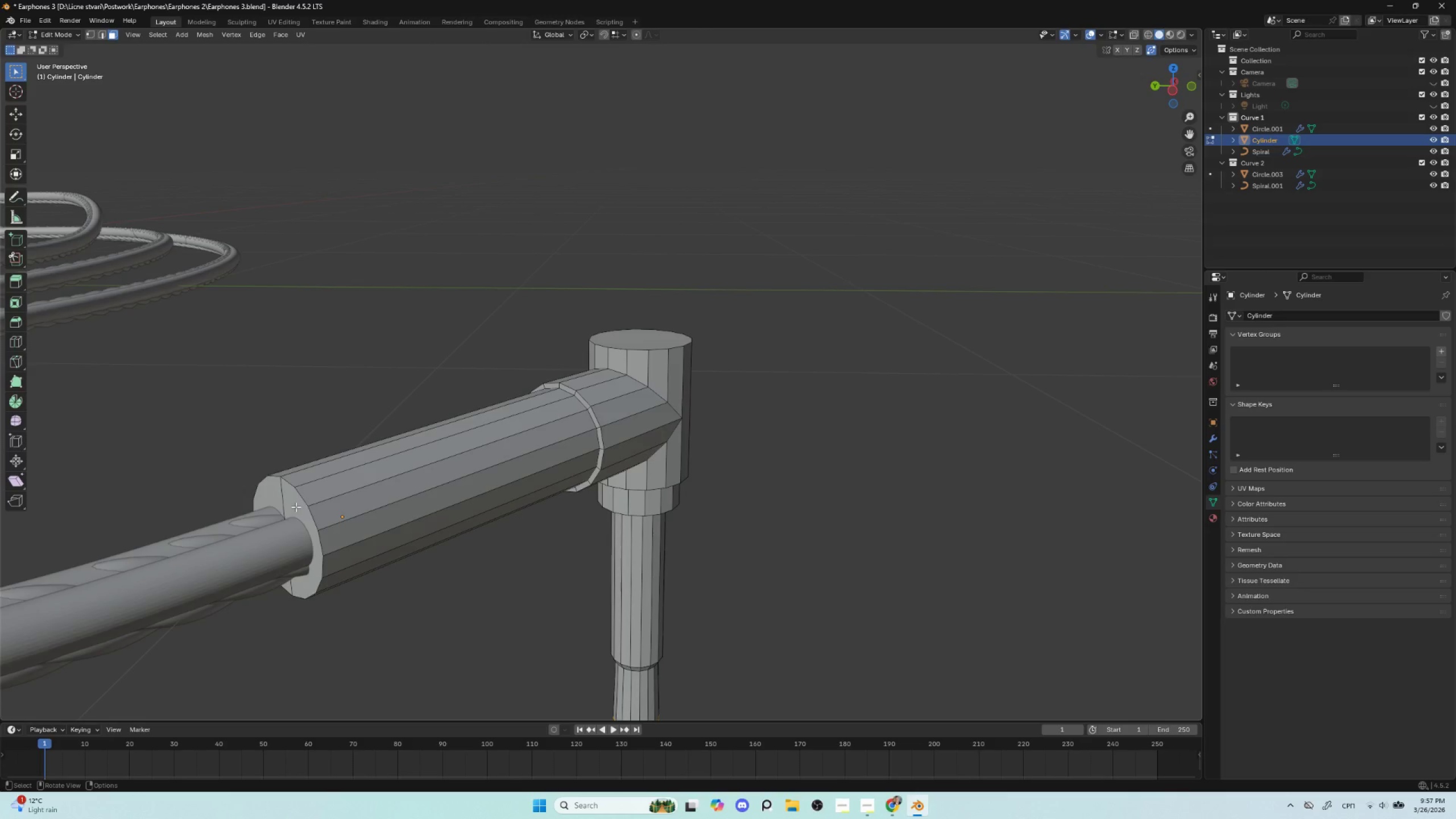 
left_click([296, 507])
 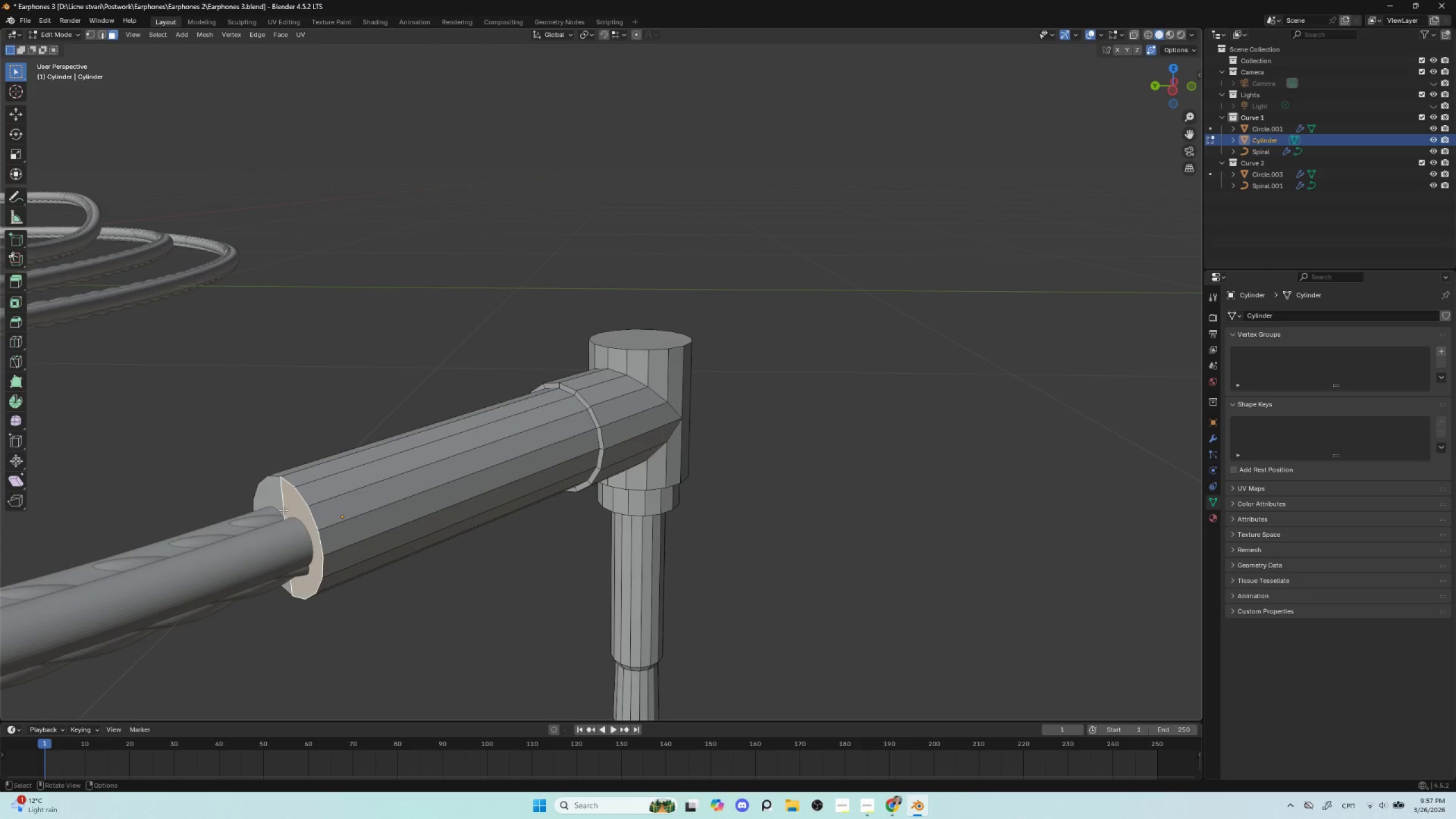 
hold_key(key=ShiftLeft, duration=0.8)
left_click([275, 492])
 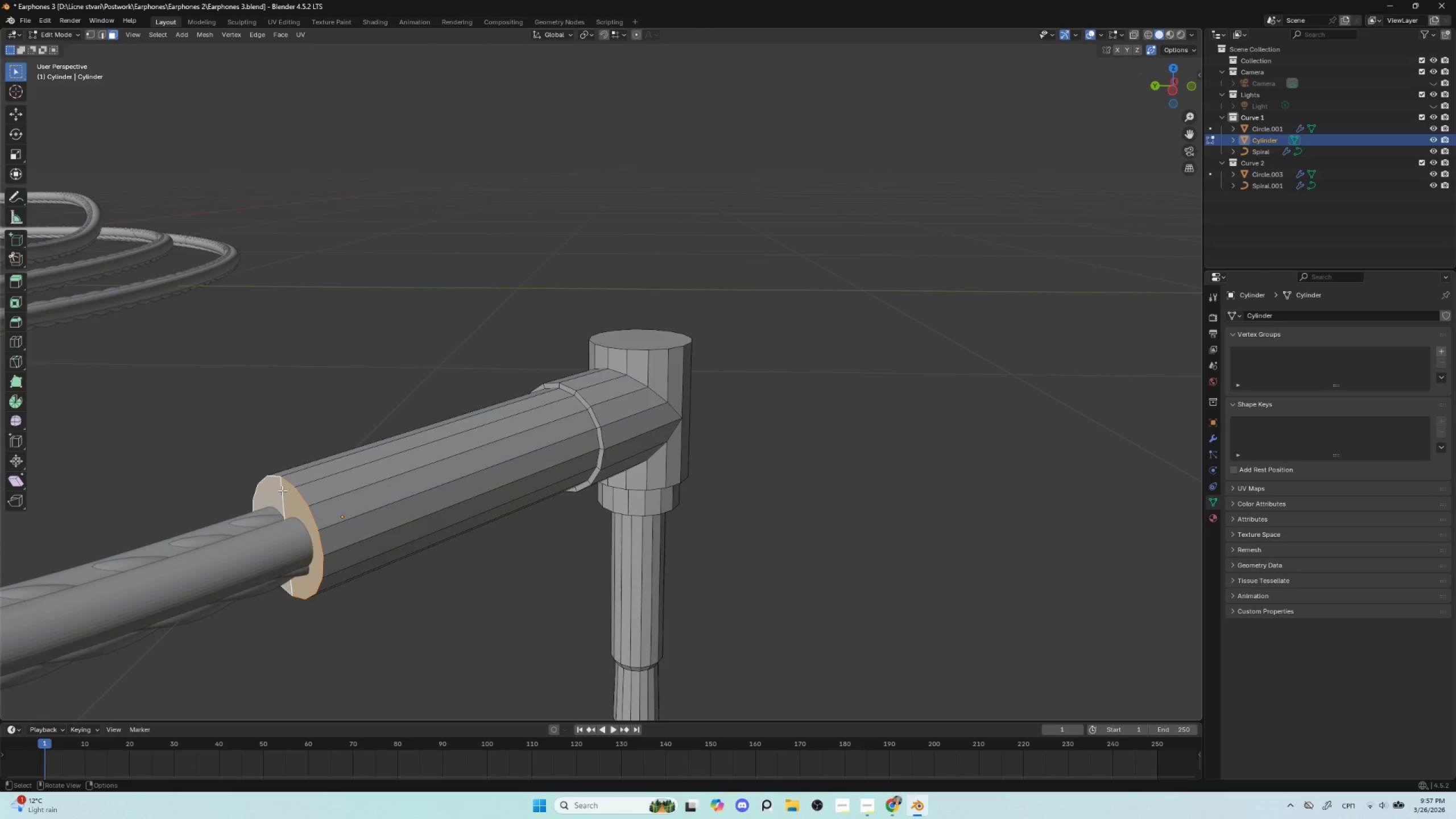 
key(Delete)
 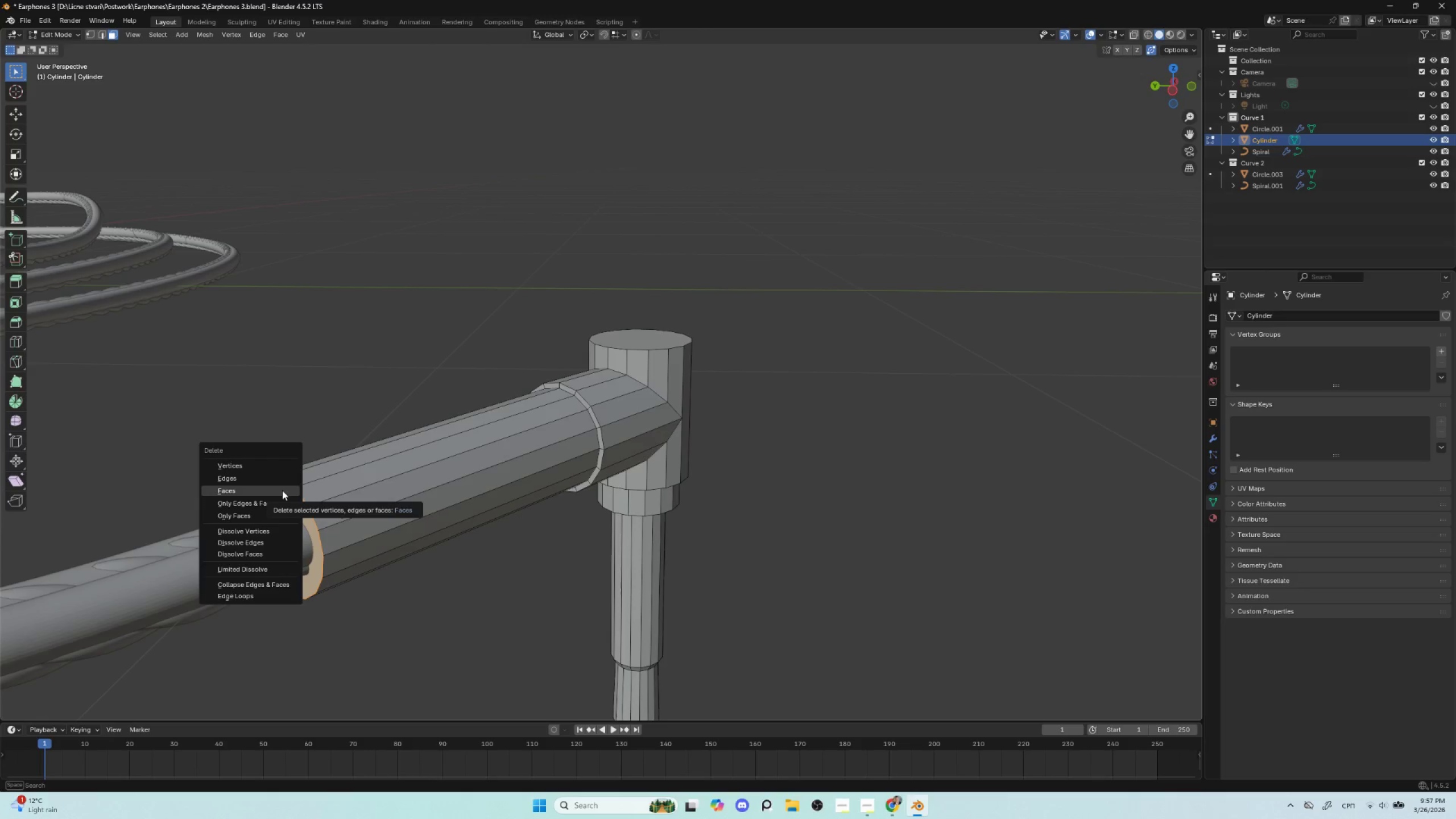 
left_click([282, 490])
 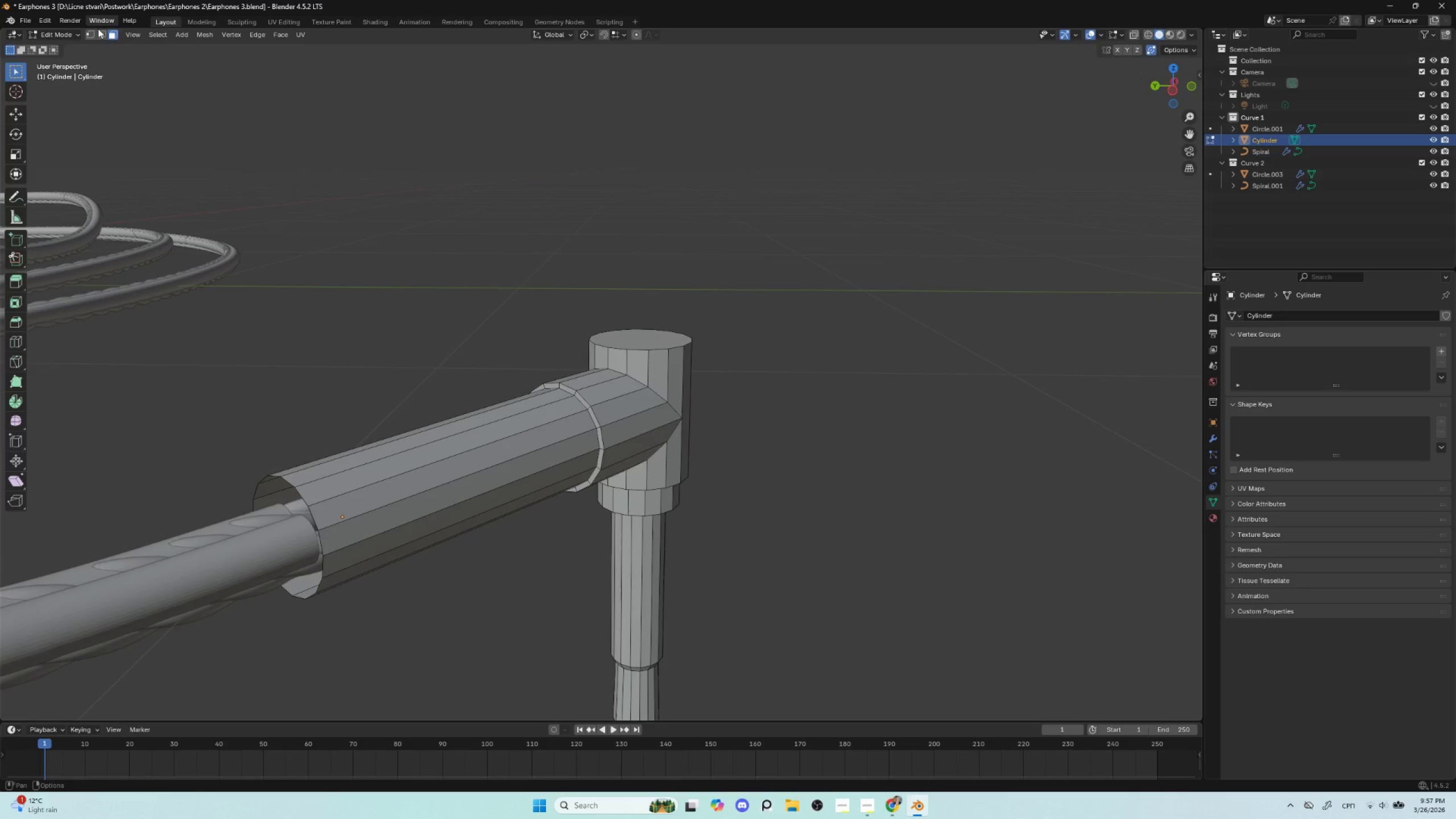 
left_click([105, 38])
 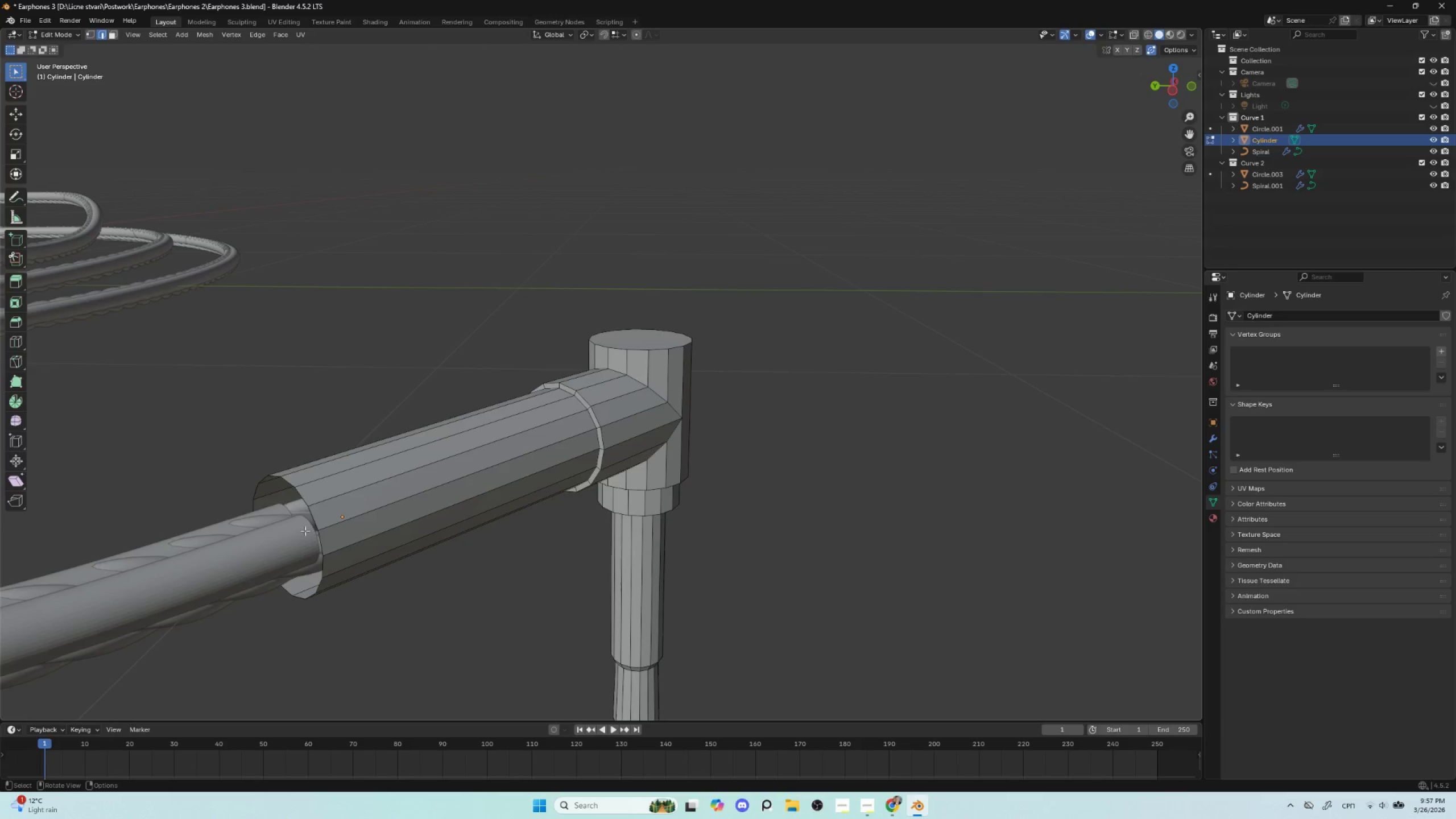 
hold_key(key=AltLeft, duration=1.06)
left_click([310, 514])
 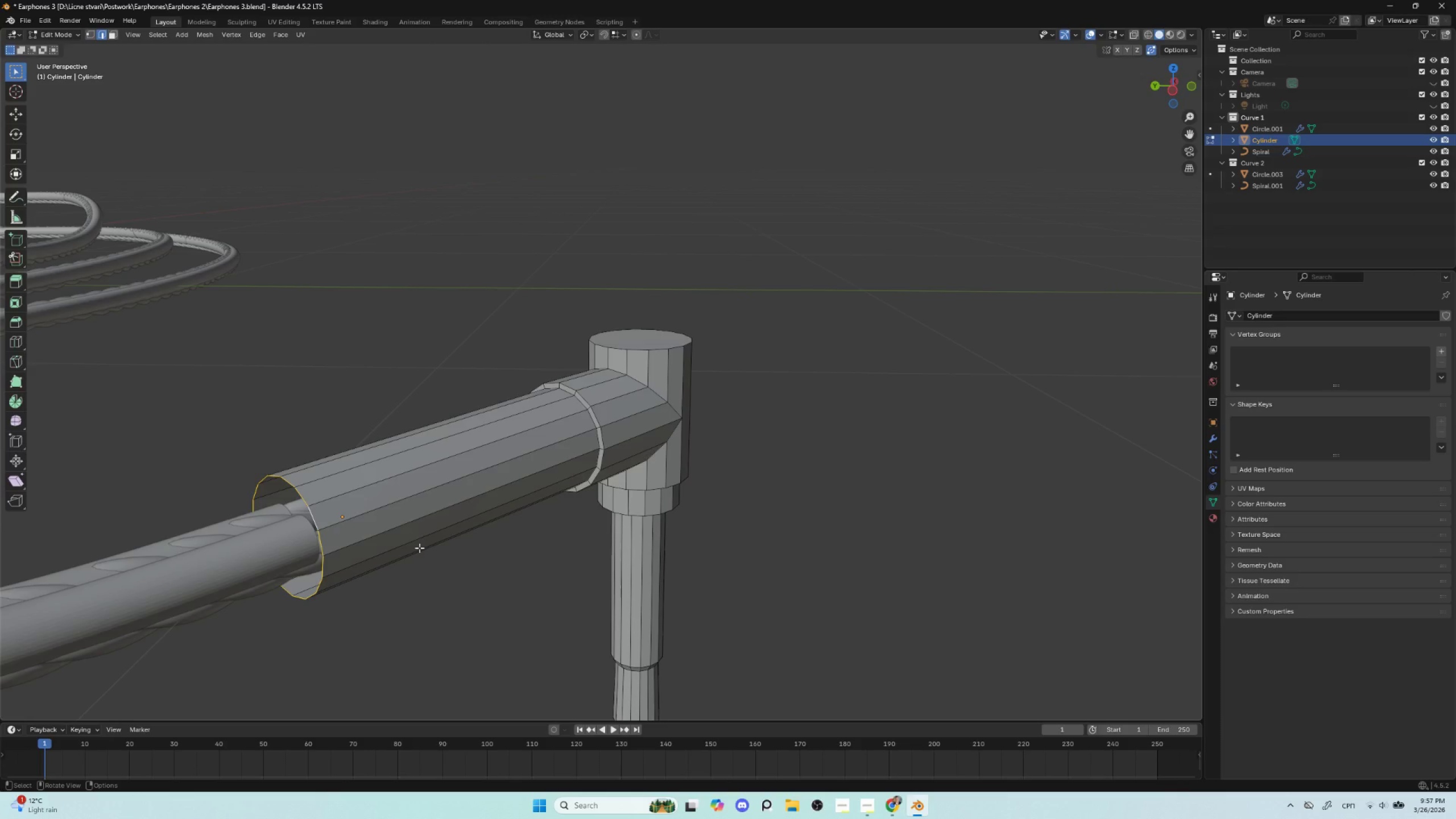 
key(F)
 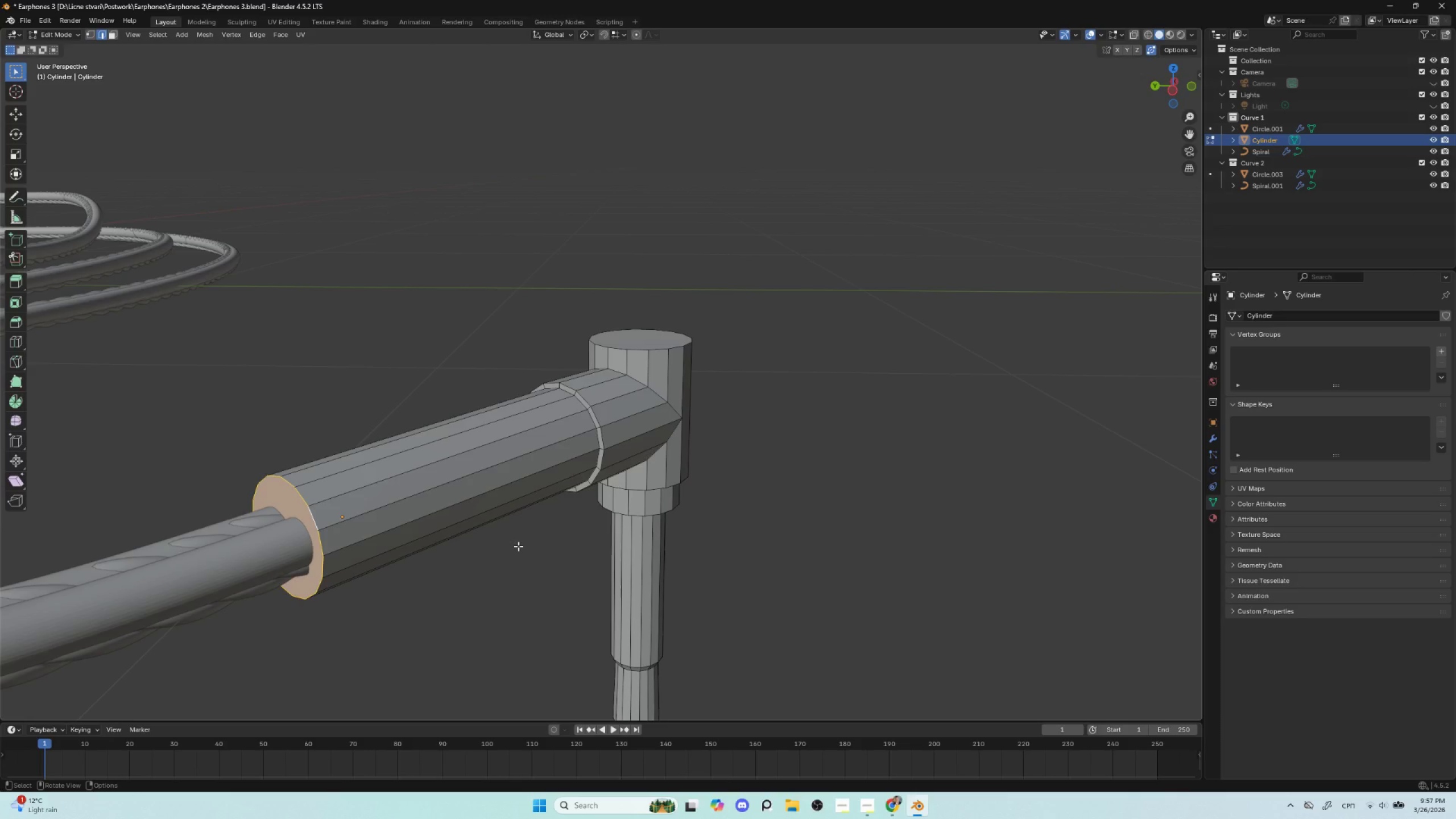 
key(I)
 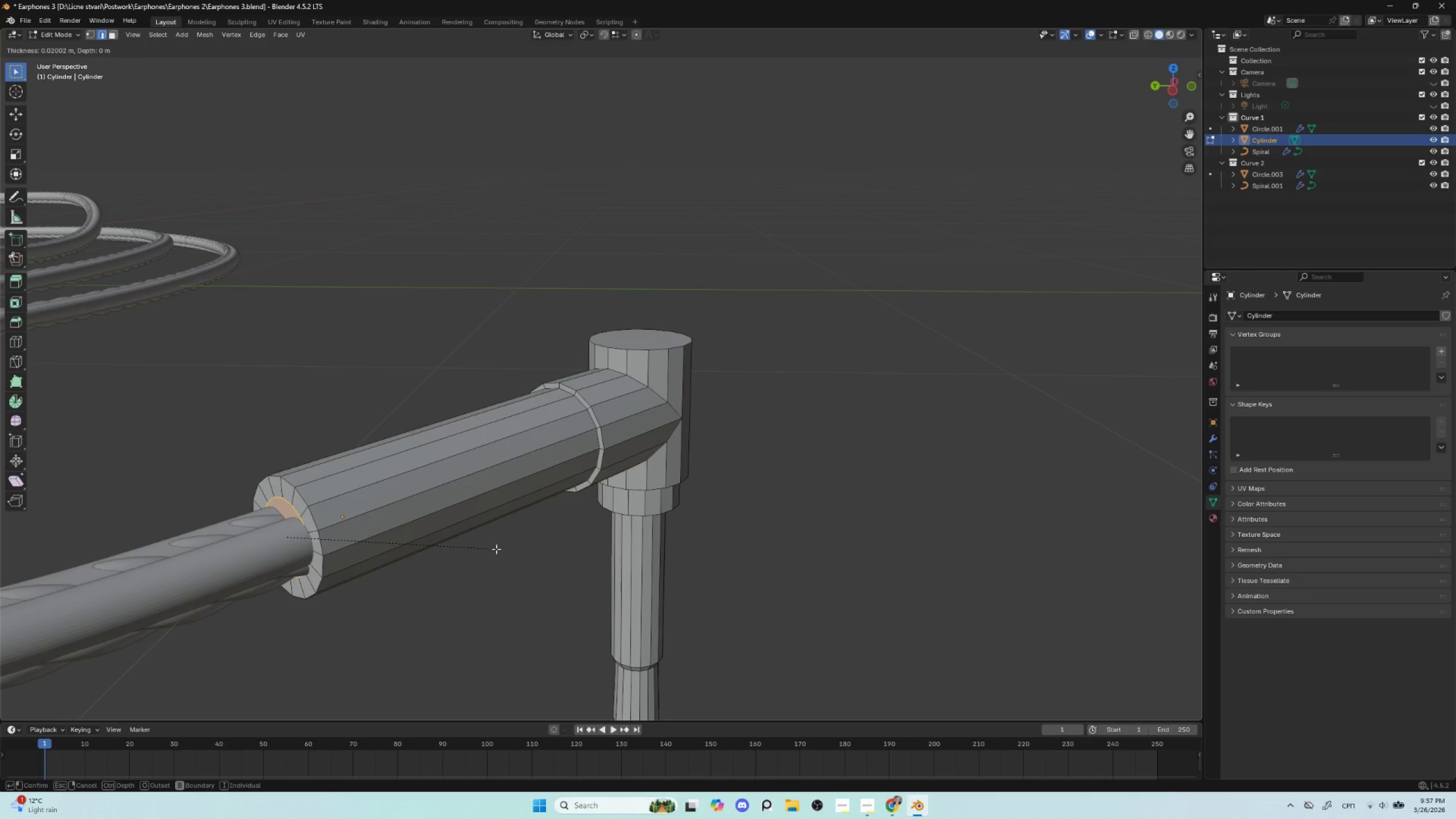 
left_click([496, 549])
 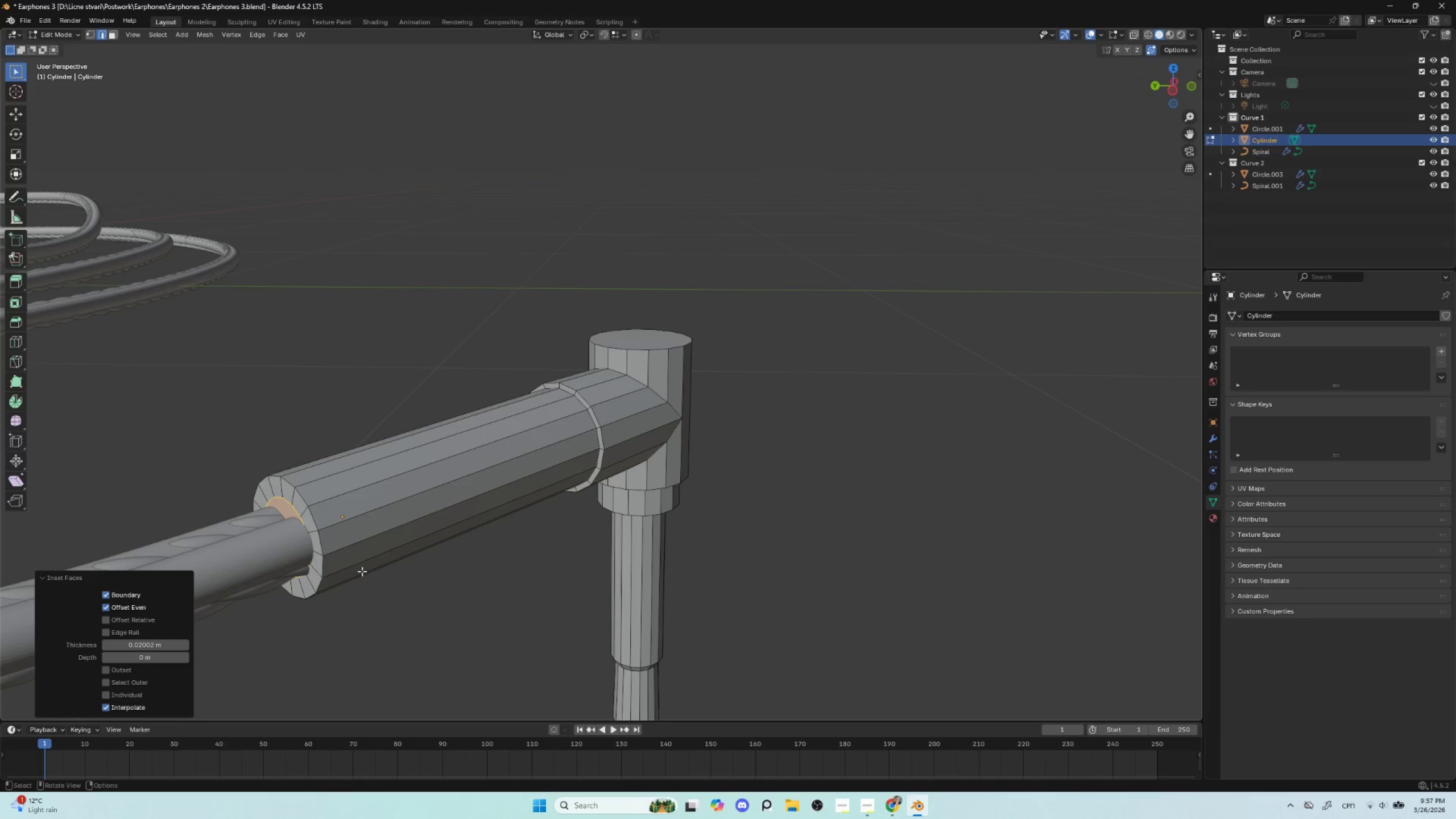 
key(Delete)
 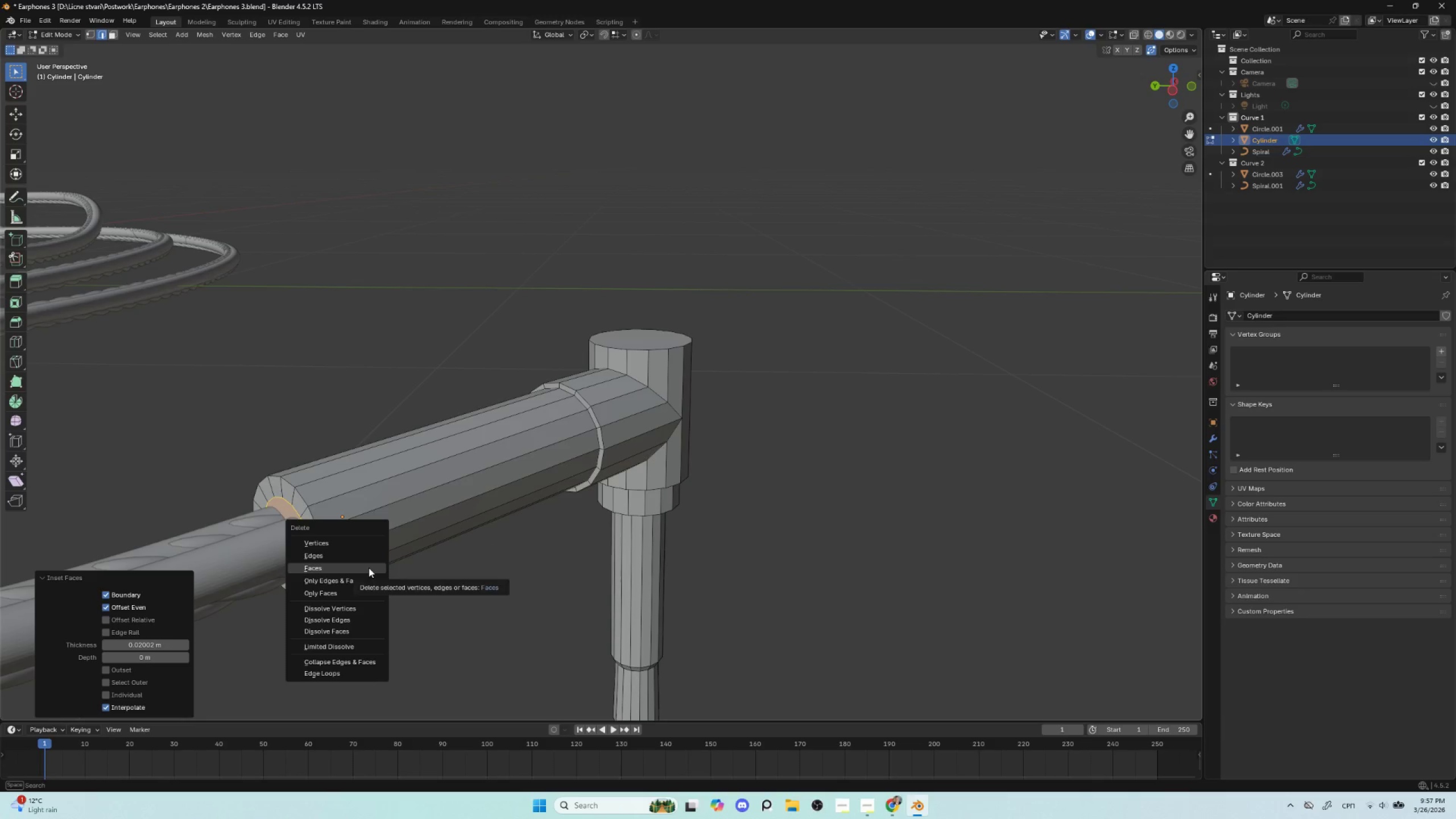 
left_click([369, 568])
 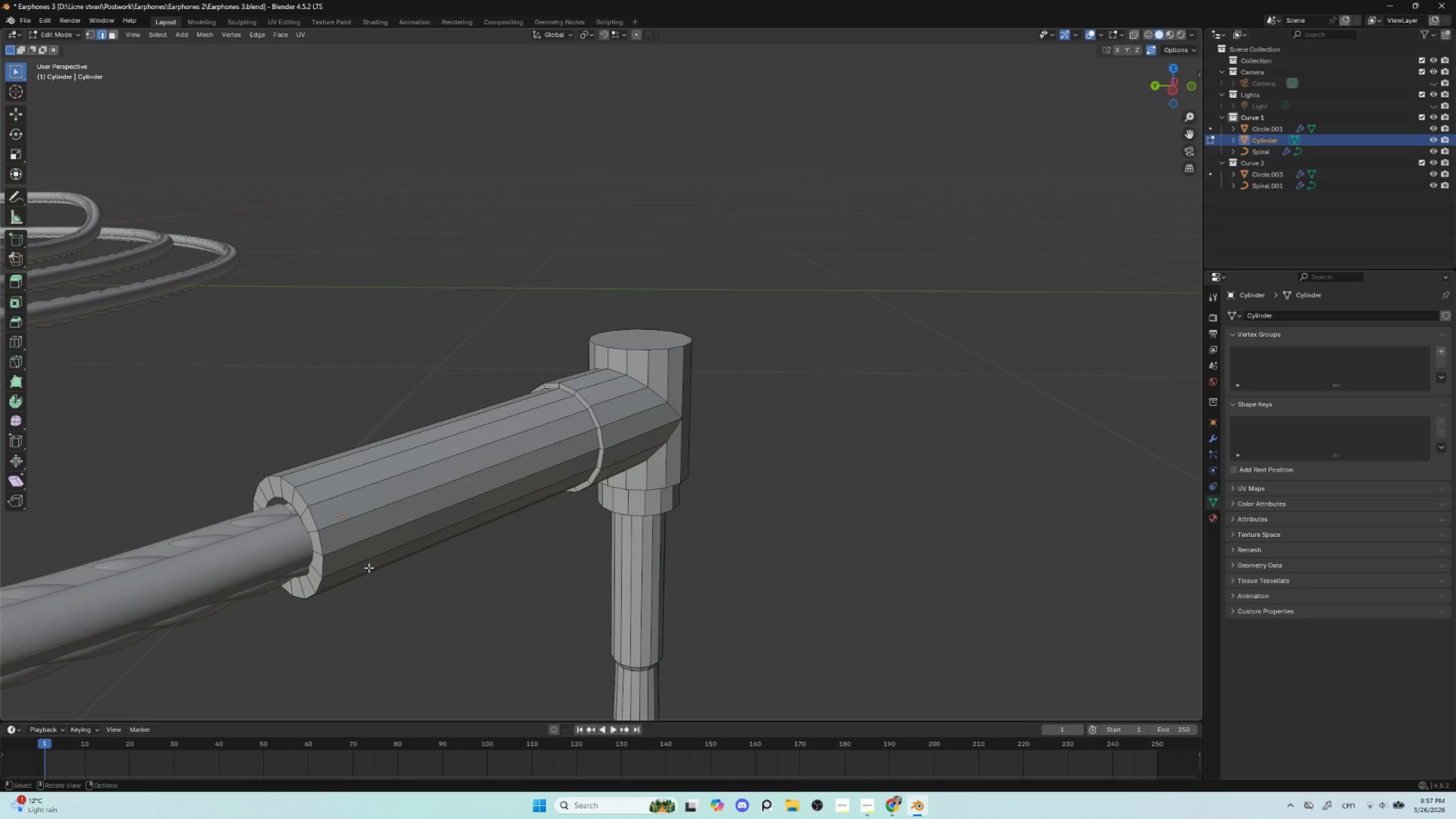 
hold_key(key=AltLeft, duration=0.77)
left_click([291, 503])
 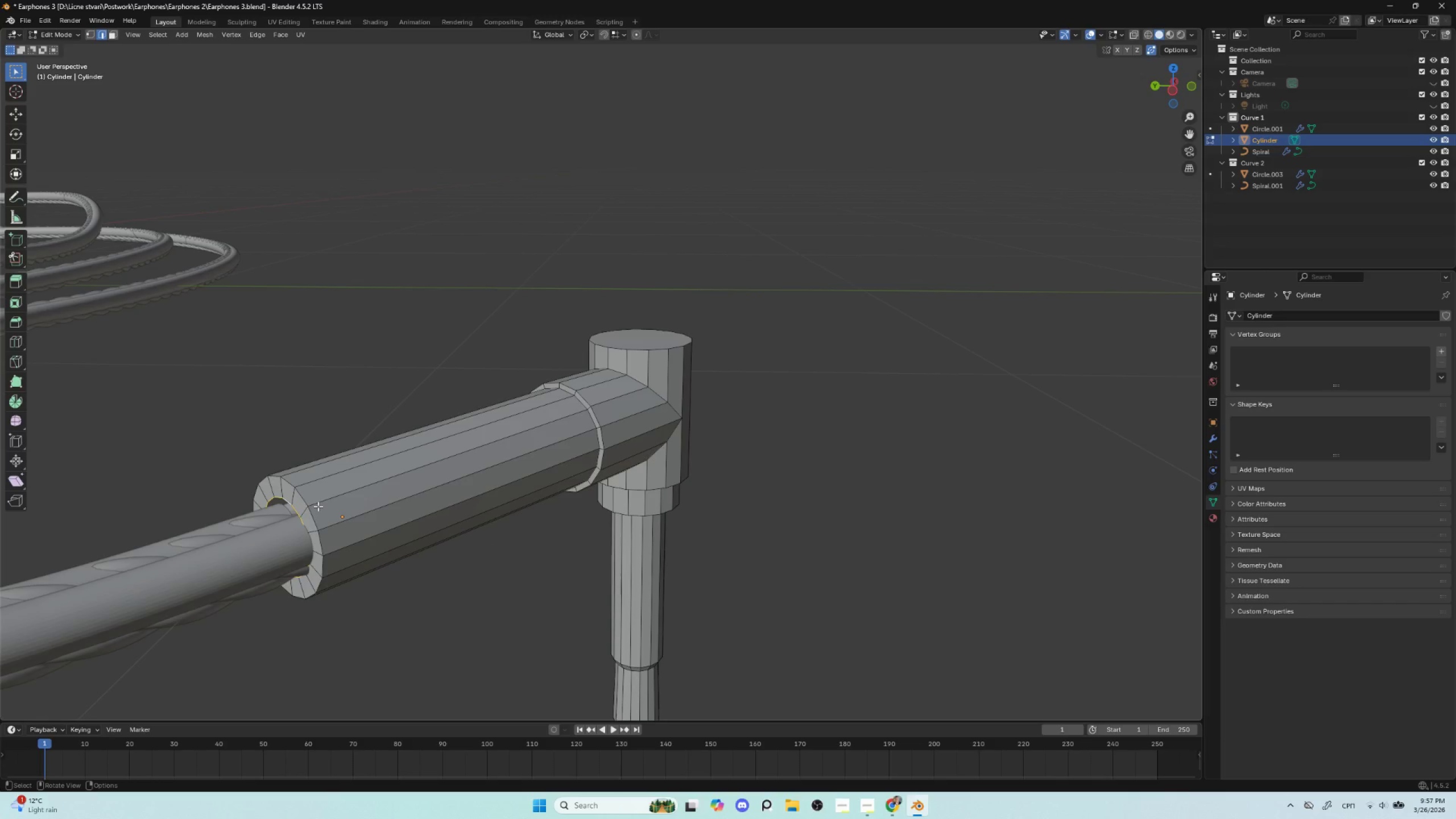 
key(F3)
 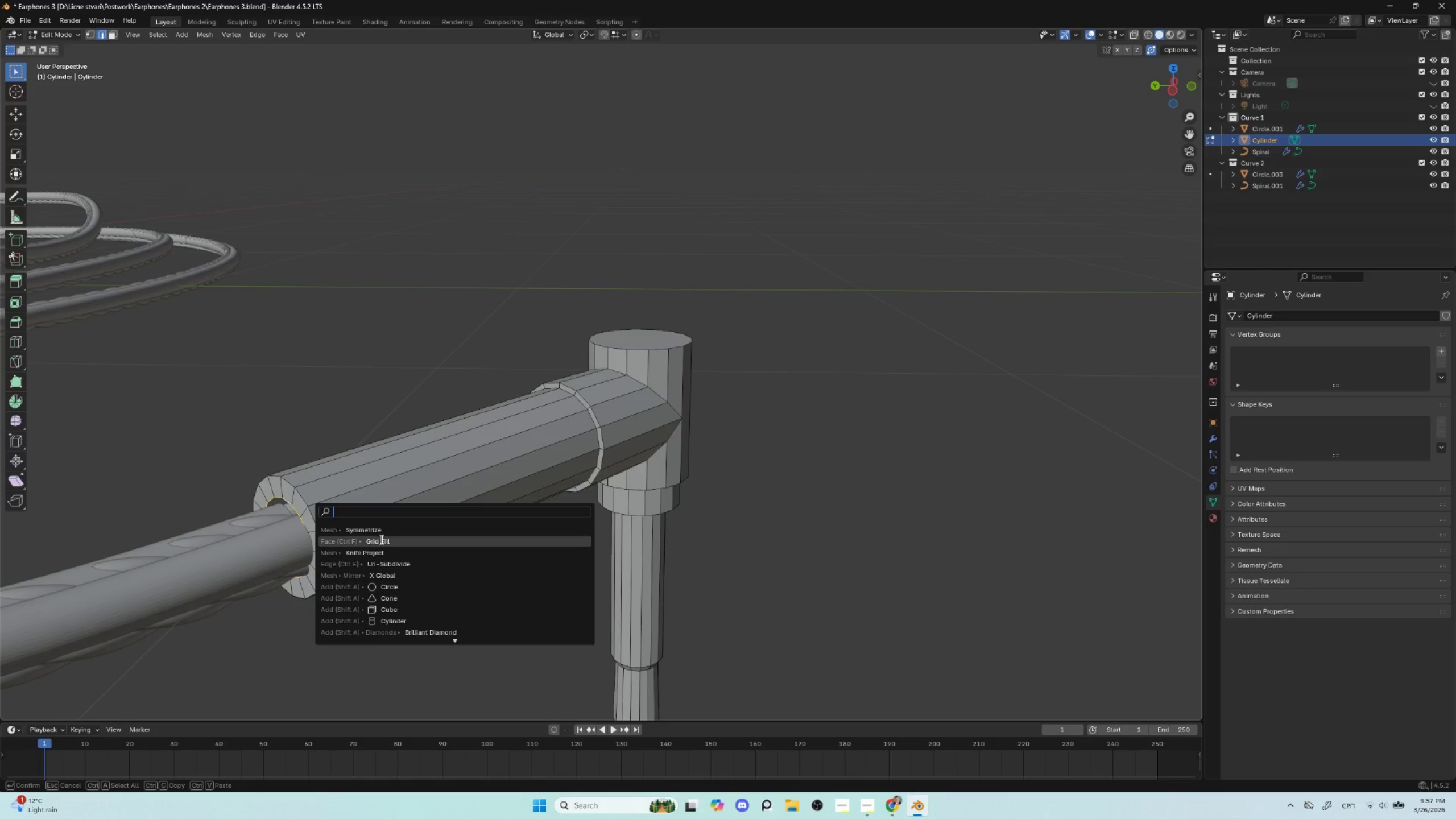 
left_click([382, 540])
 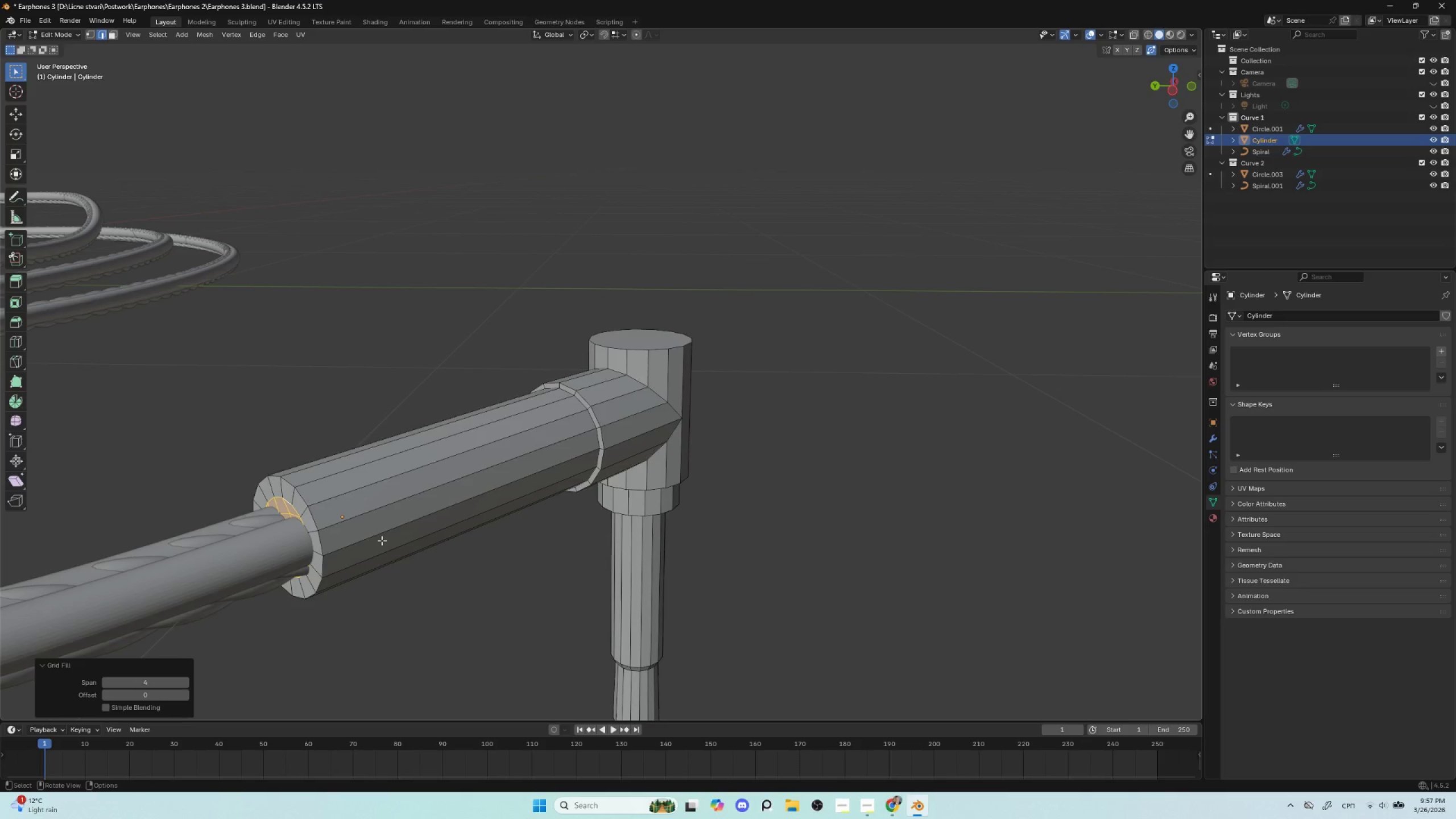 
key(NumpadDivide)
 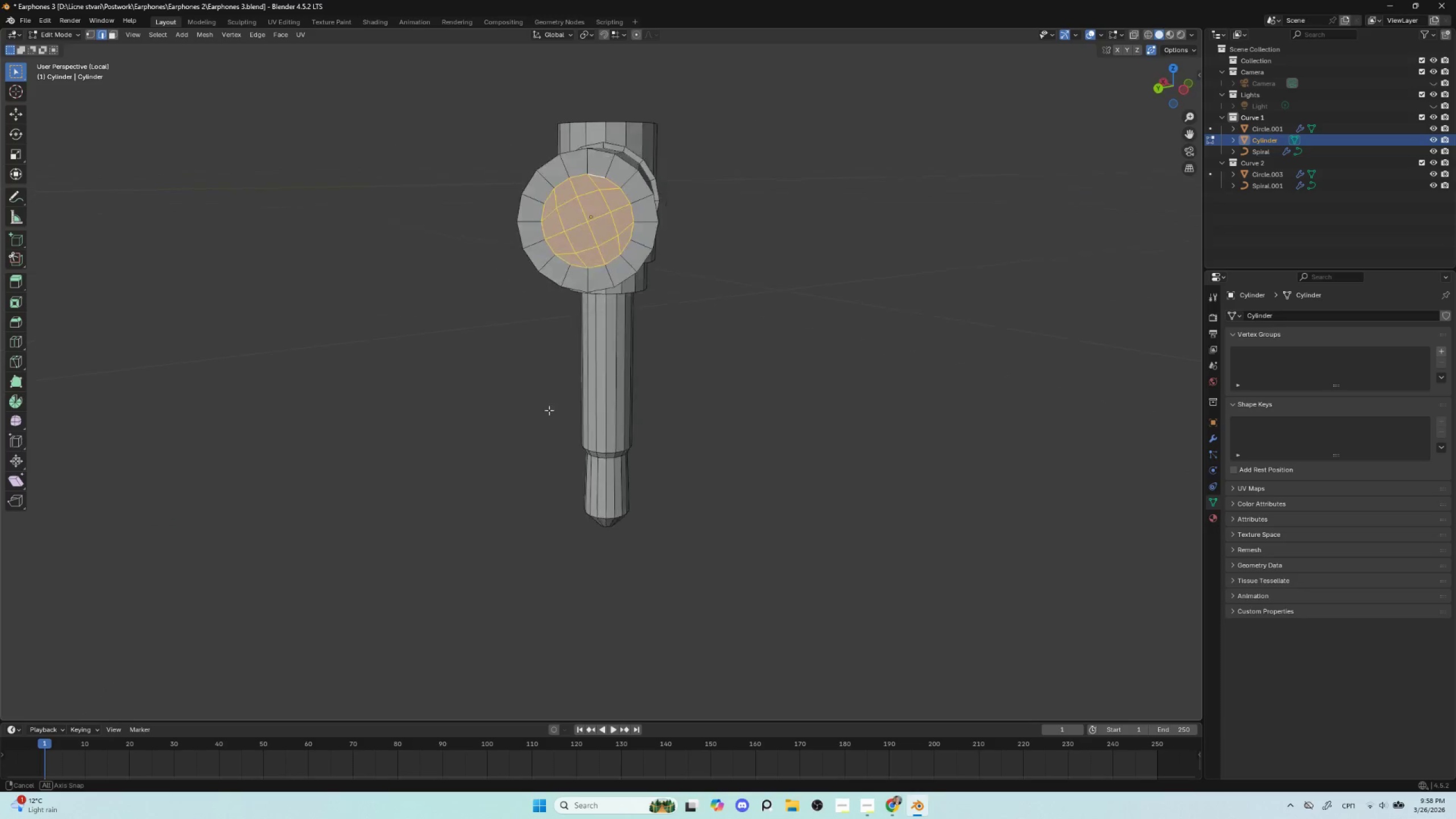 
hold_key(key=AltLeft, duration=0.34)
 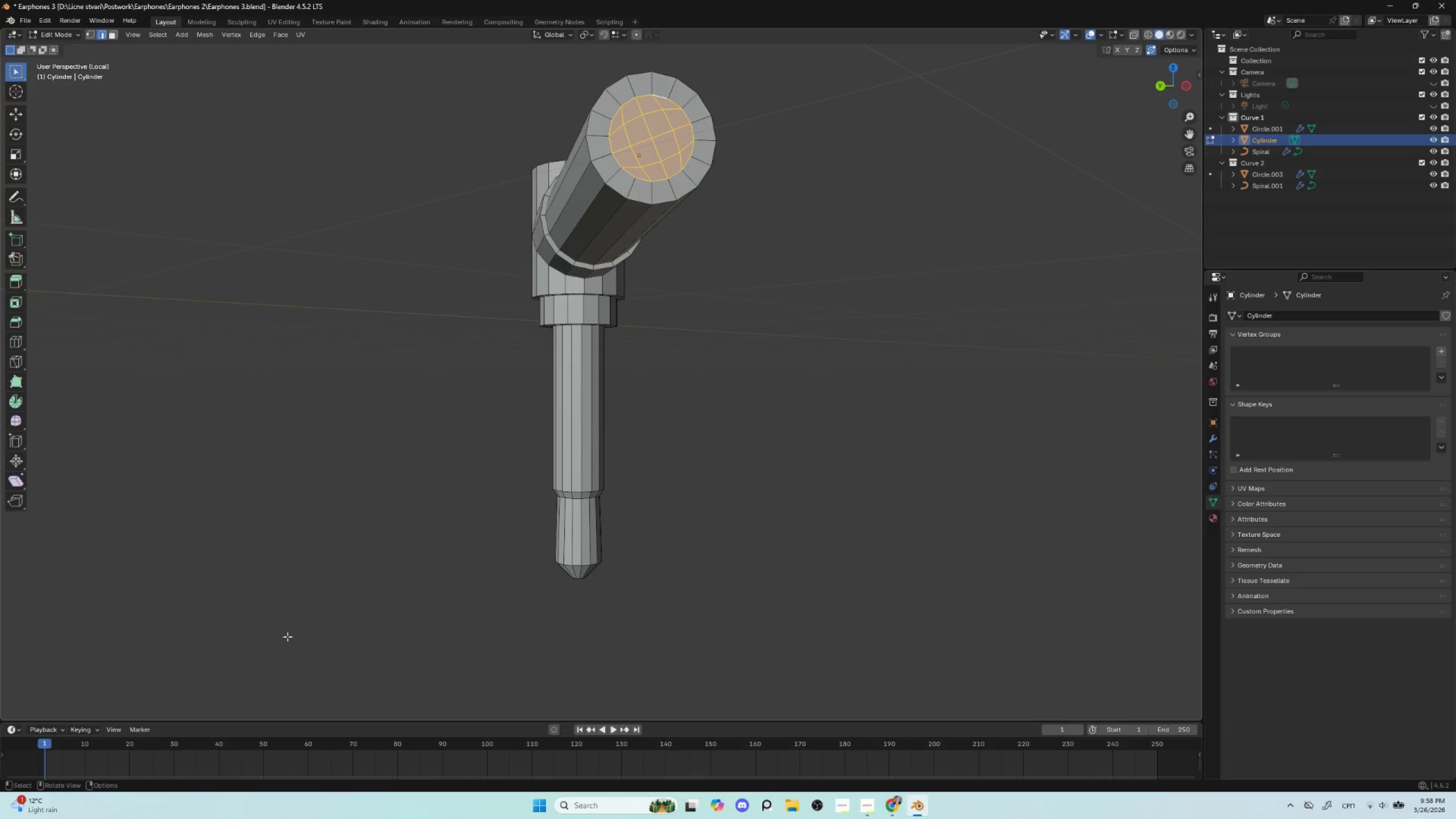 
key(Control+Z)
 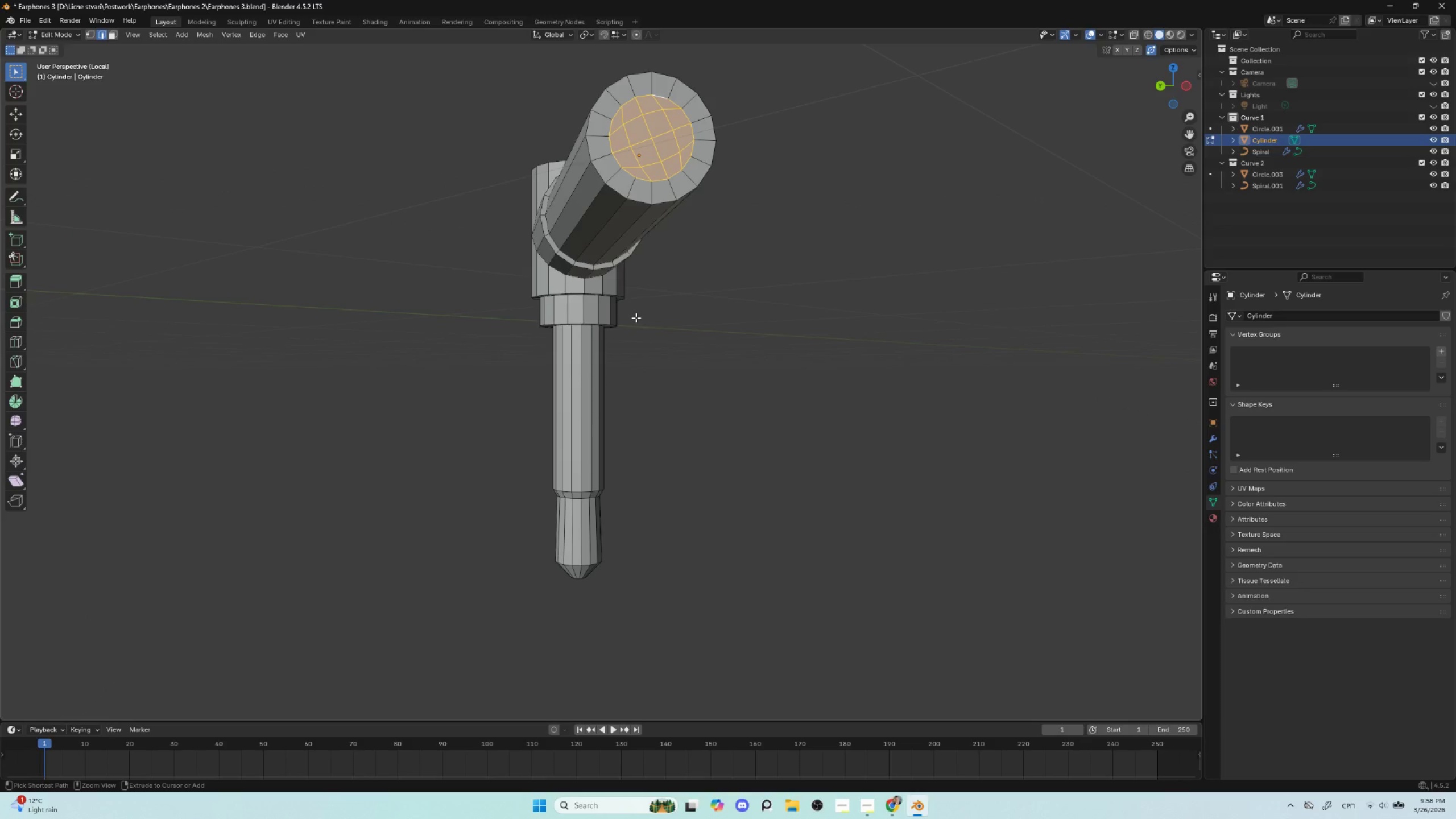 
key(Control+Z)
 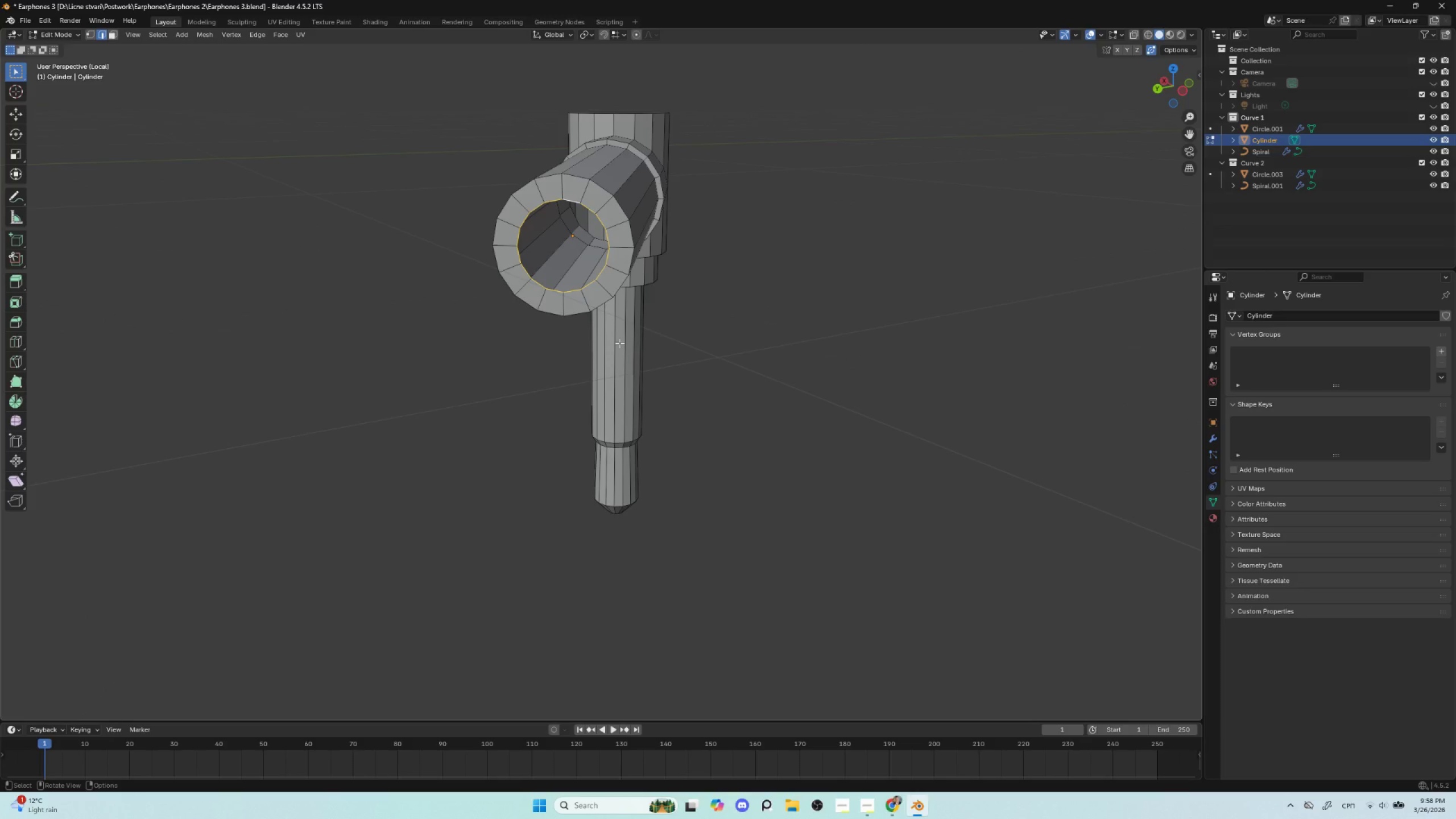 
key(F3)
 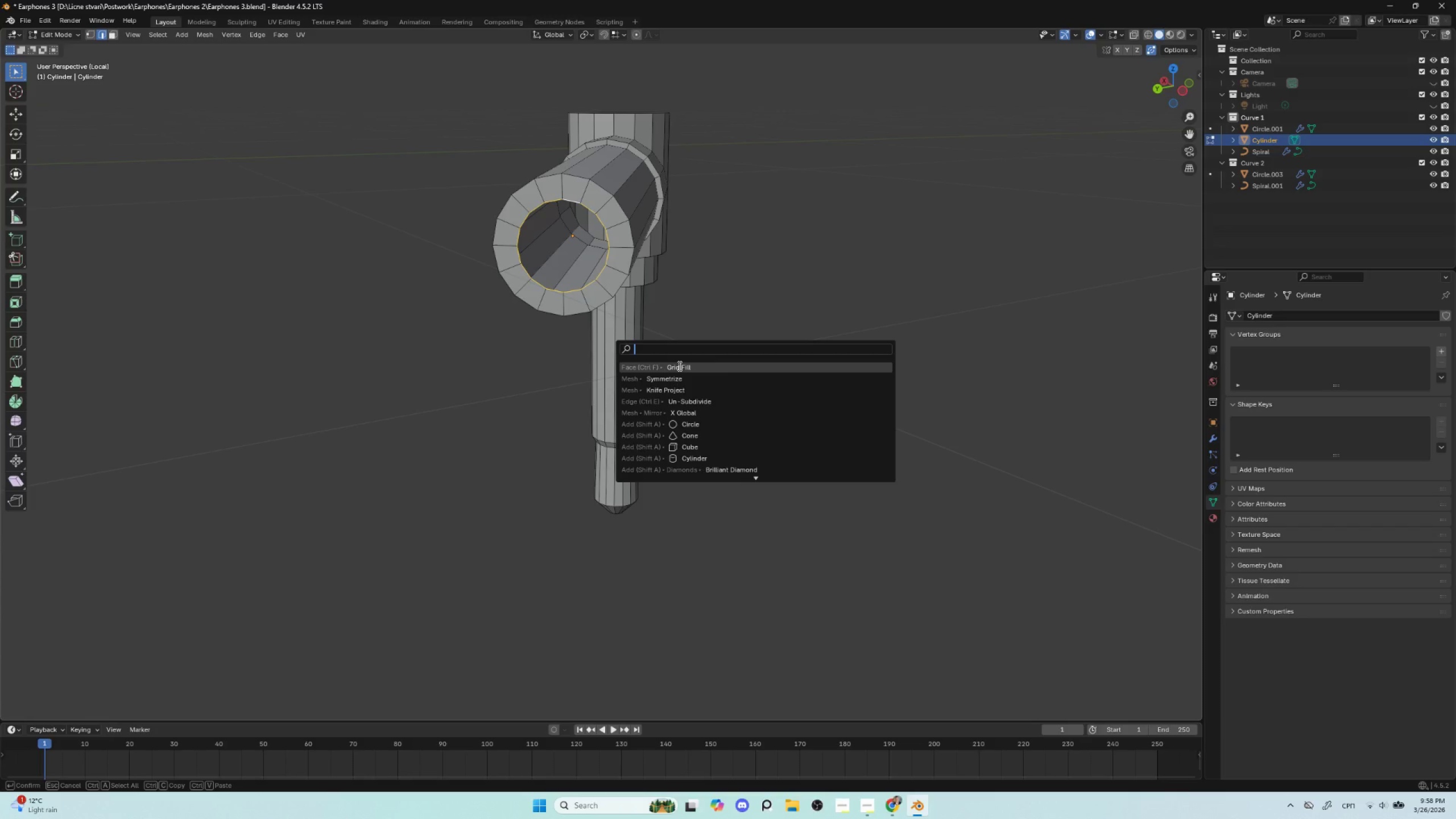 
left_click([679, 366])
 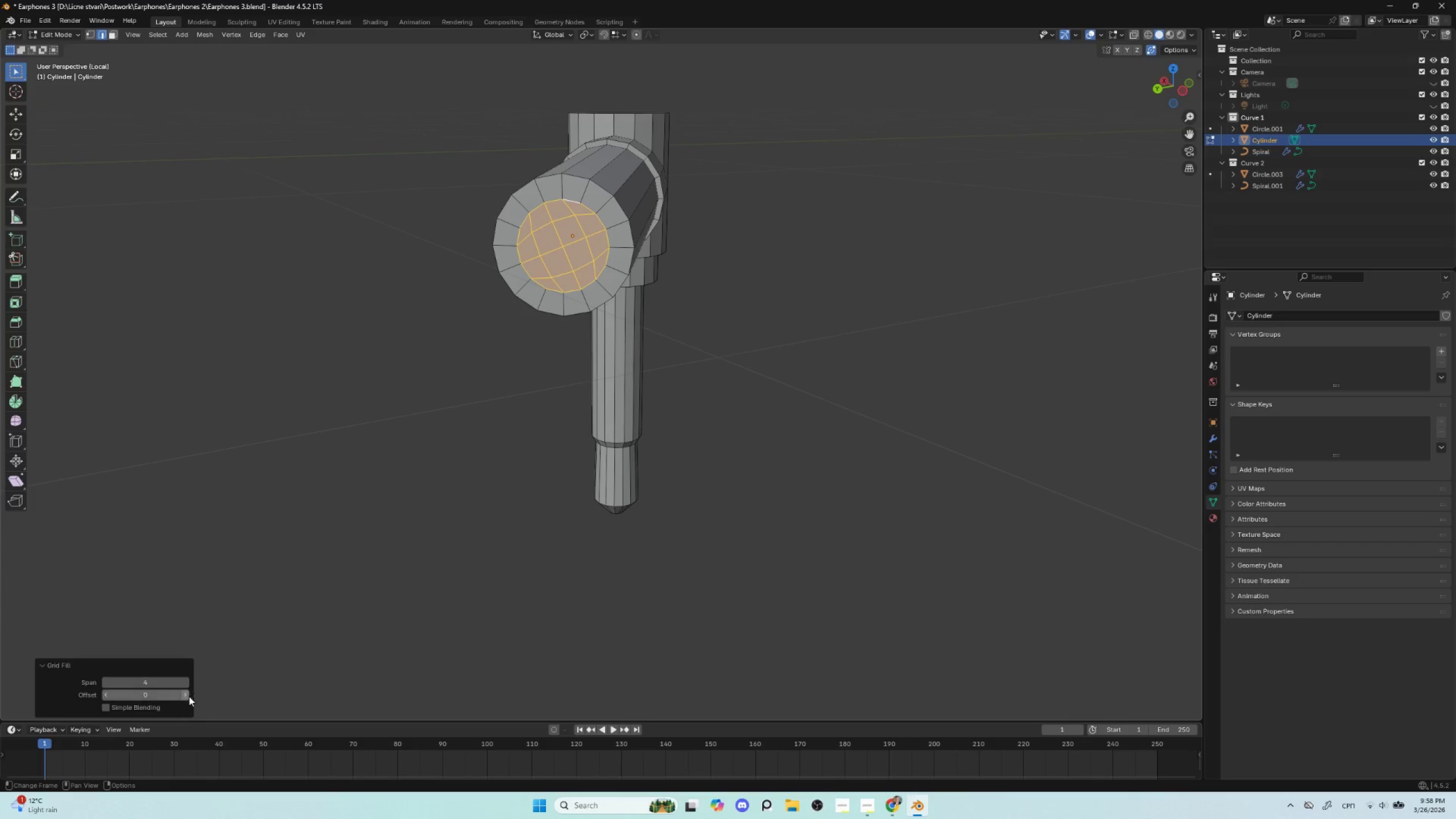 
left_click([186, 696])
 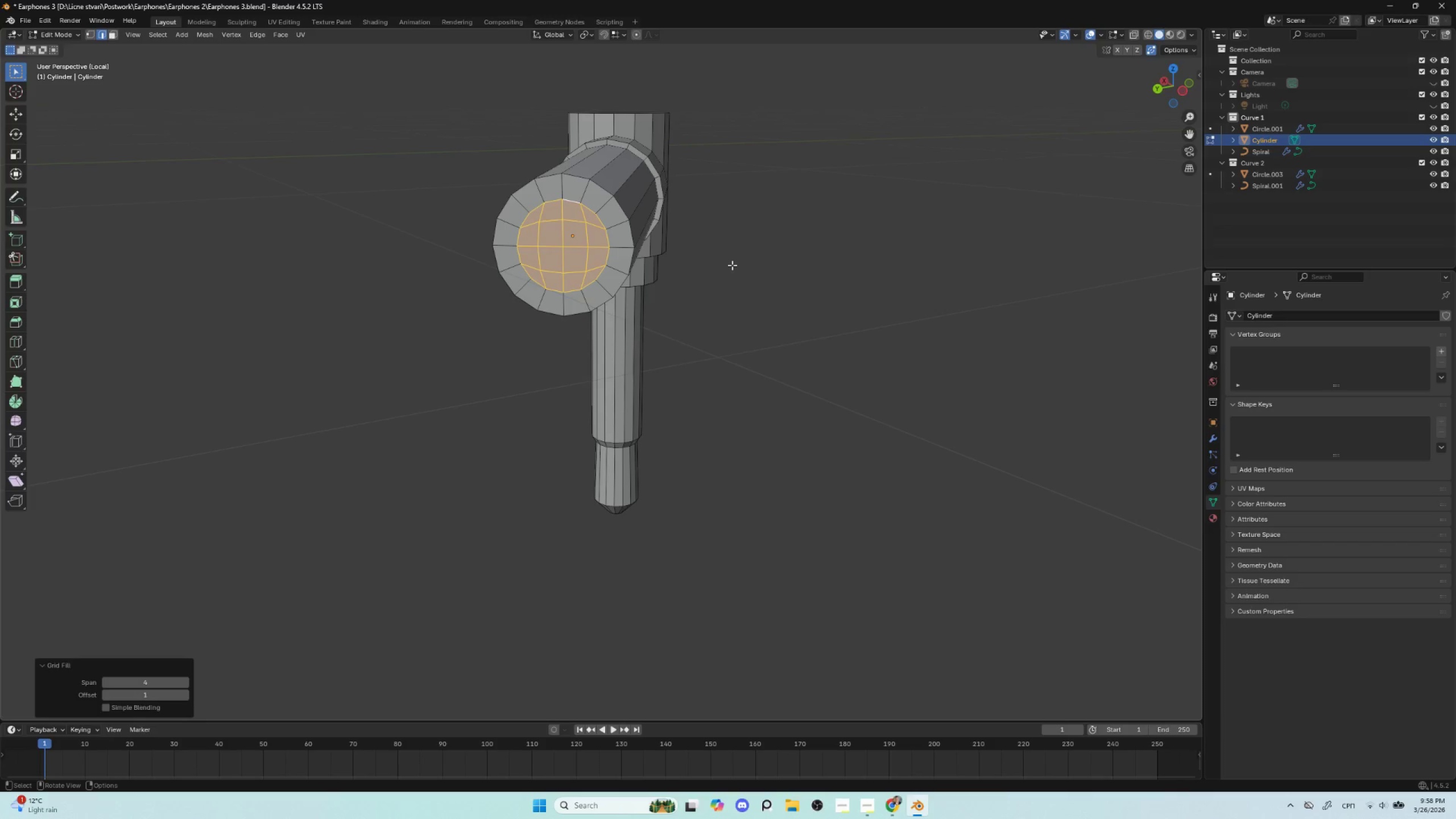 
key(Tab)
 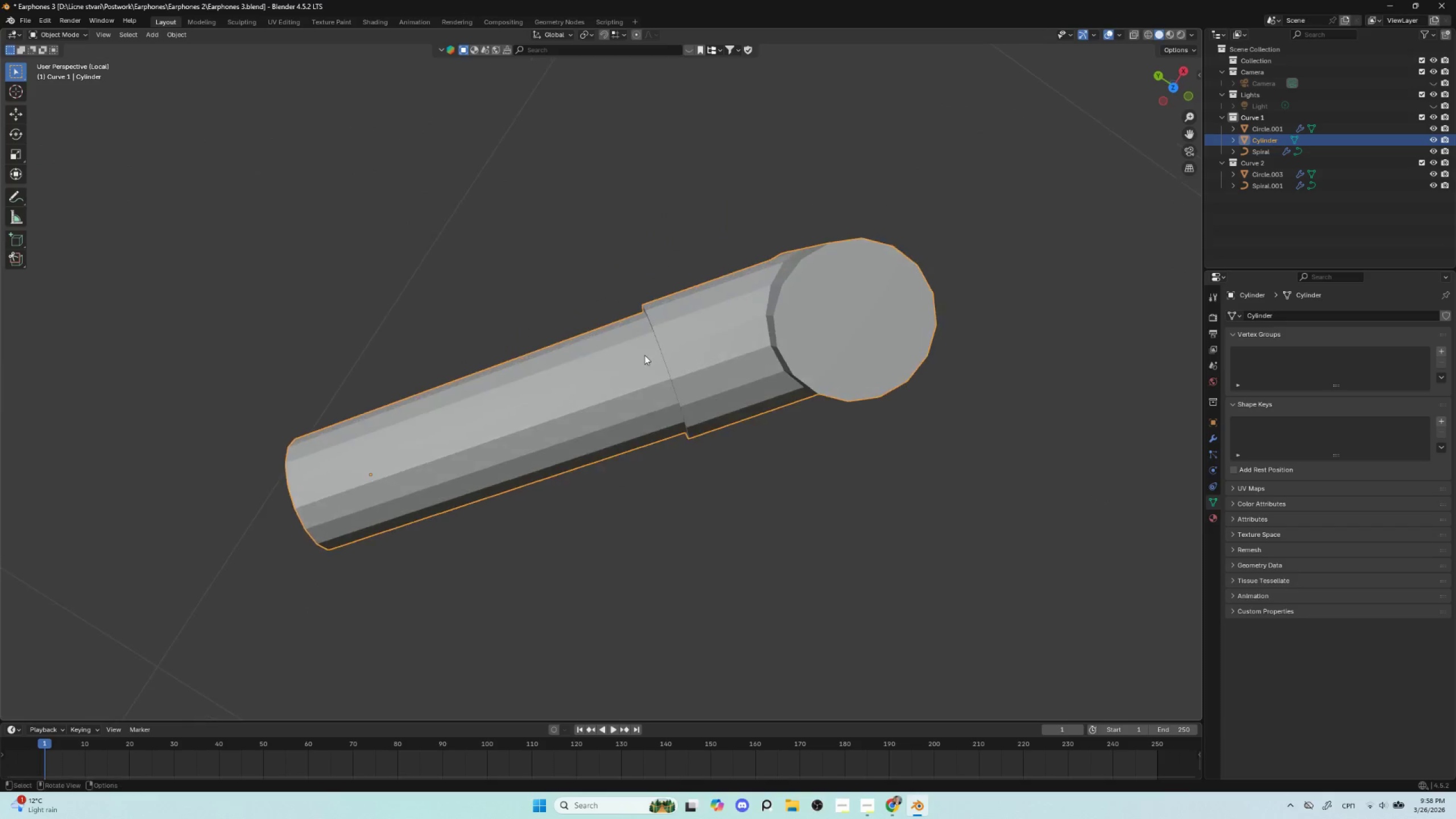 
key(Tab)
 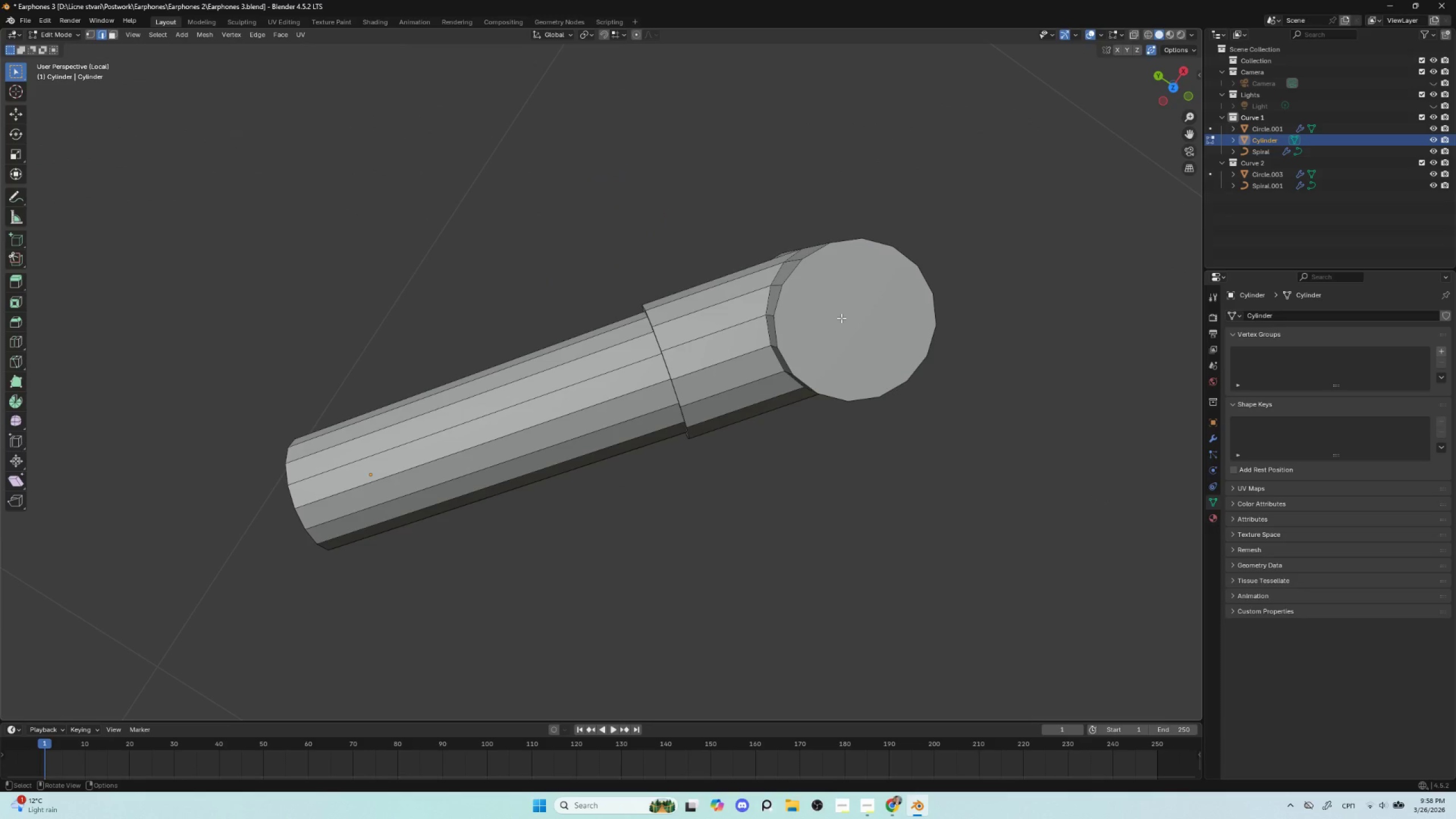 
left_click([841, 318])
 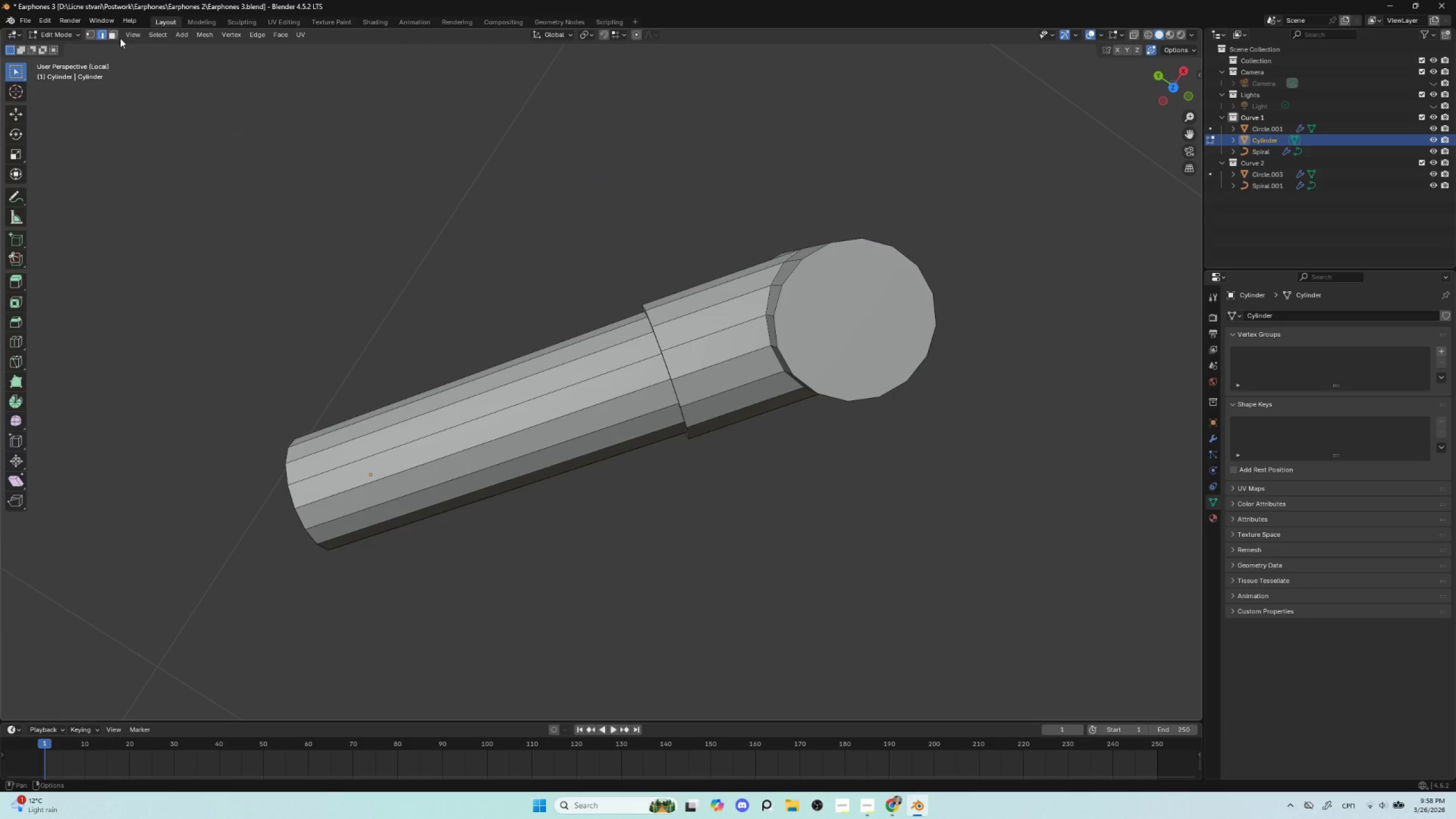 
left_click([114, 37])
 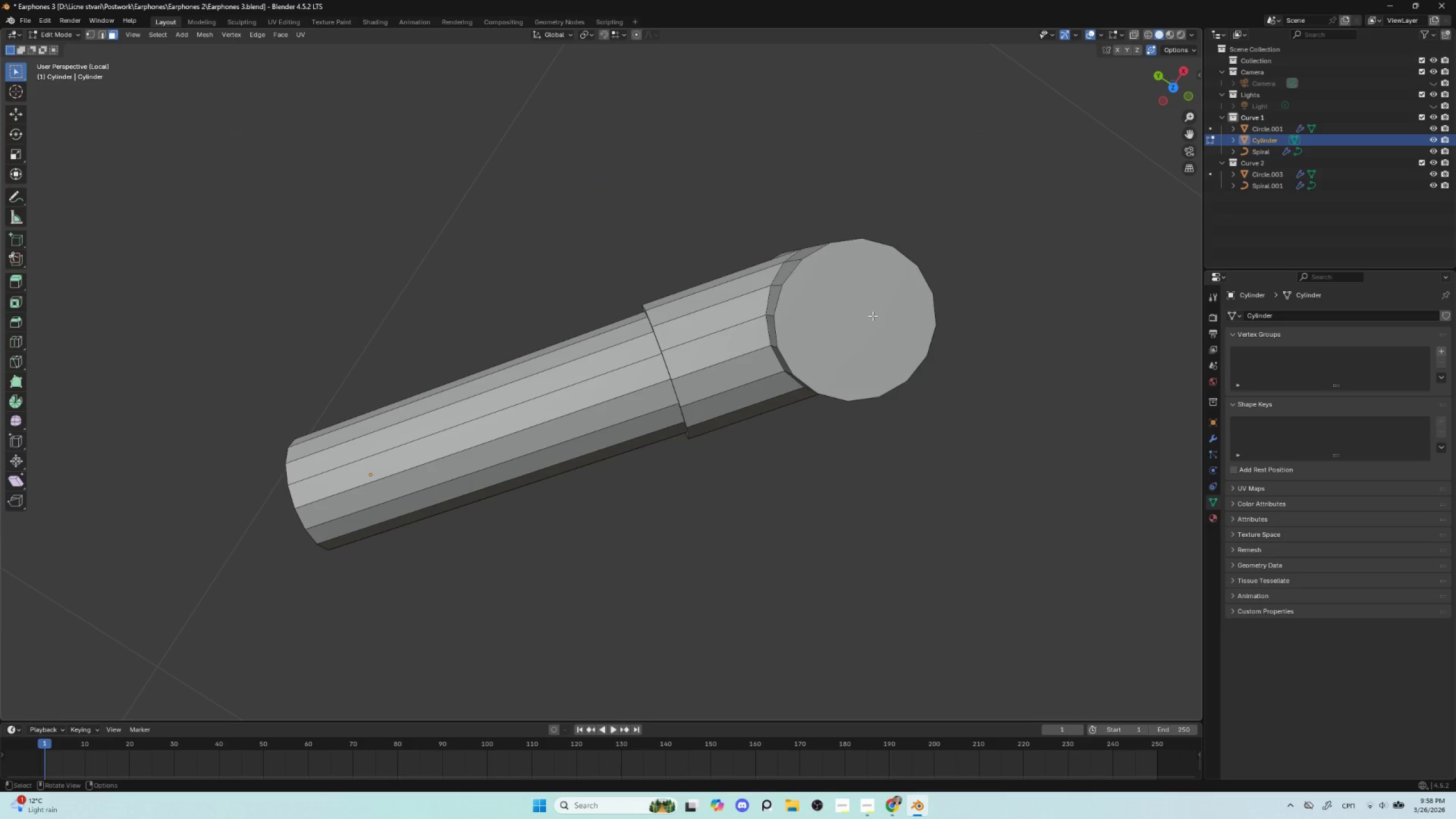 
hold_key(key=ShiftLeft, duration=0.5)
 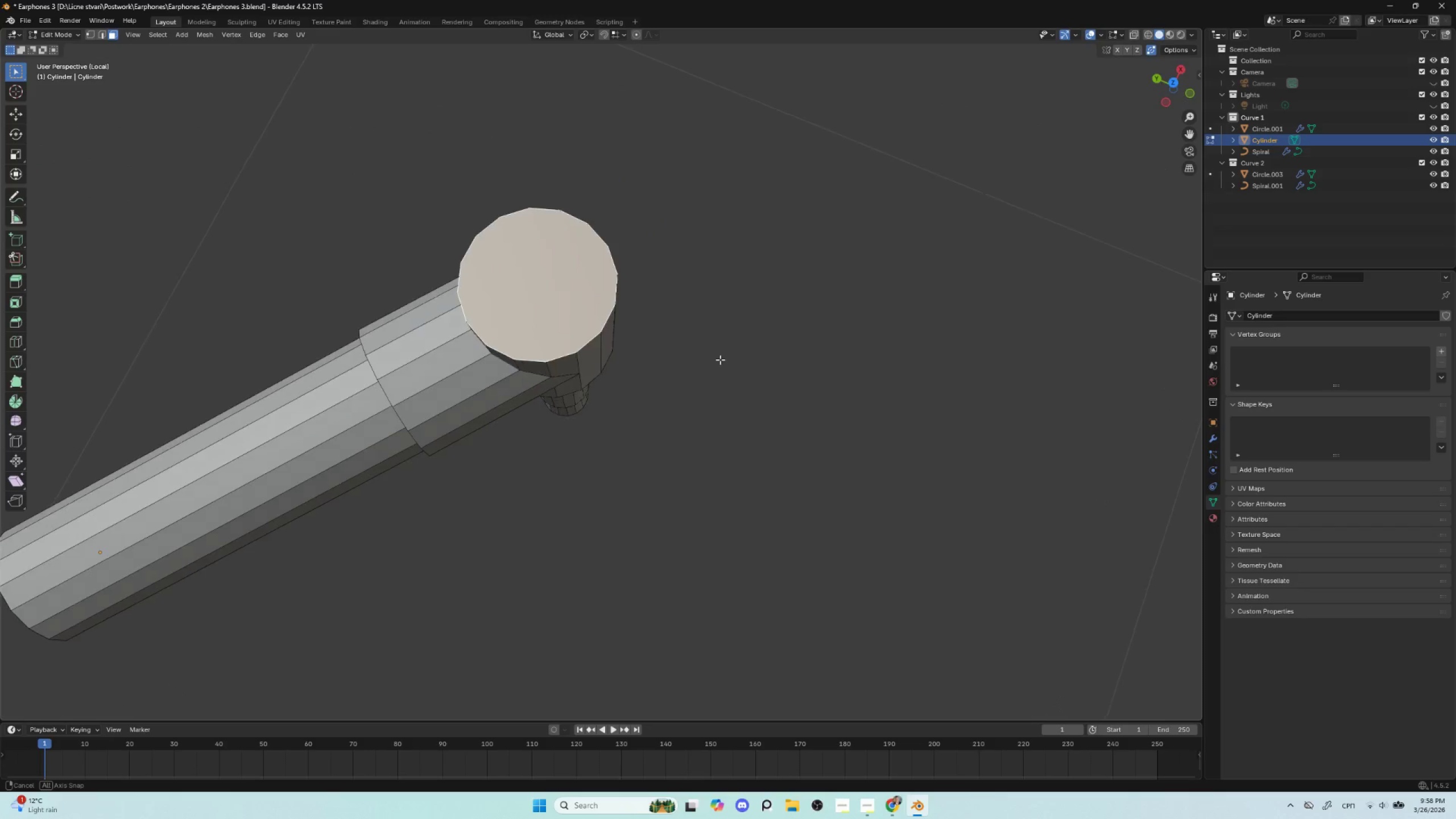 
hold_key(key=ShiftLeft, duration=4.89)
 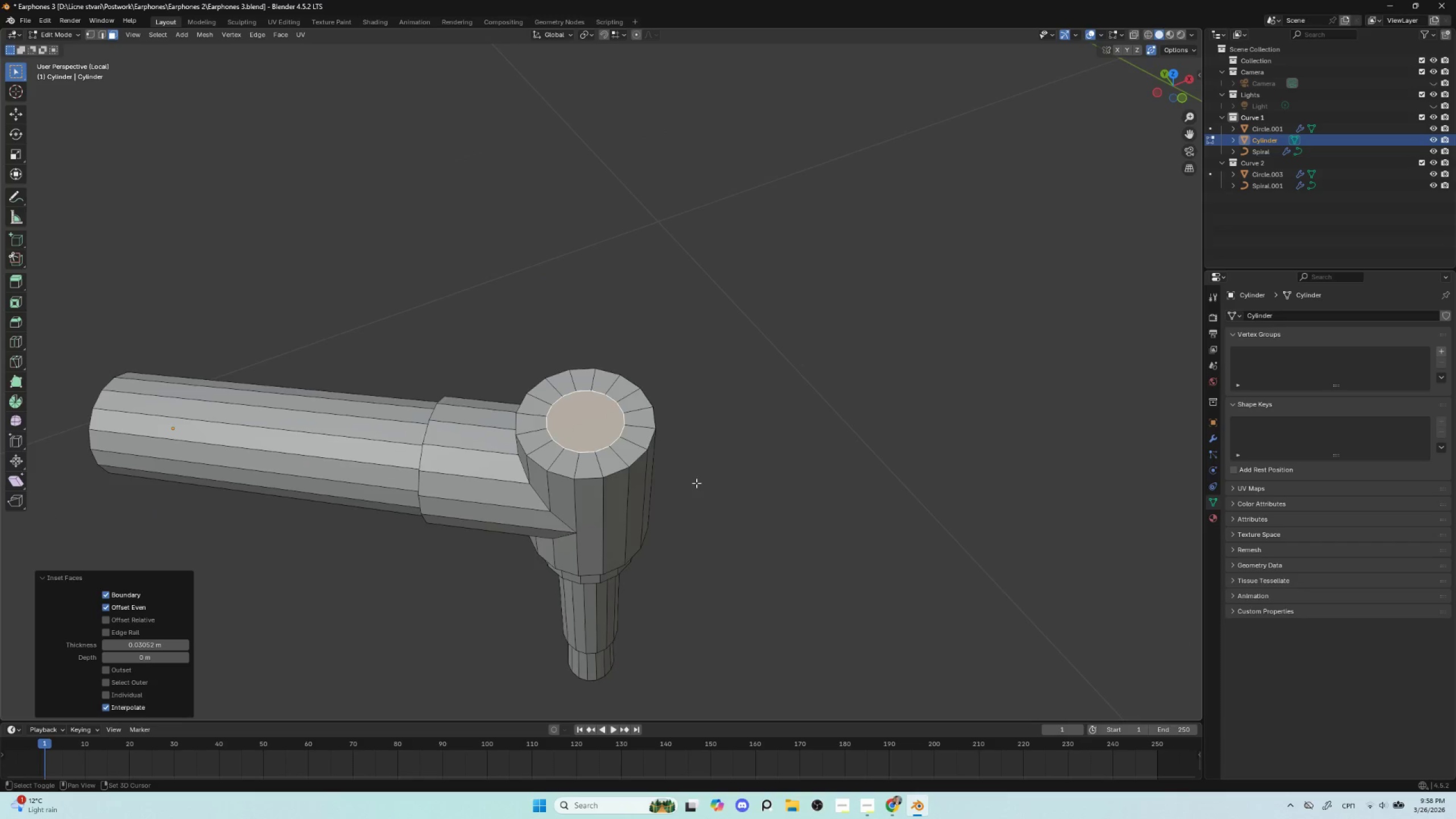 
key(I)
 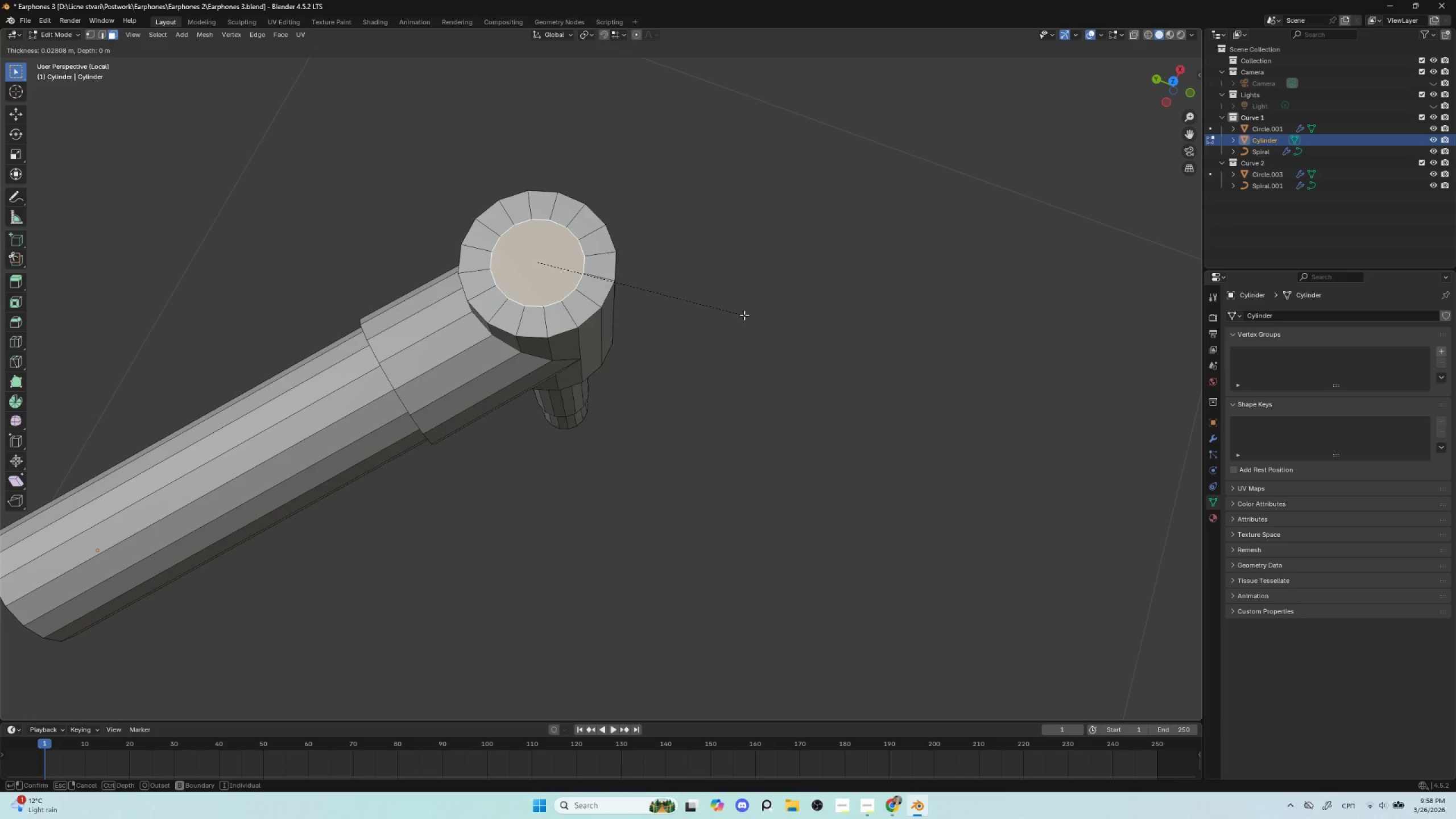 
left_click([741, 315])
 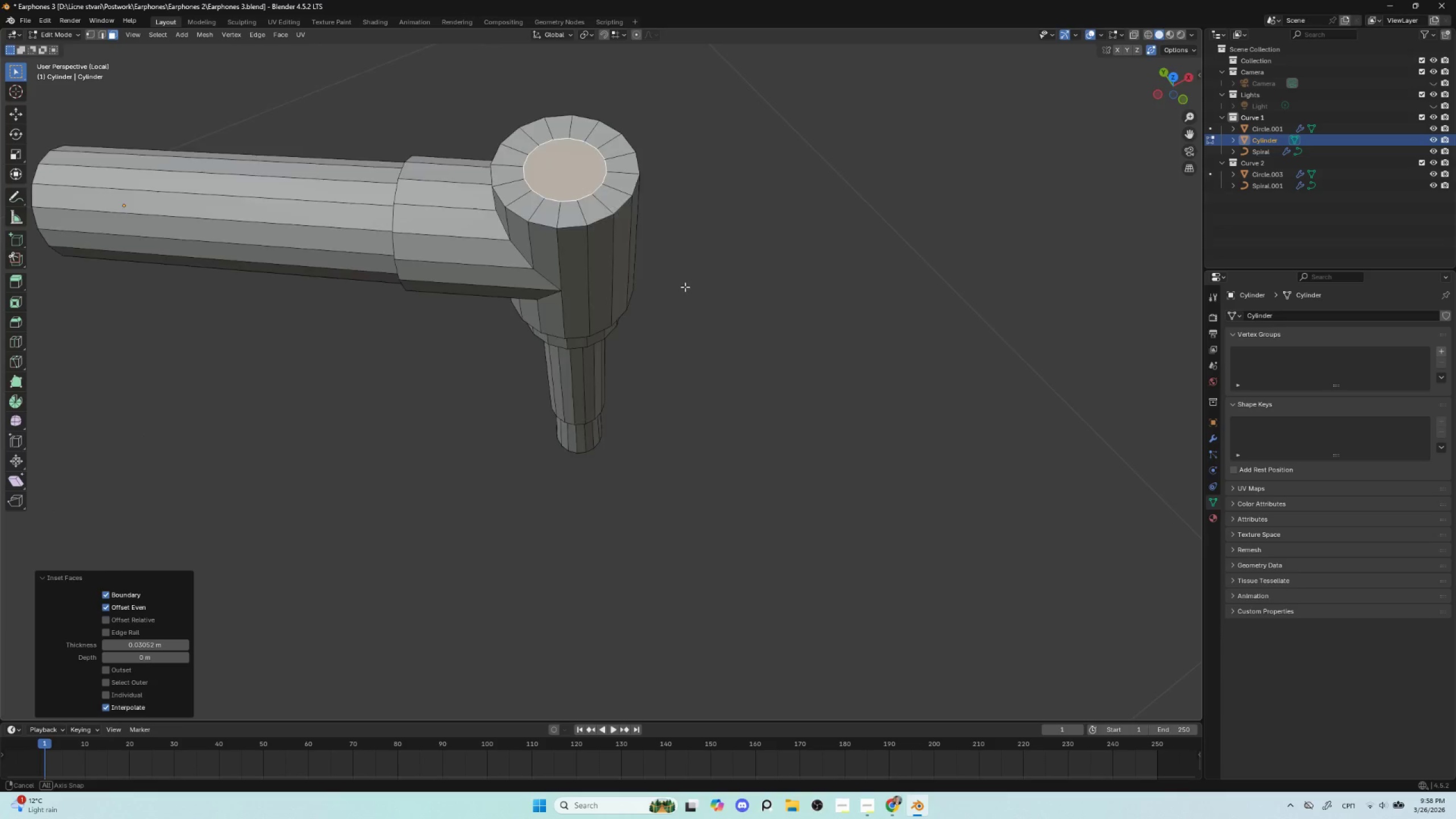 
hold_key(key=ShiftLeft, duration=0.53)
 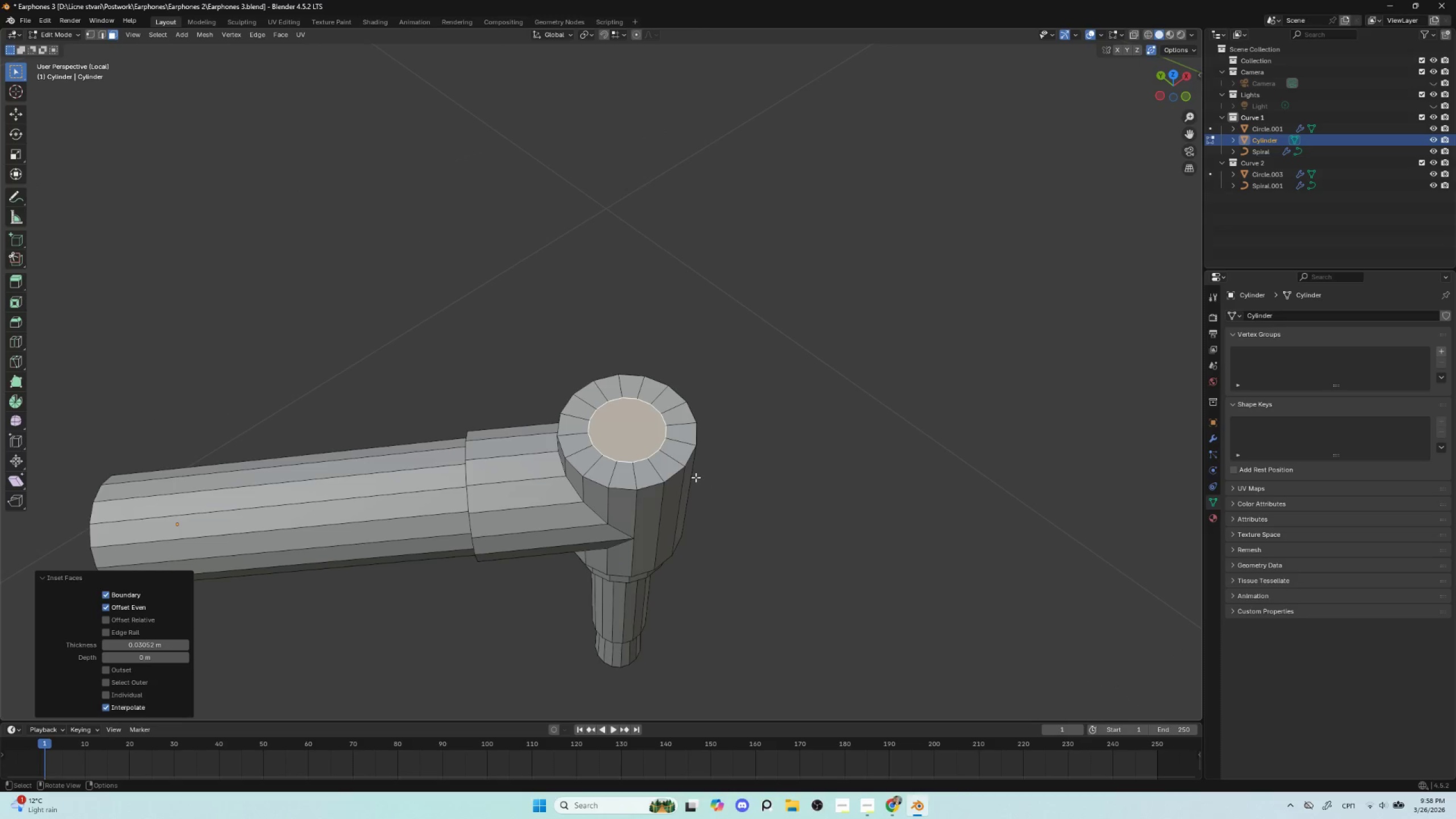 
scroll: coordinate [692, 478], scroll_direction: up, amount: 2.0
 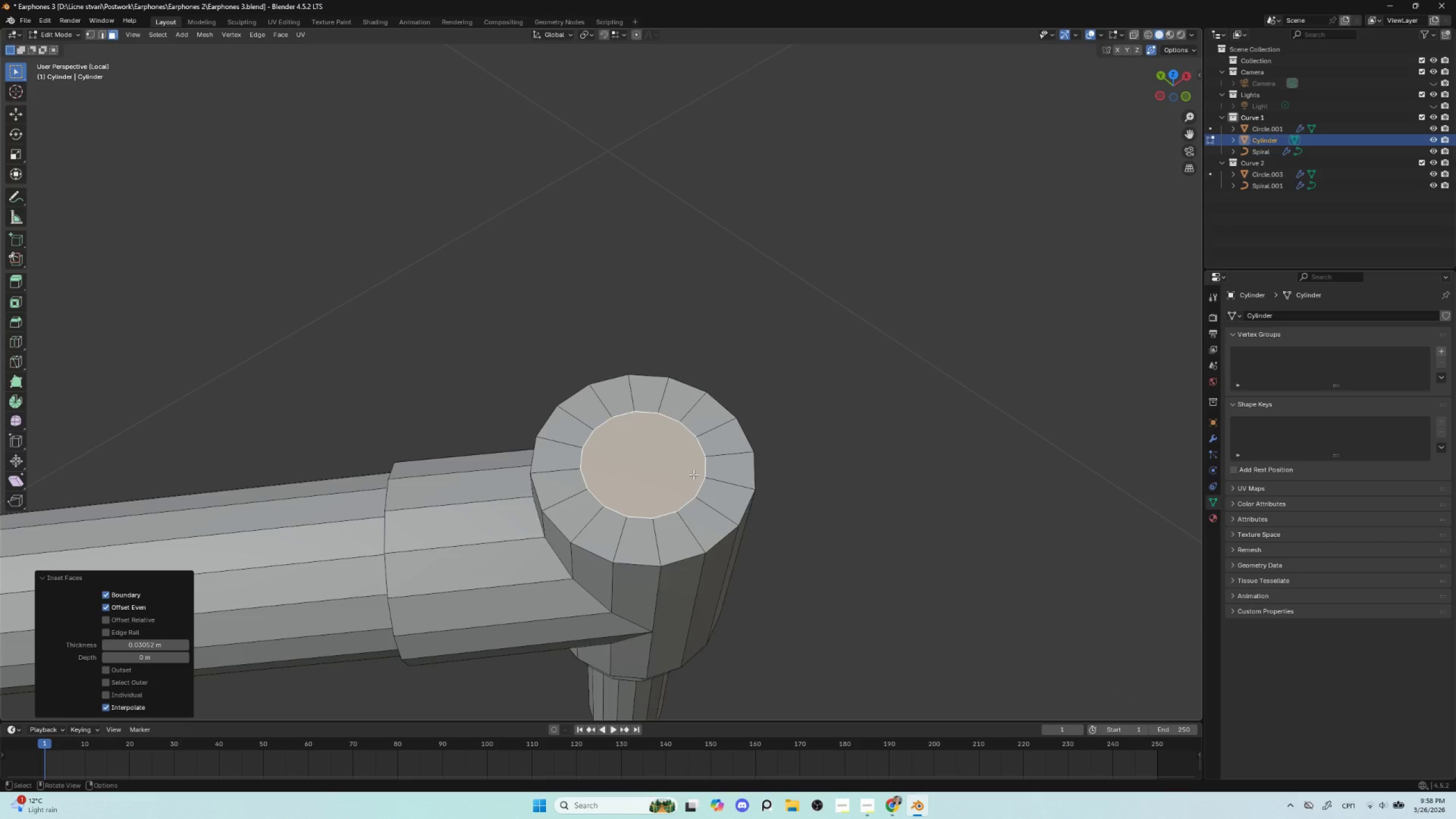 
key(Delete)
 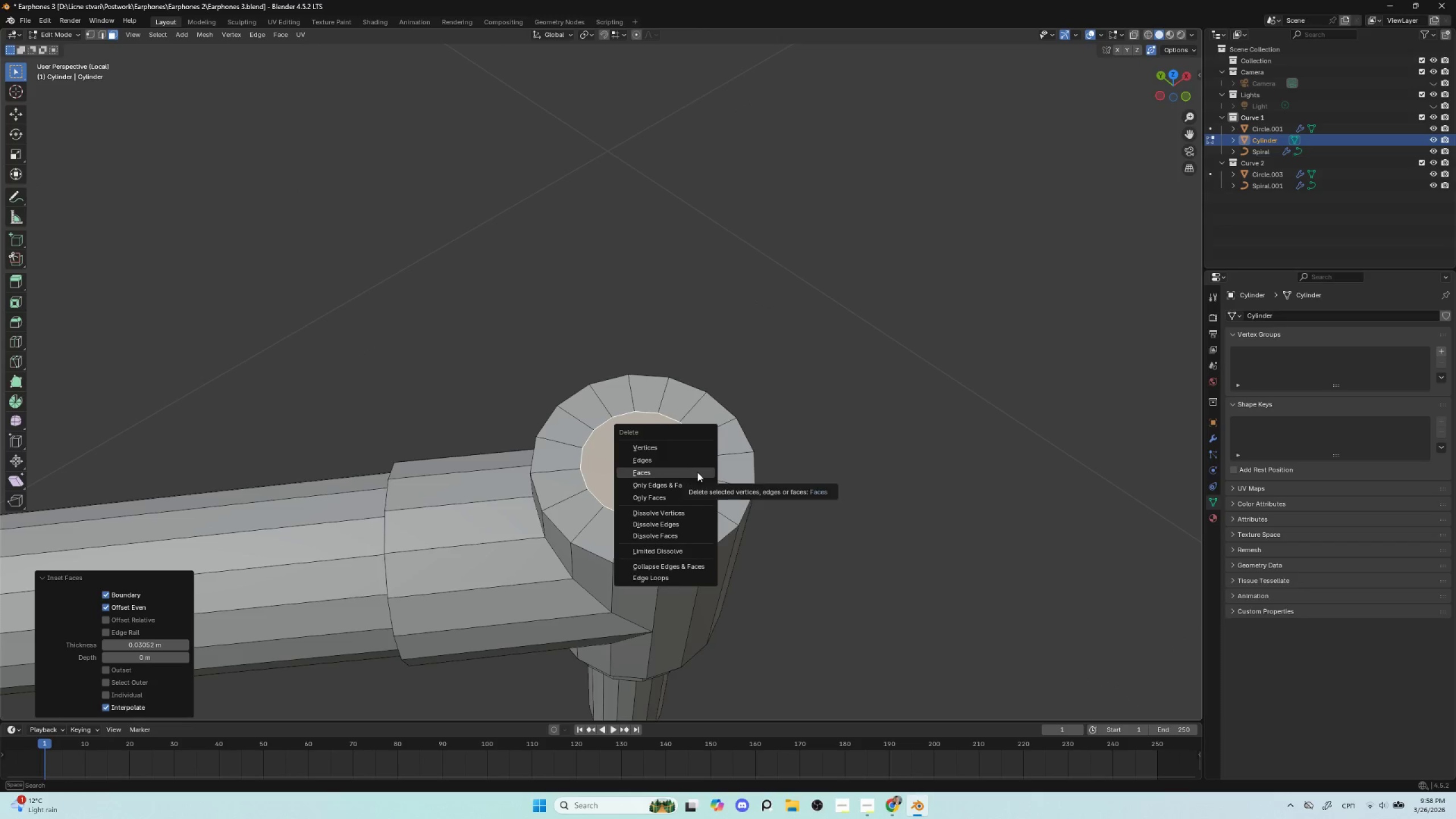 
left_click([697, 472])
 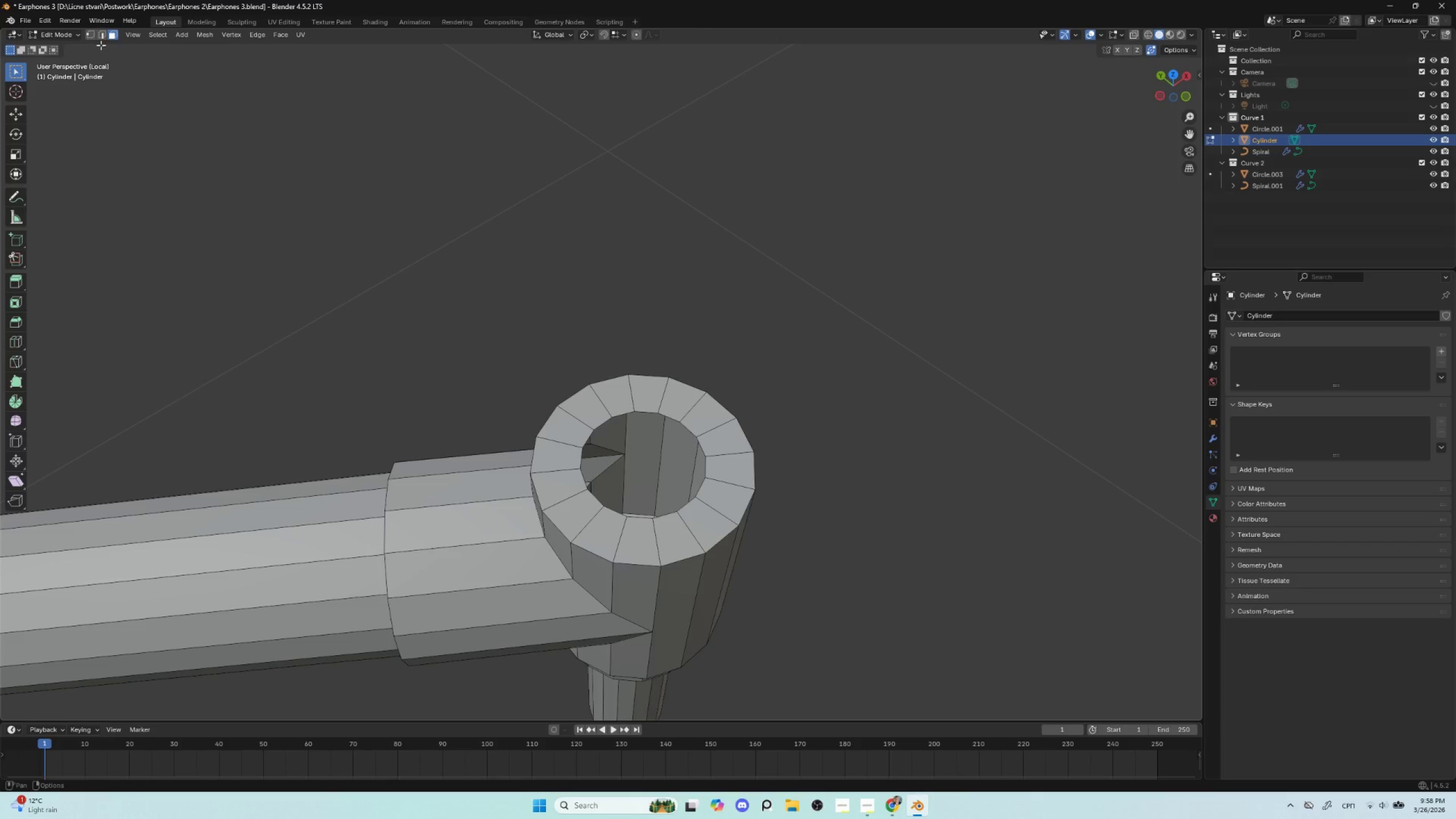 
left_click([102, 39])
 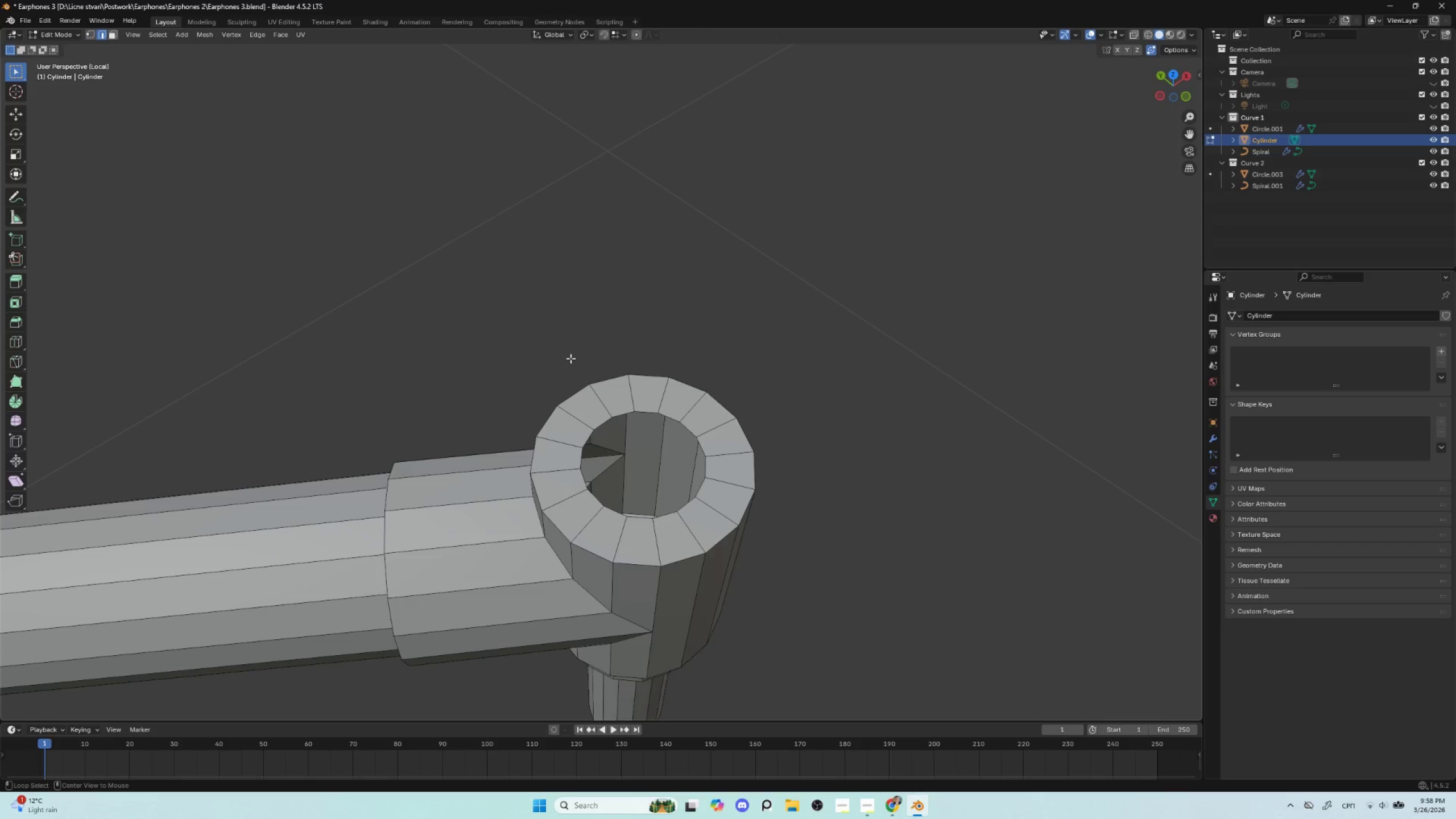 
hold_key(key=AltLeft, duration=1.26)
left_click([640, 415])
 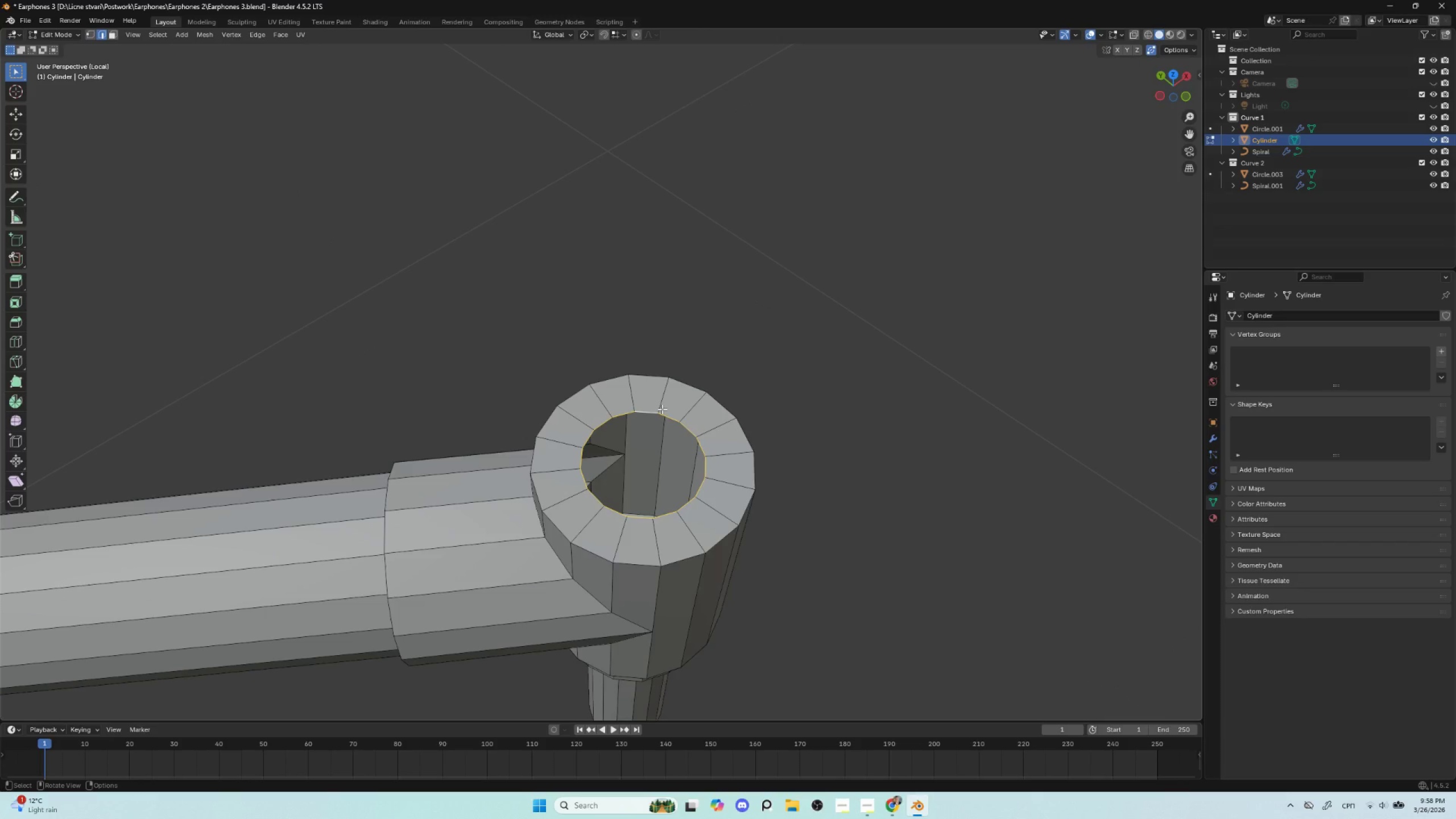 
key(F3)
 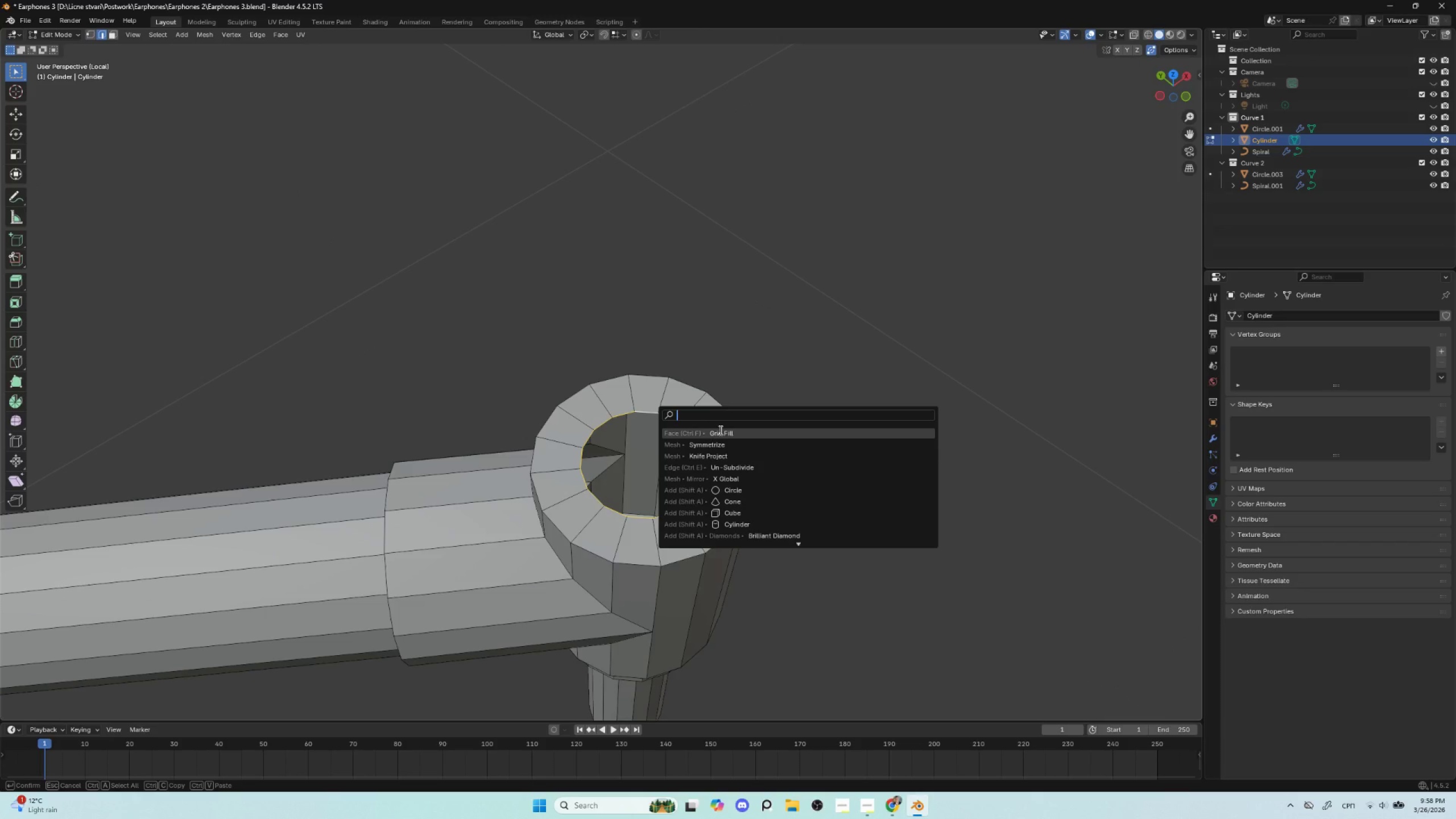 
left_click([719, 430])
 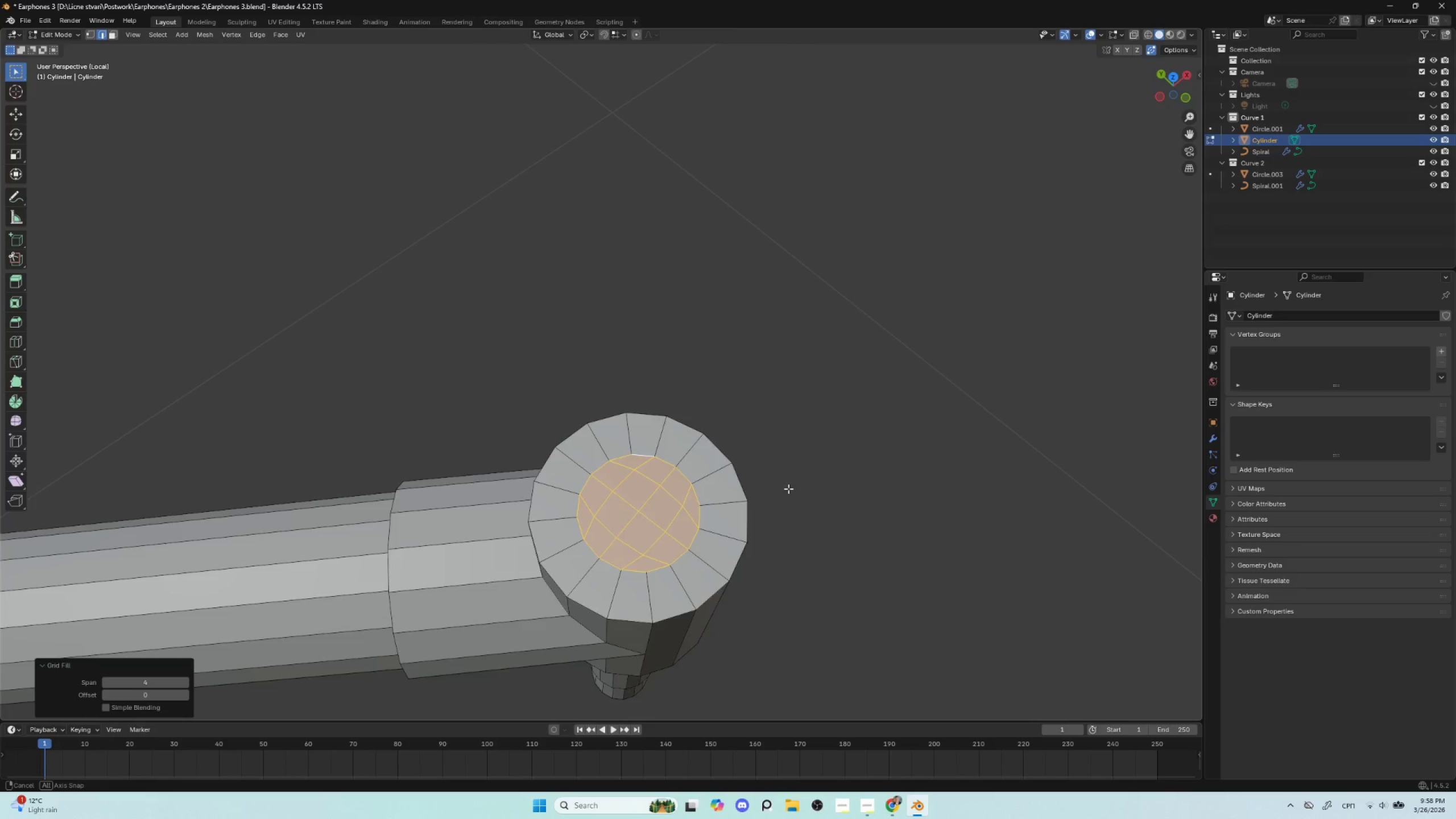 
hold_key(key=AltLeft, duration=0.47)
 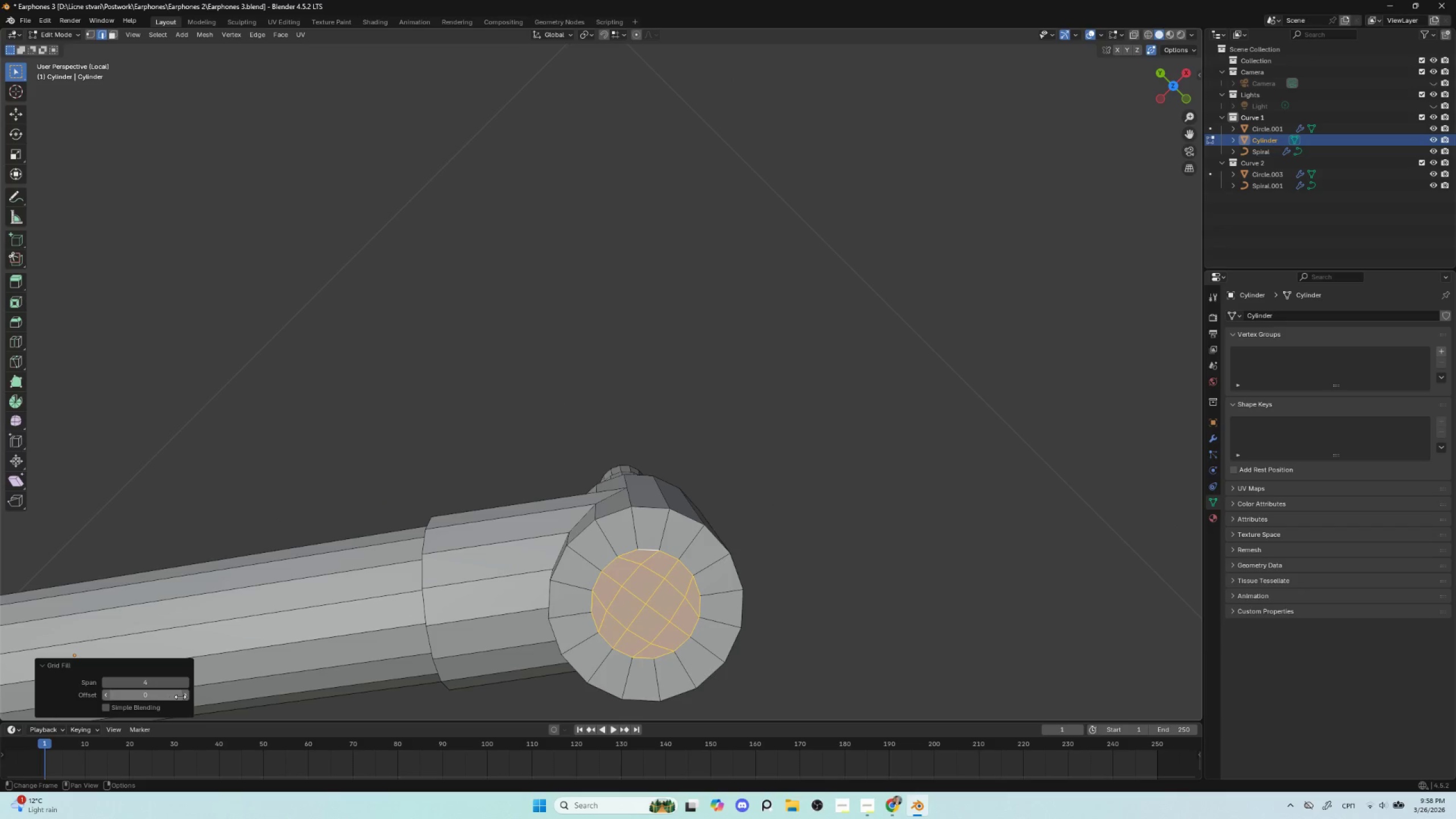 
left_click([186, 696])
 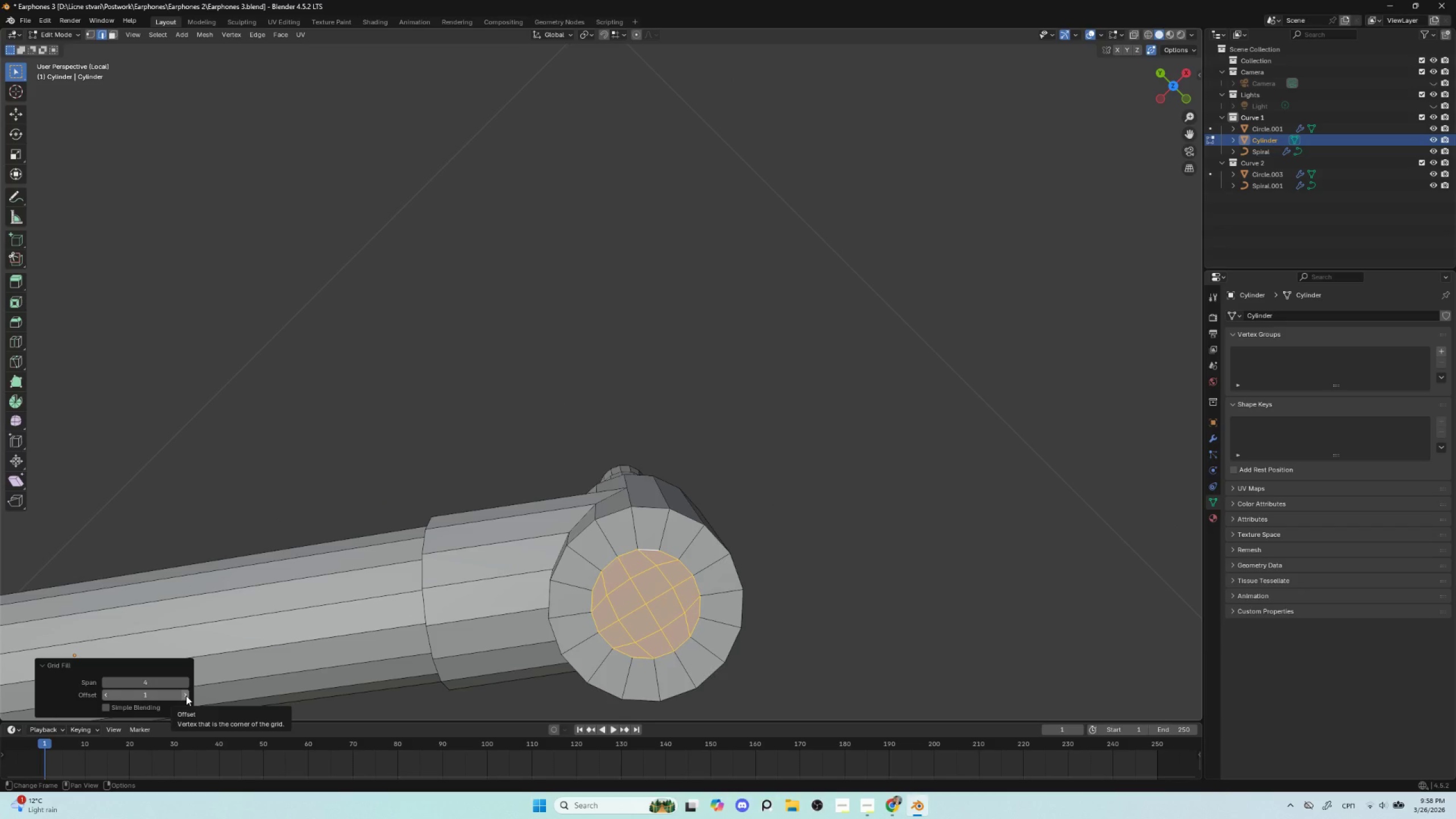 
left_click([186, 696])
 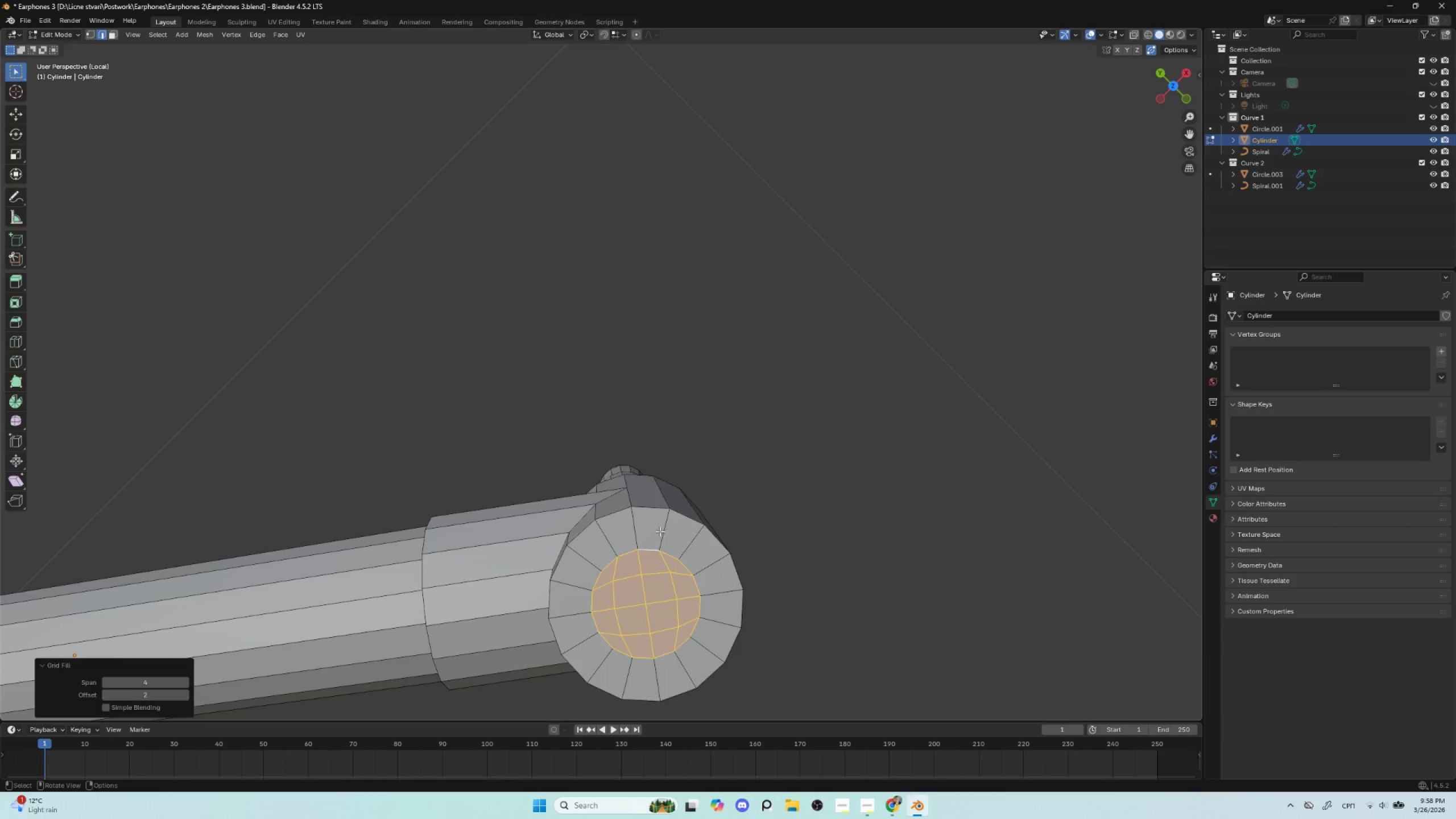 
key(Tab)
 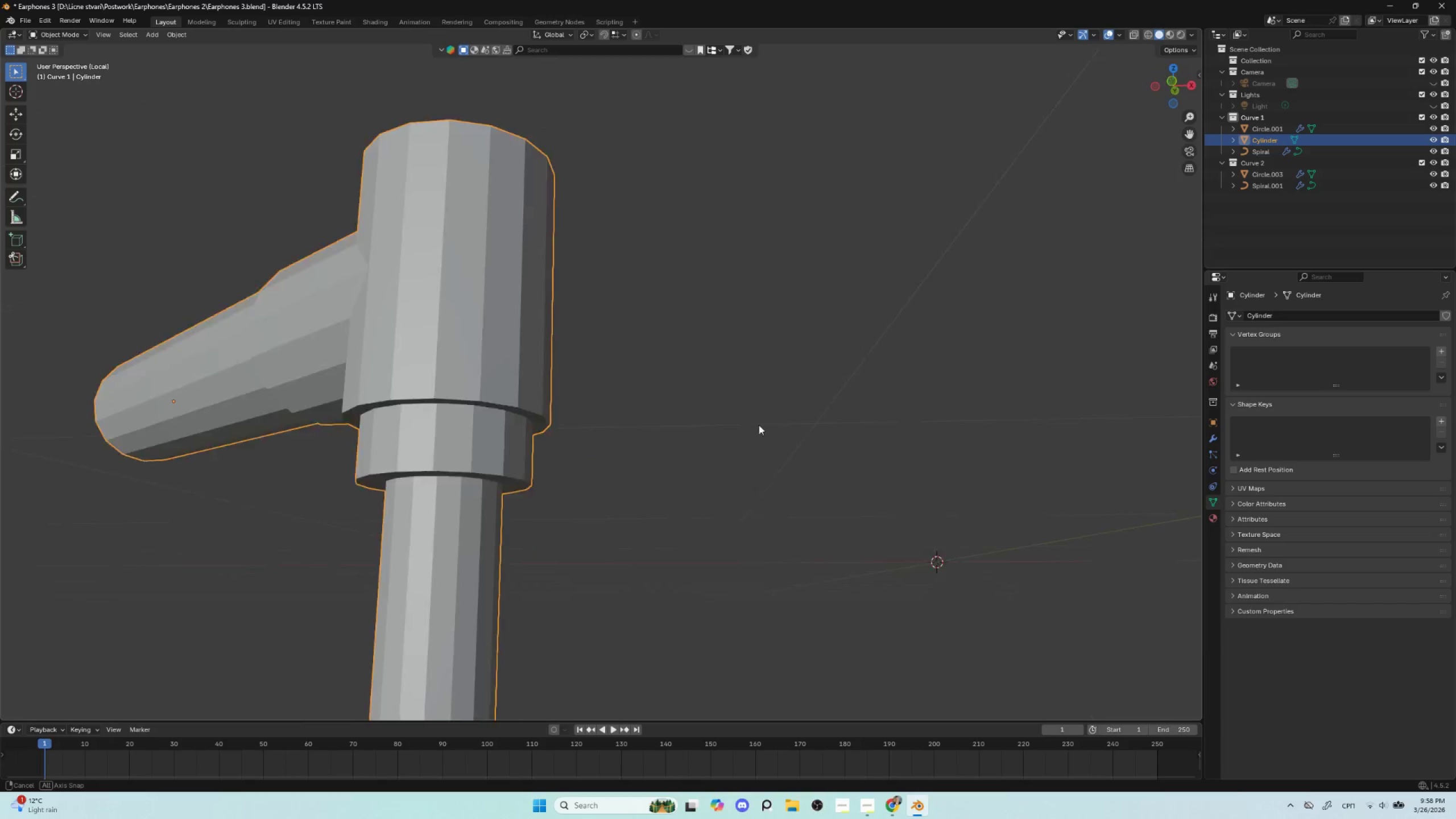 
scroll: coordinate [759, 410], scroll_direction: down, amount: 3.0
 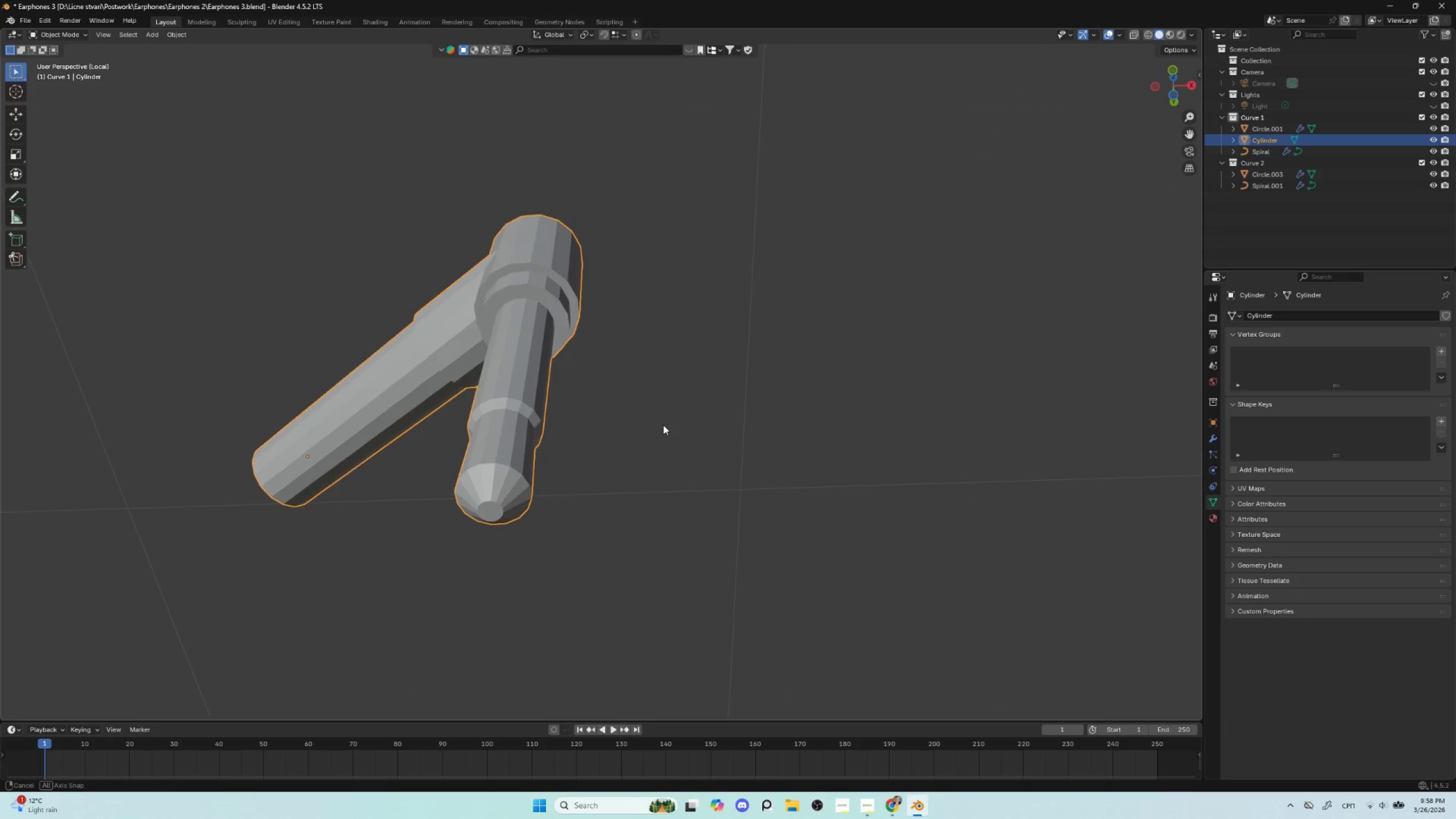 
key(Tab)
 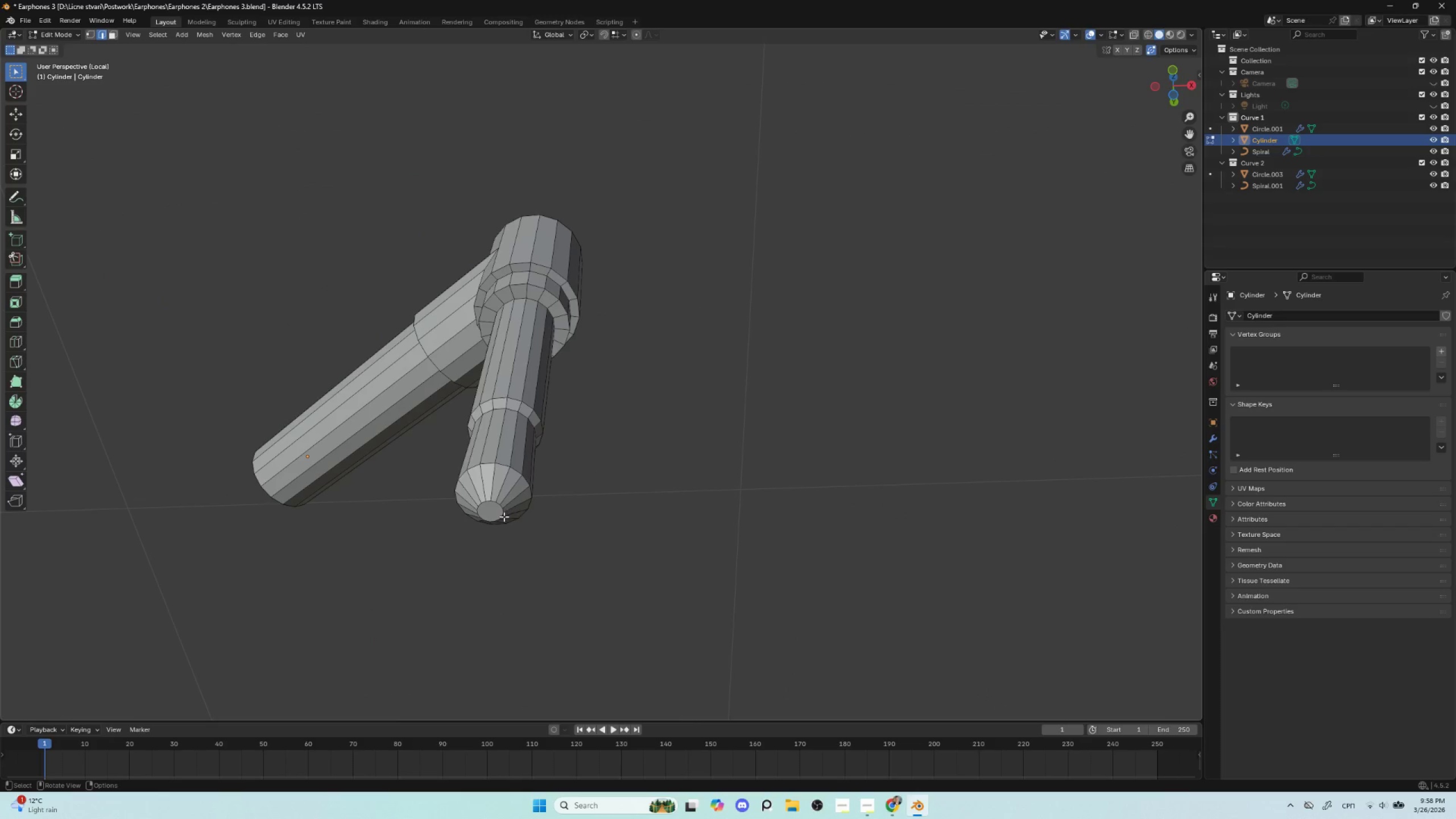 
left_click([500, 516])
 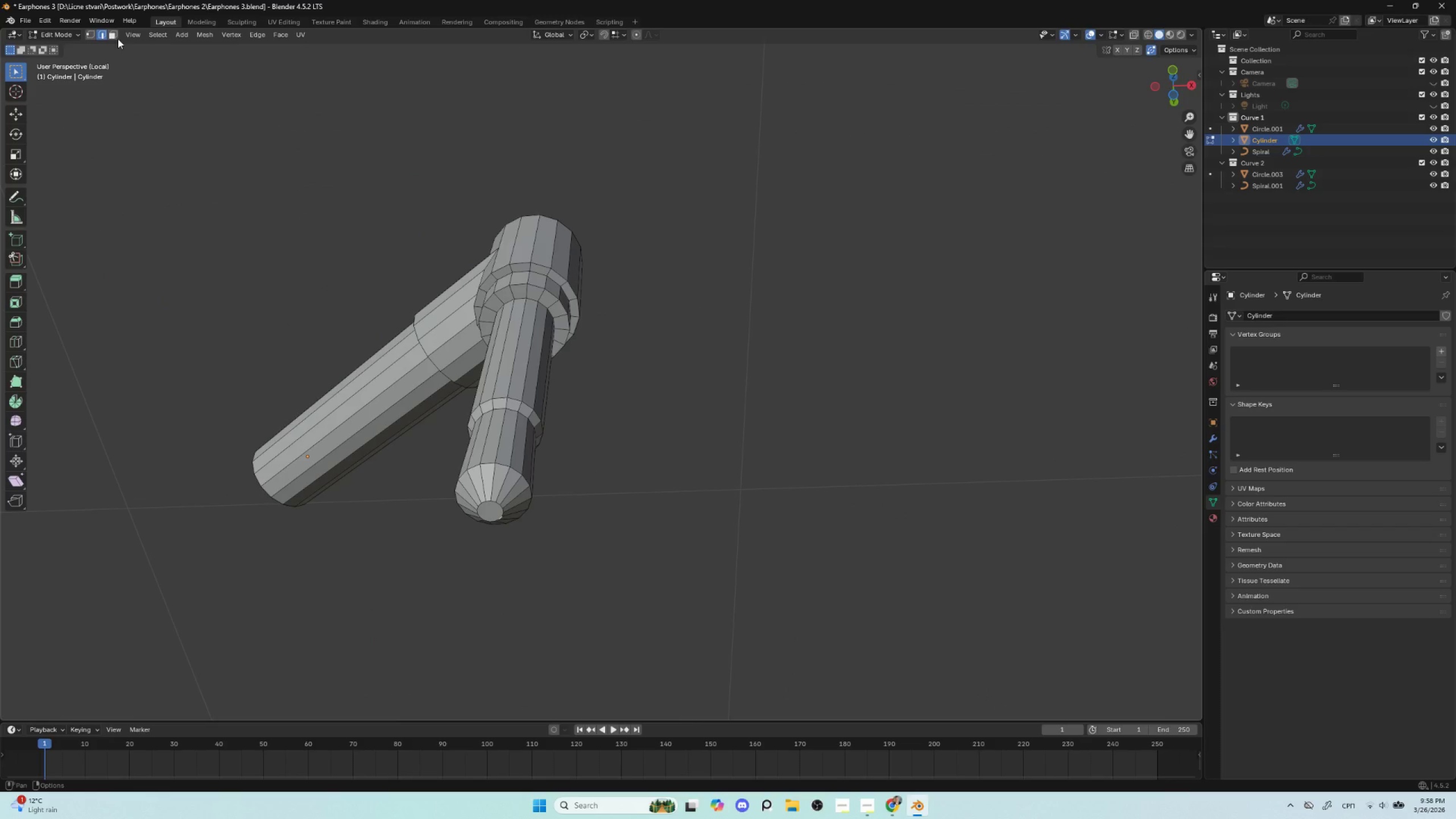 
left_click([111, 37])
 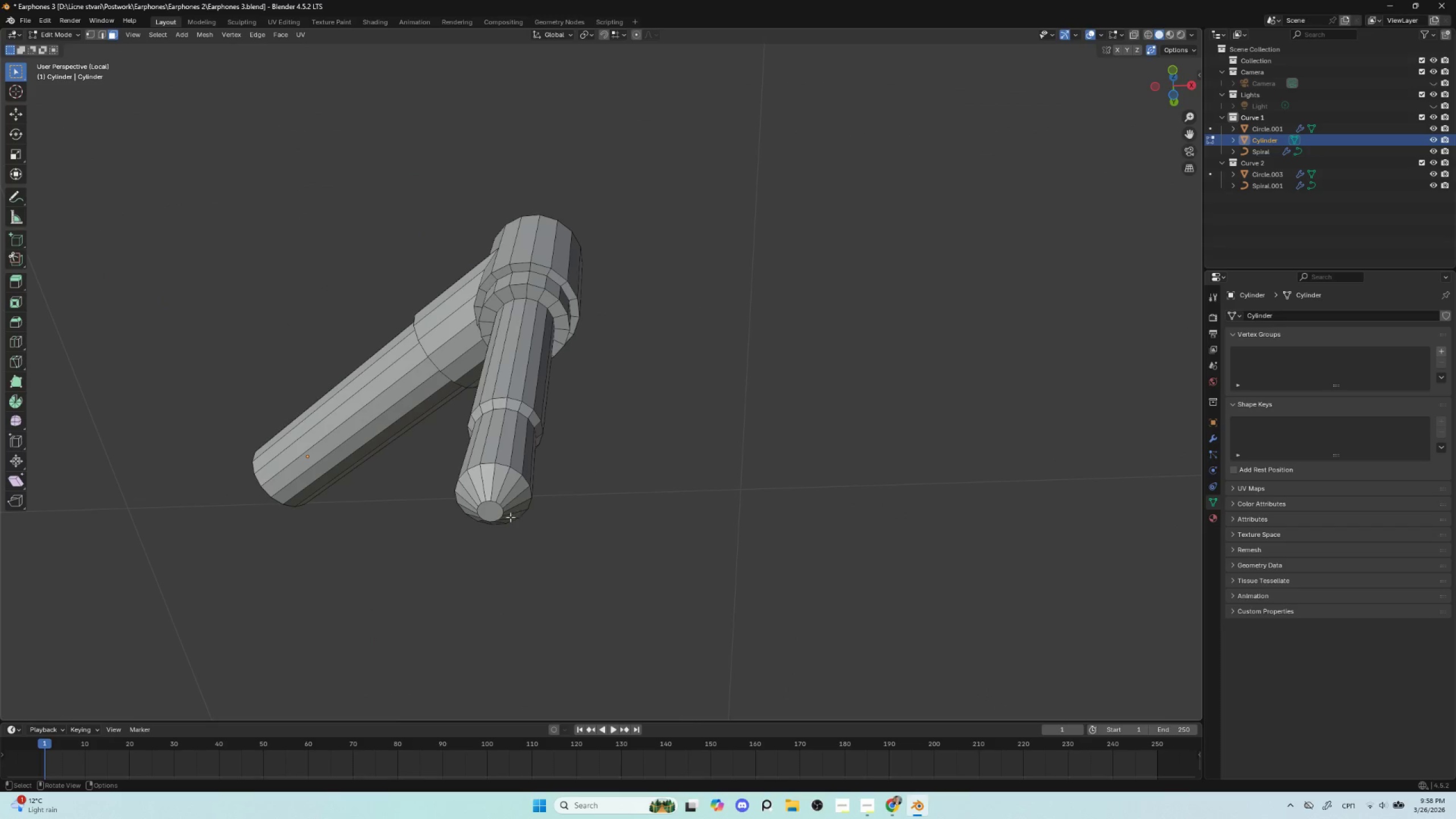 
left_click([489, 509])
 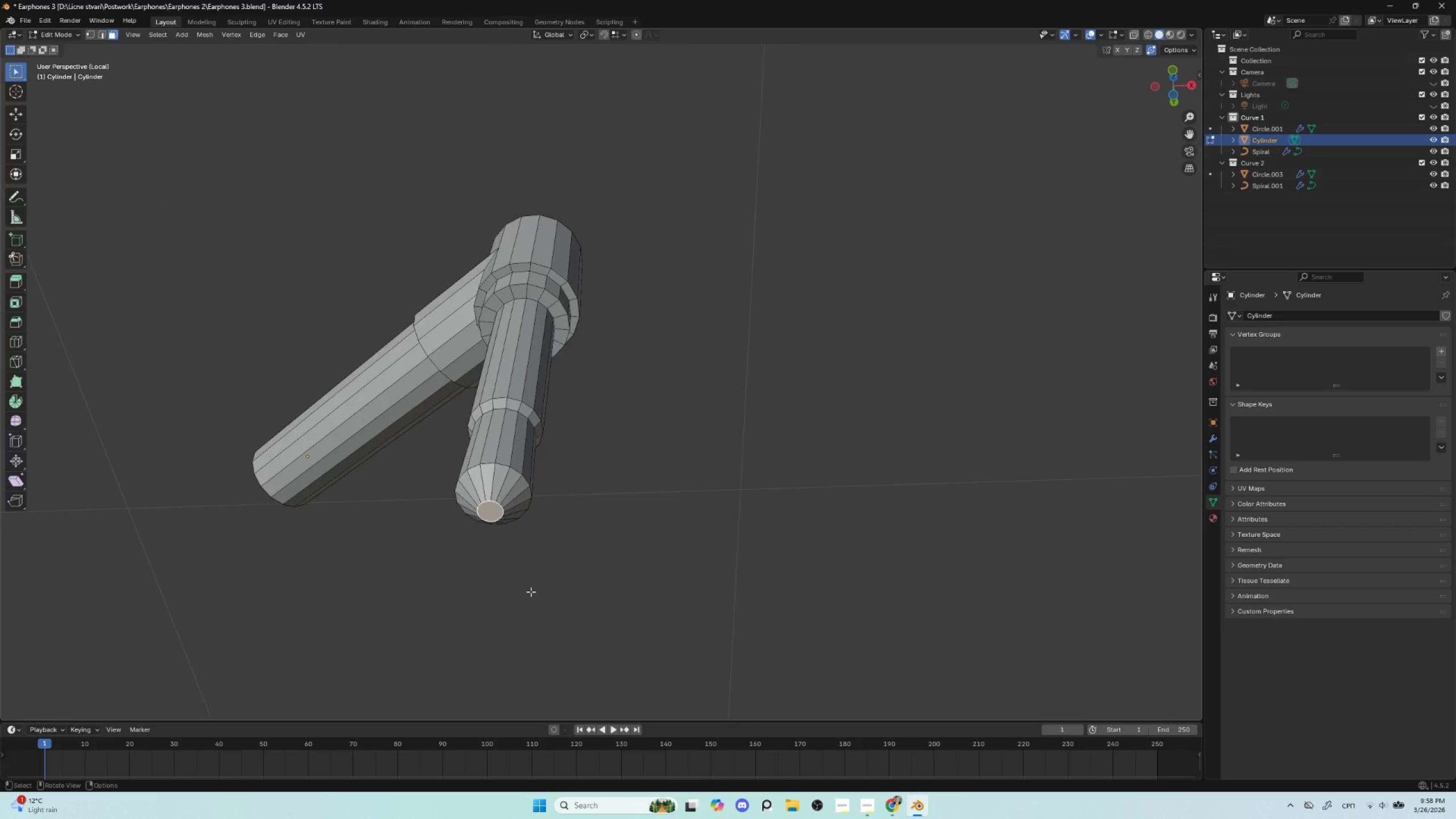 
hold_key(key=ShiftLeft, duration=0.67)
 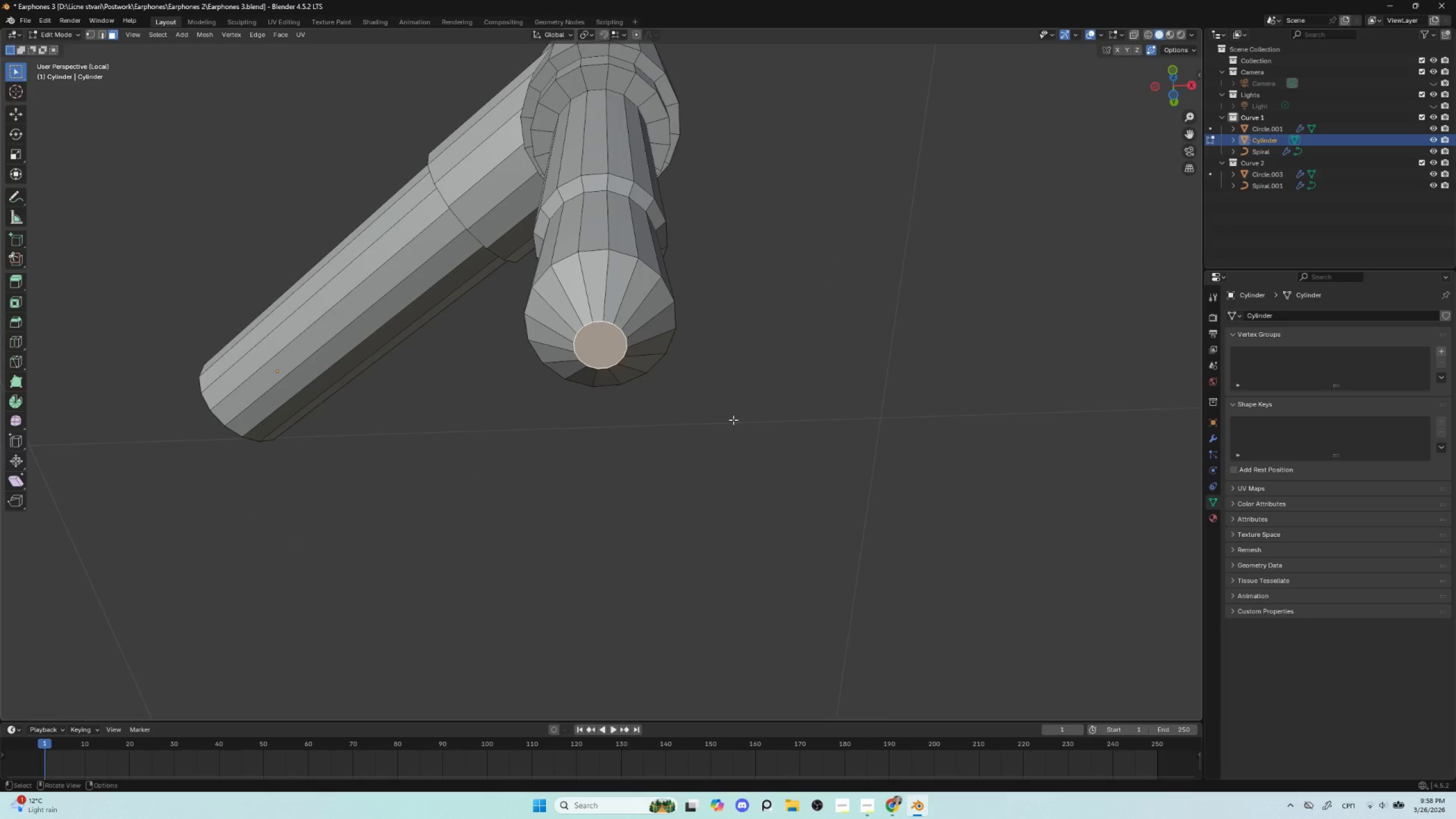 
scroll: coordinate [532, 592], scroll_direction: up, amount: 2.0
 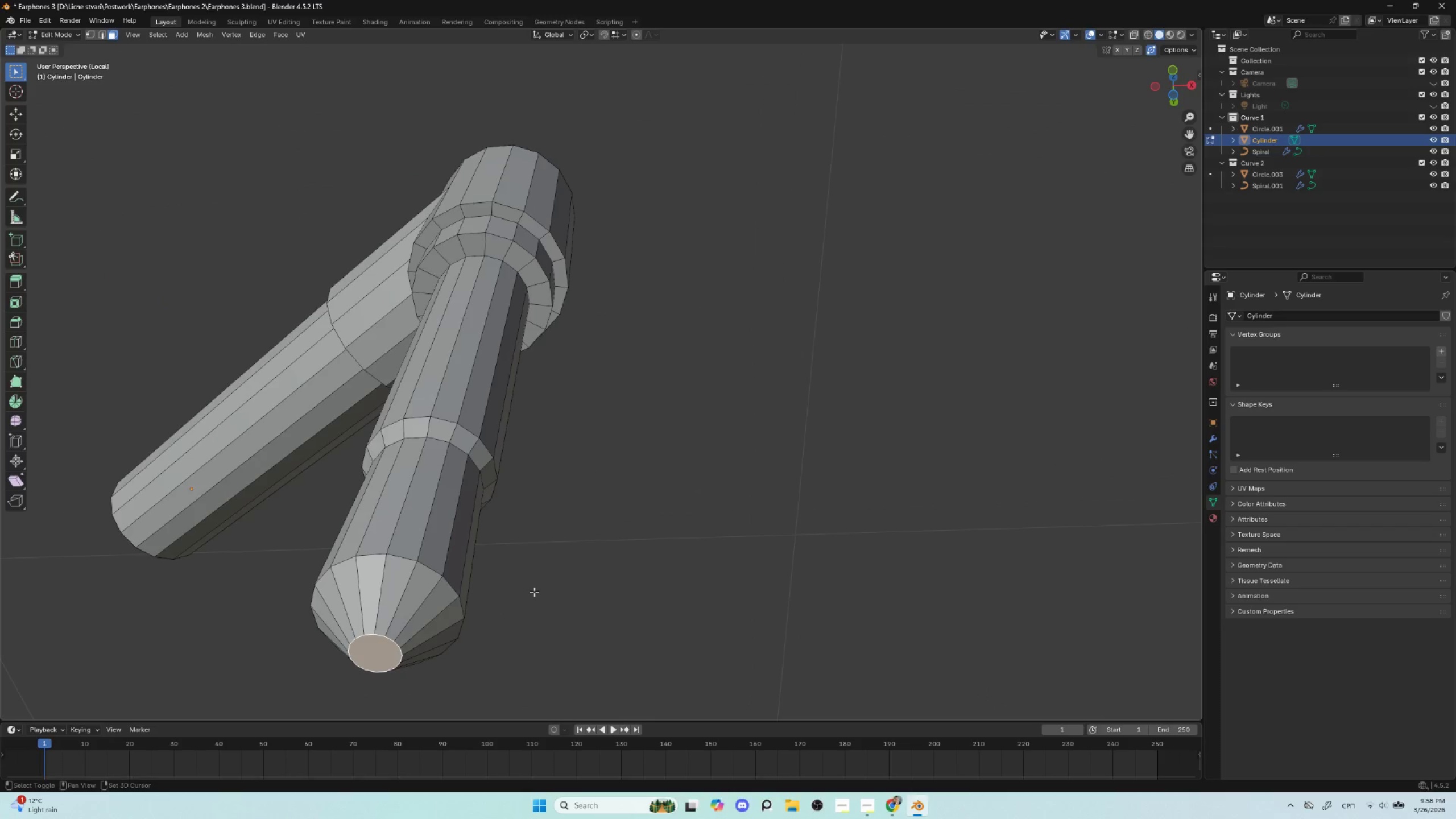 
key(I)
 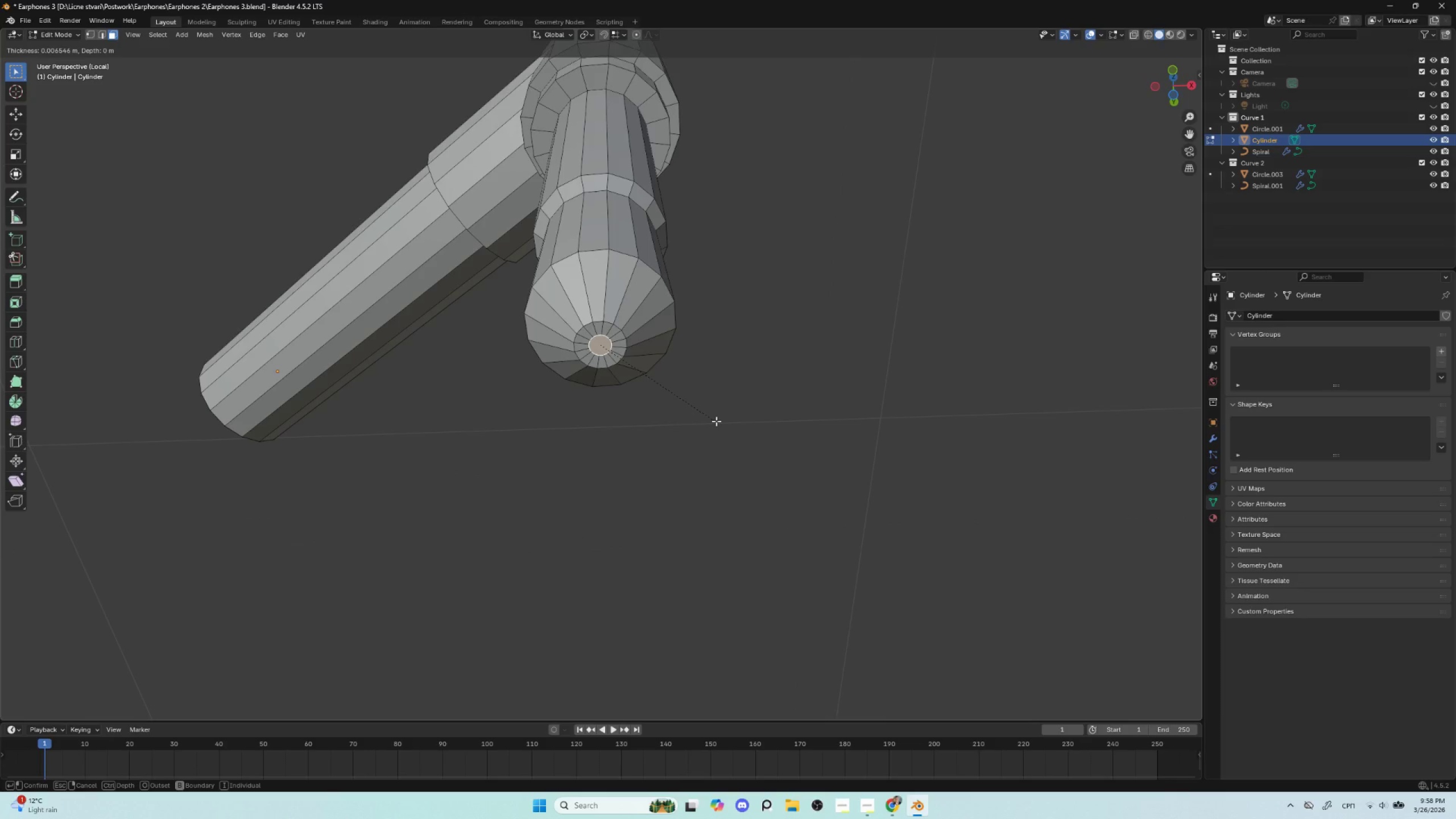 
left_click([717, 421])
 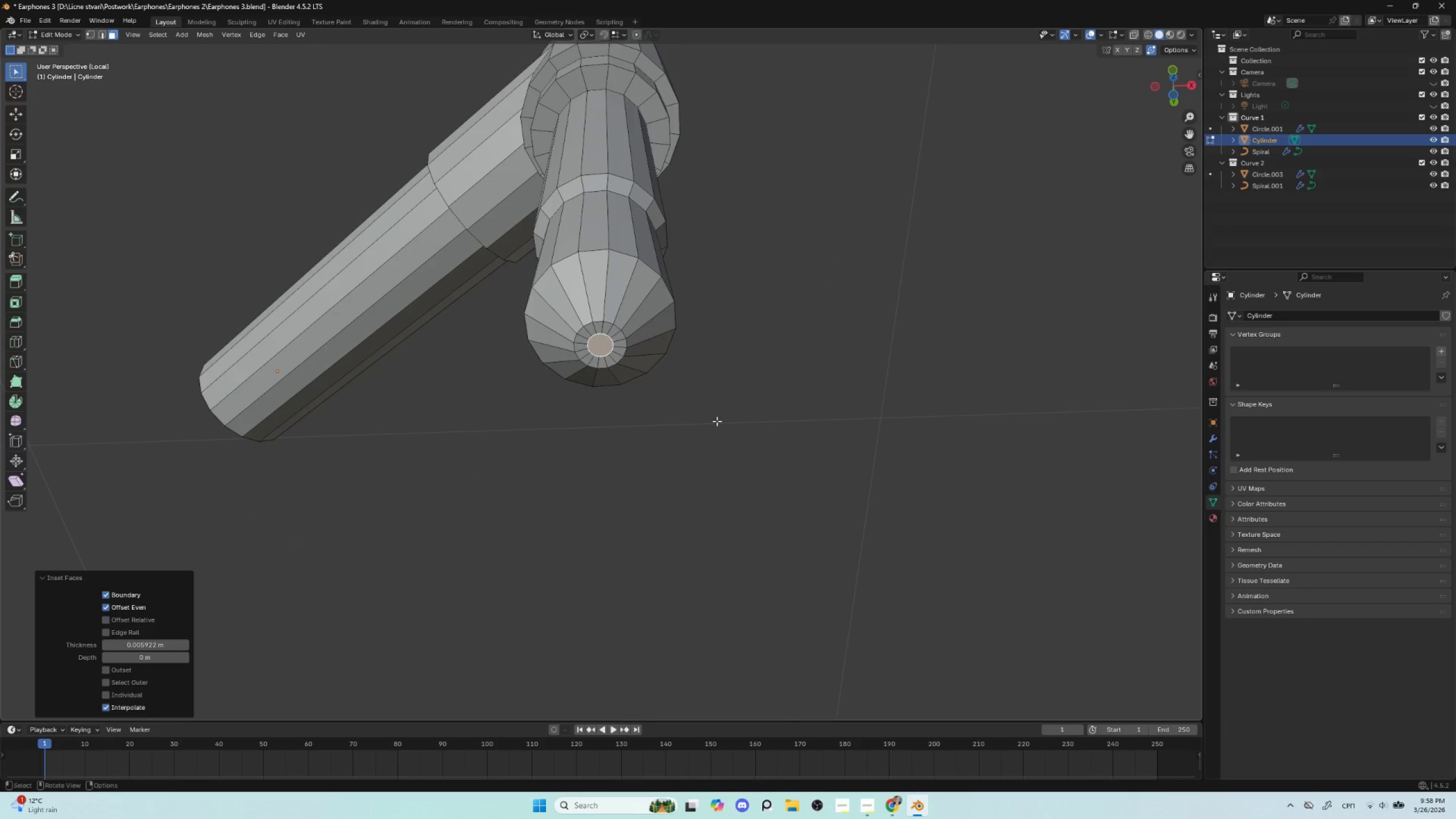 
key(Delete)
 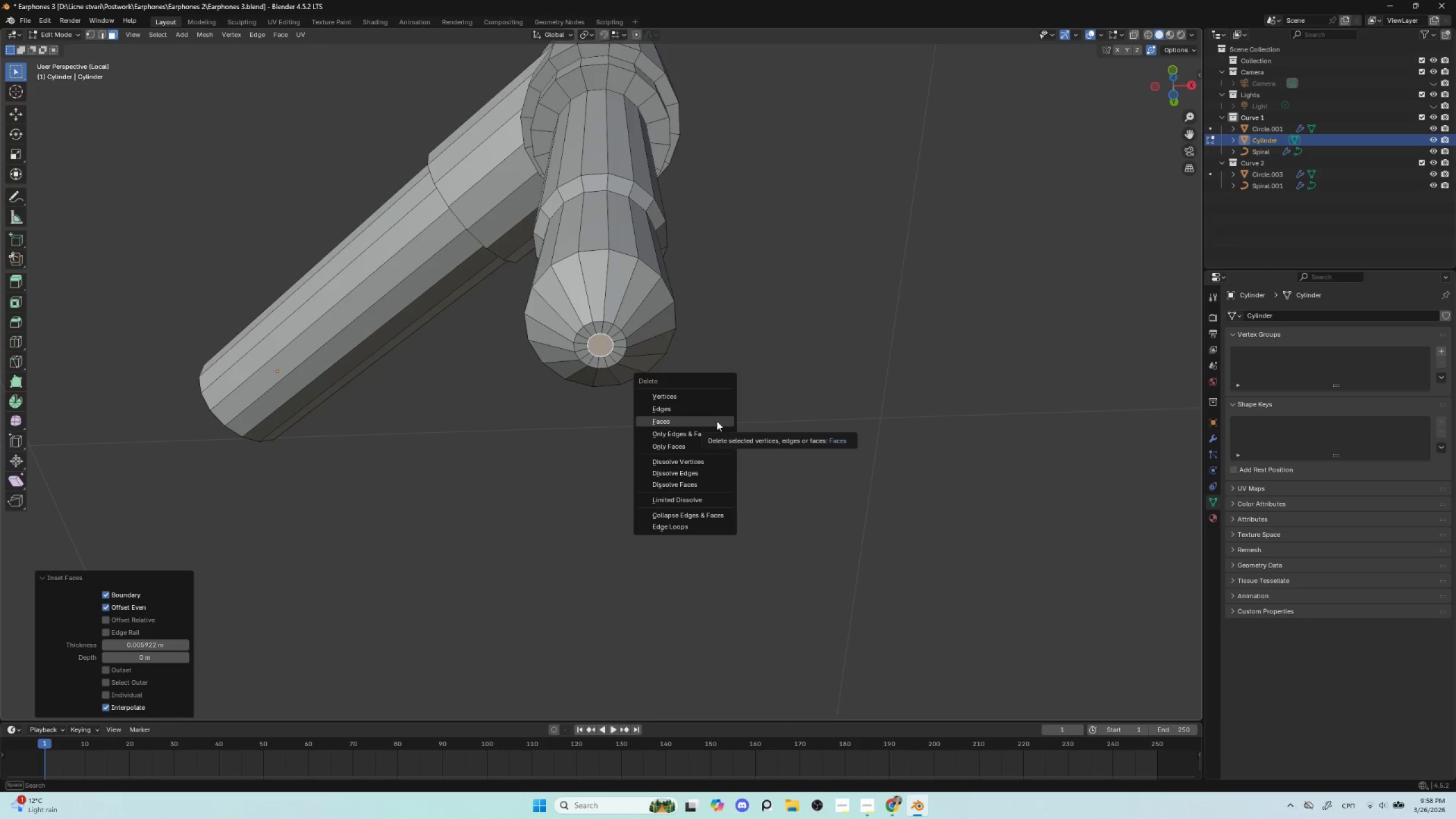 
left_click([717, 421])
 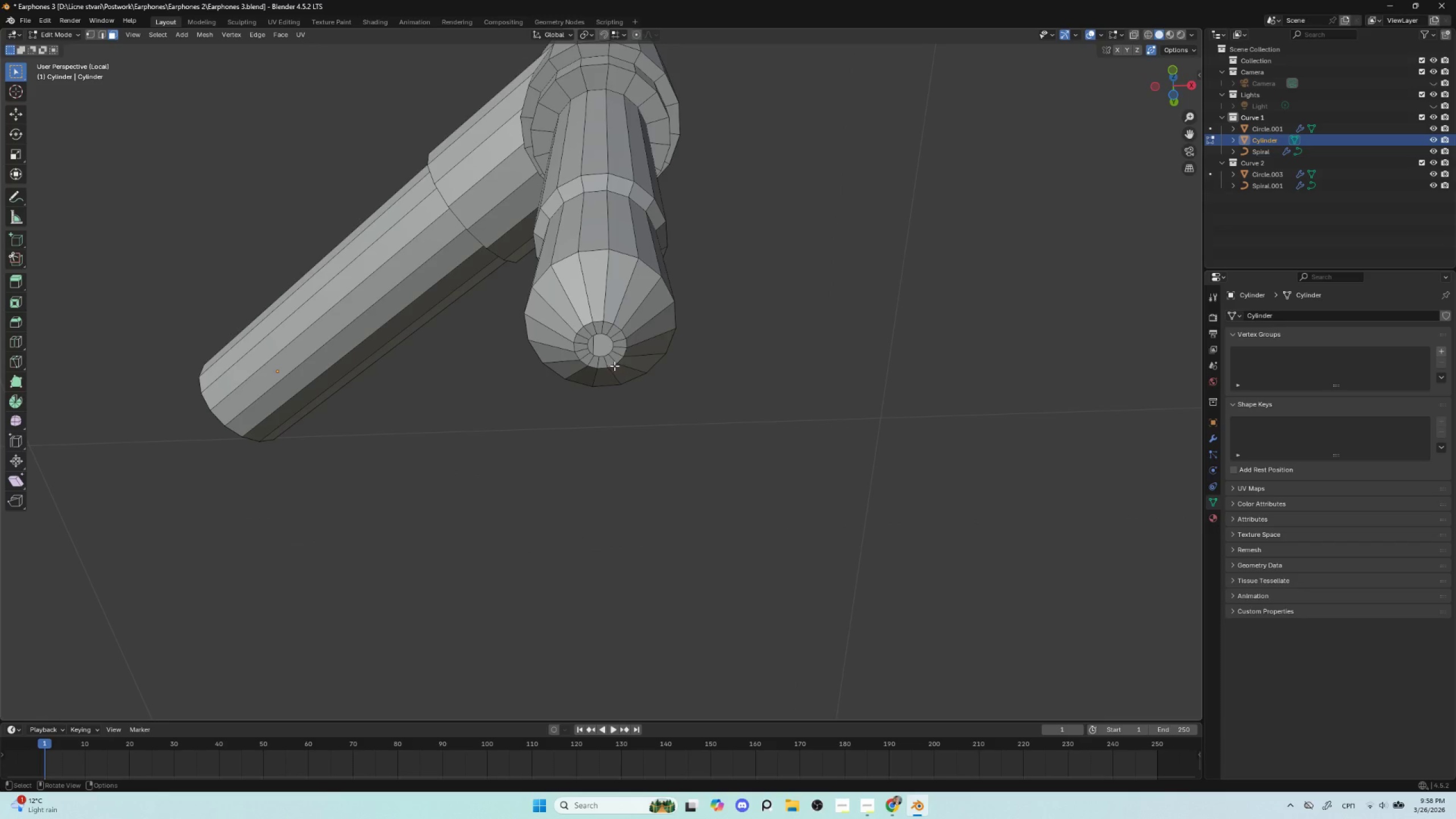 
hold_key(key=AltLeft, duration=0.81)
left_click([604, 334])
 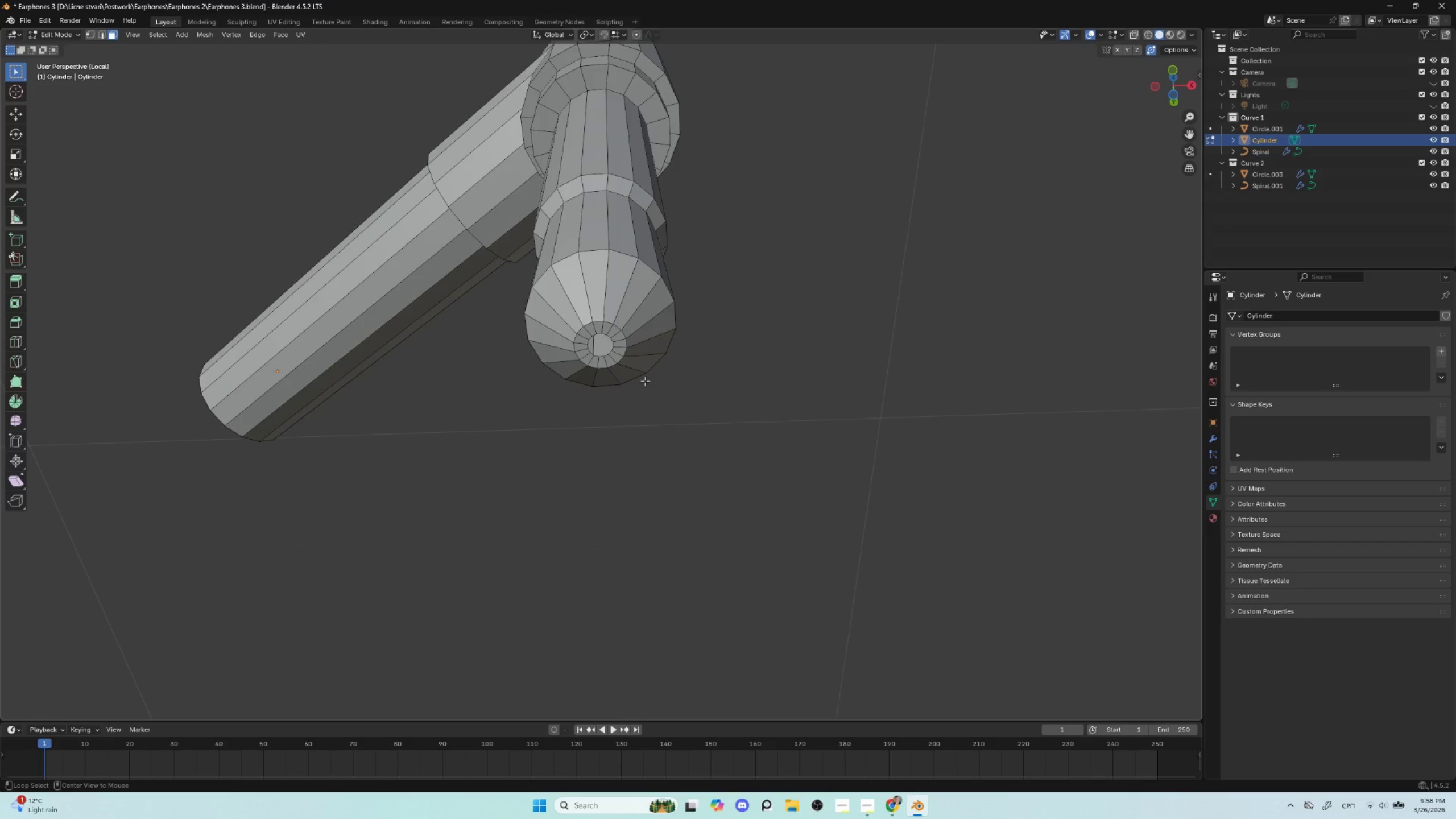 
hold_key(key=AltLeft, duration=1.59)
left_click([105, 35])
 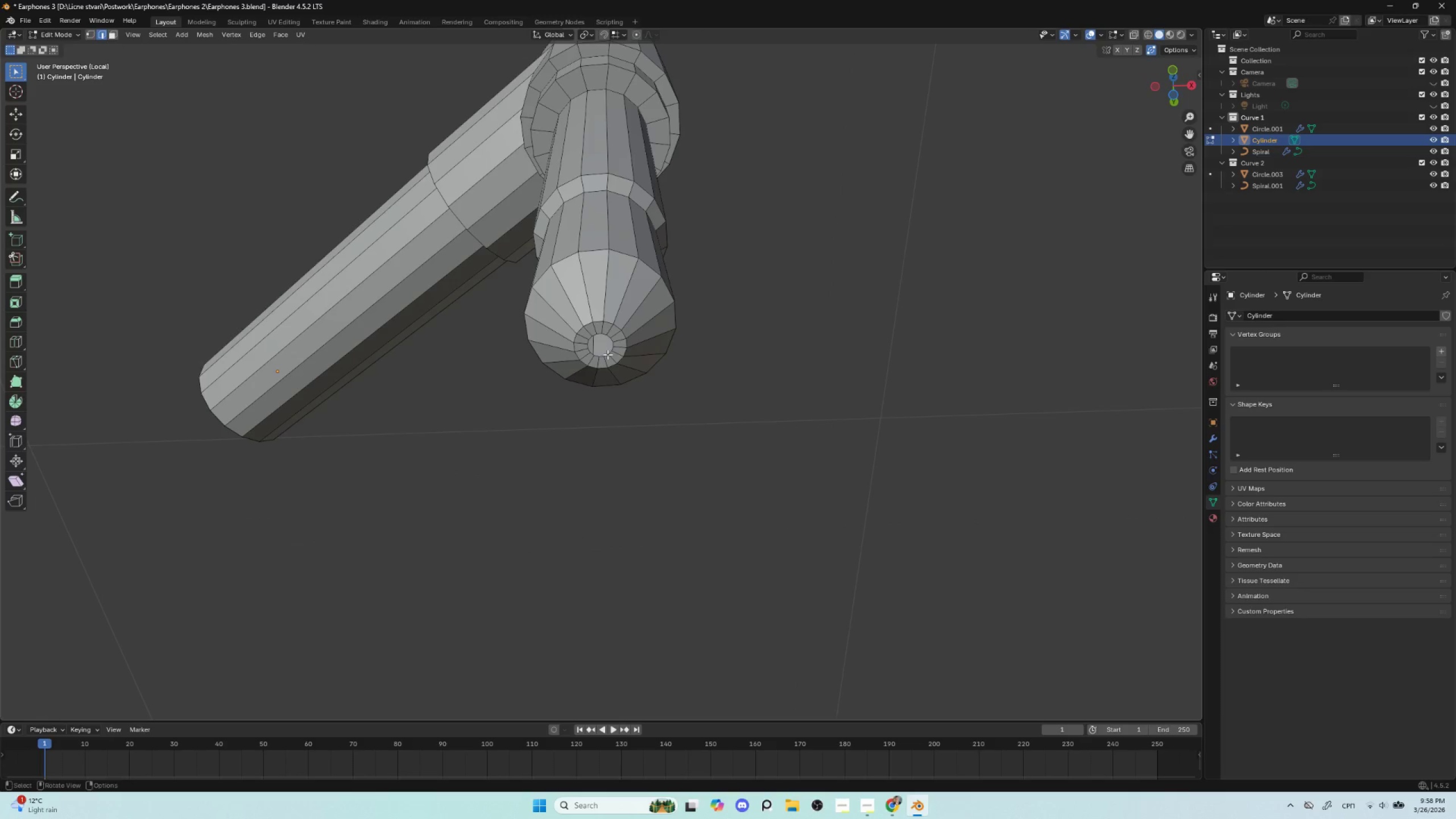 
hold_key(key=AltLeft, duration=1.5)
left_click([606, 334])
 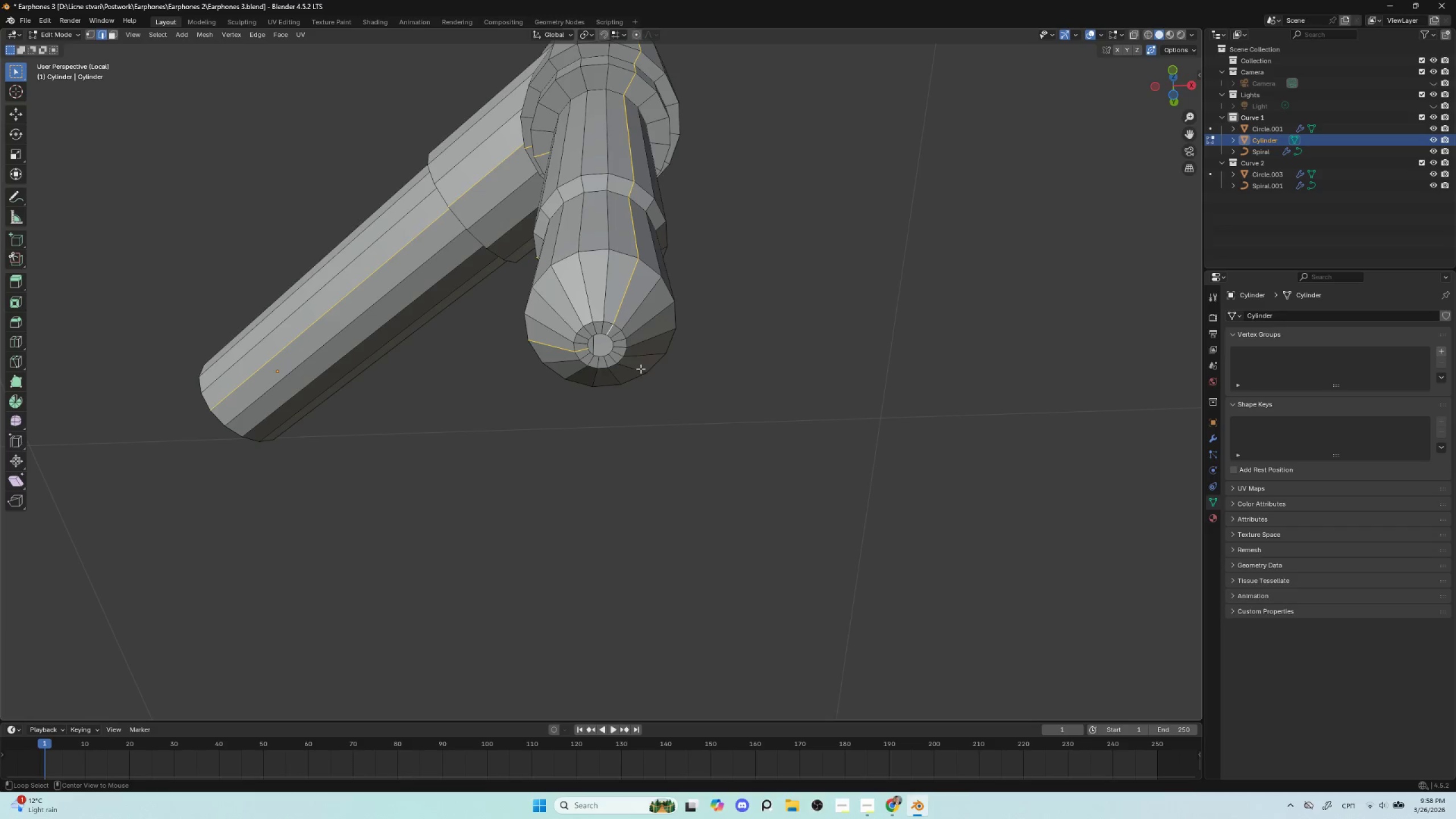 
key(Alt+AltLeft)
 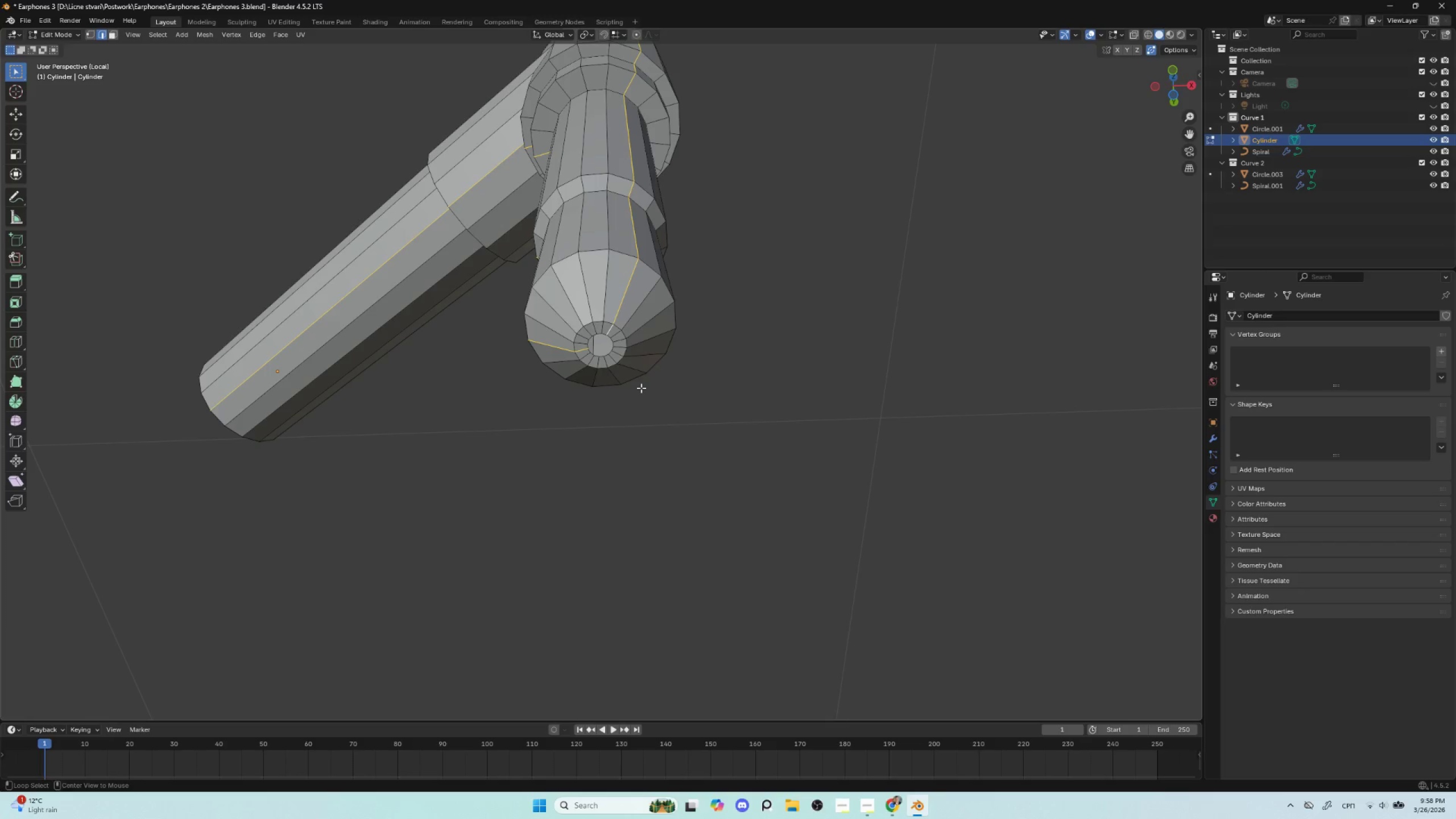 
key(Alt+AltLeft)
 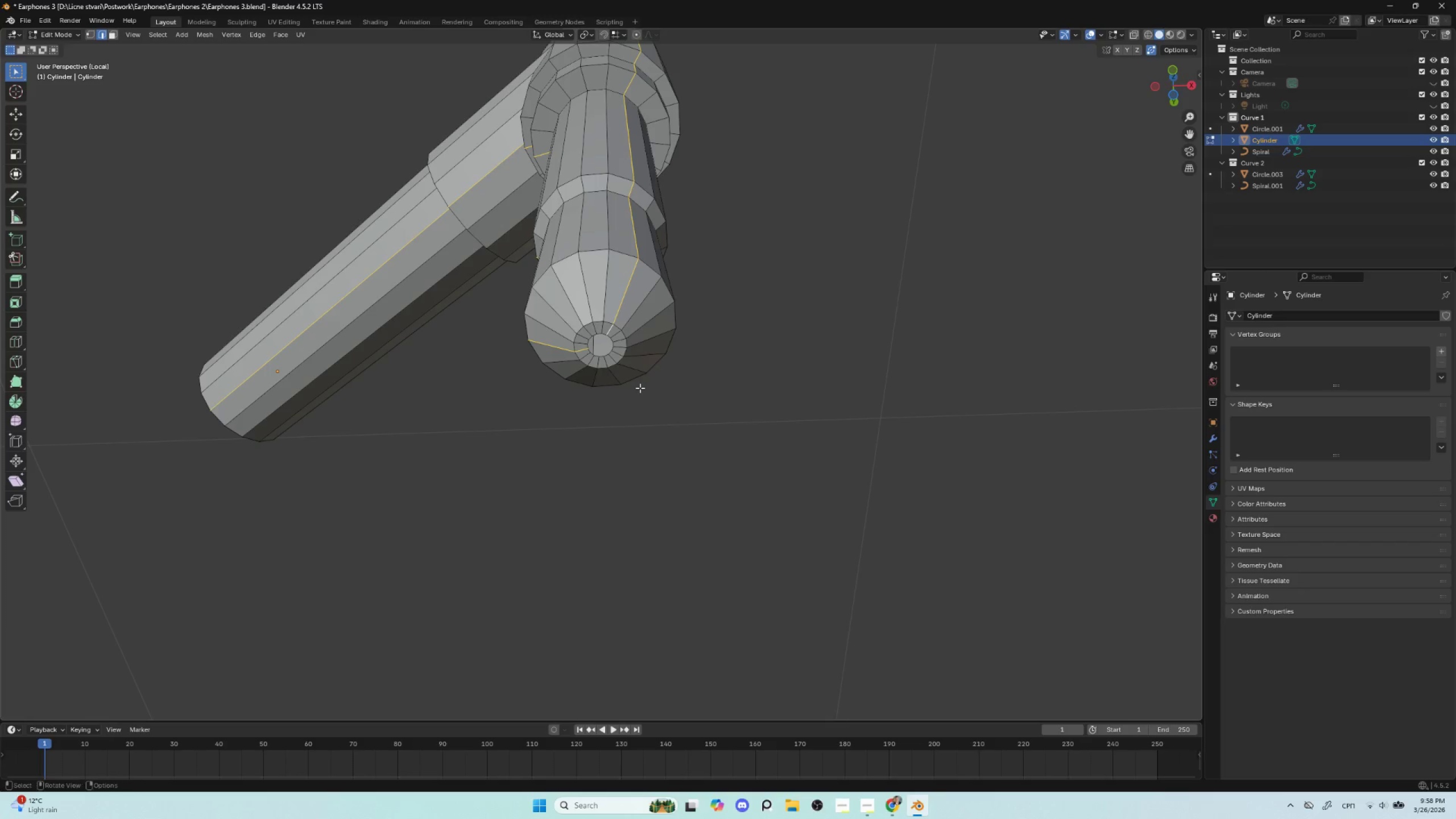 
scroll: coordinate [644, 359], scroll_direction: up, amount: 2.0
 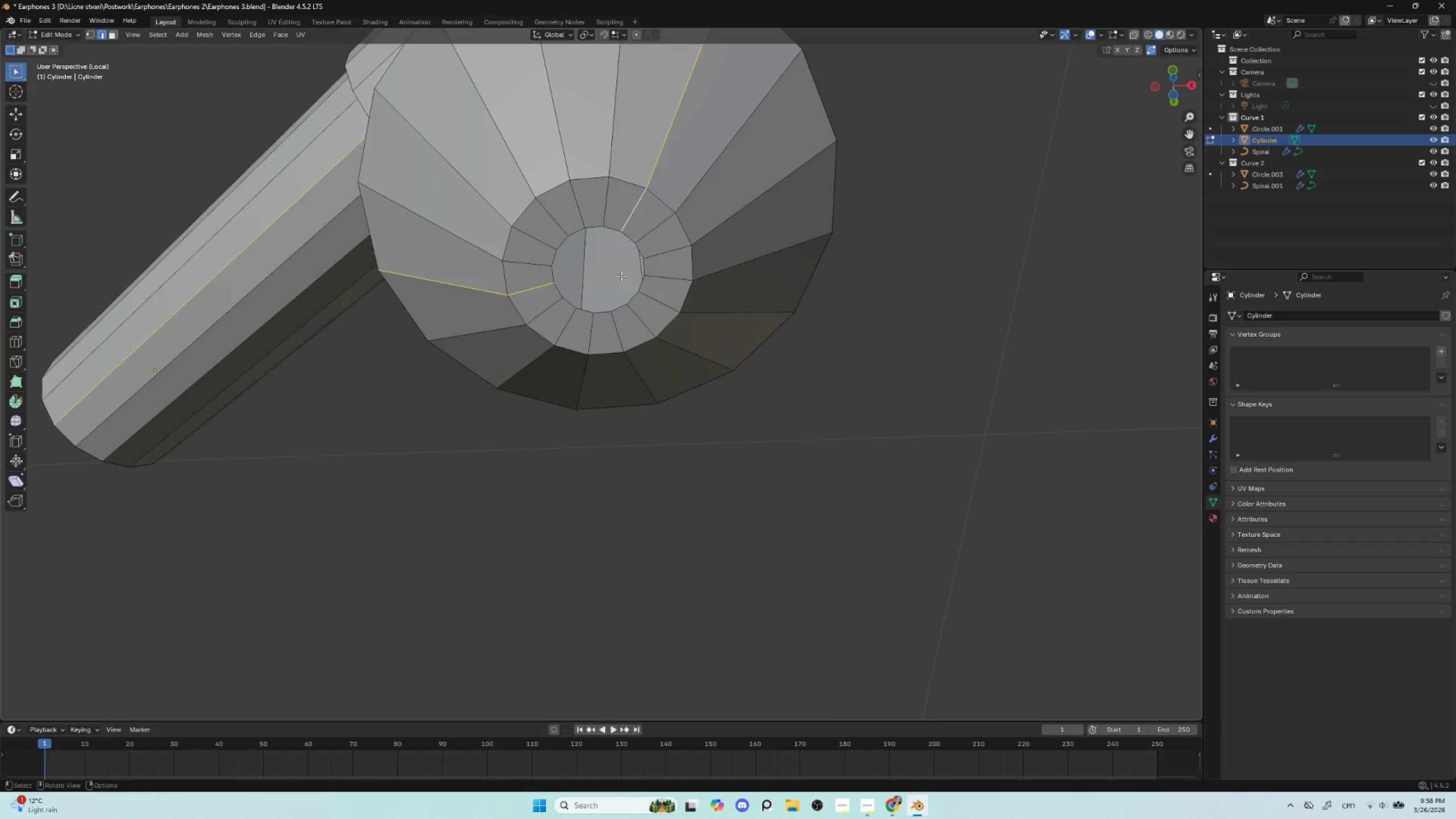 
hold_key(key=AltLeft, duration=1.11)
left_click([626, 235])
 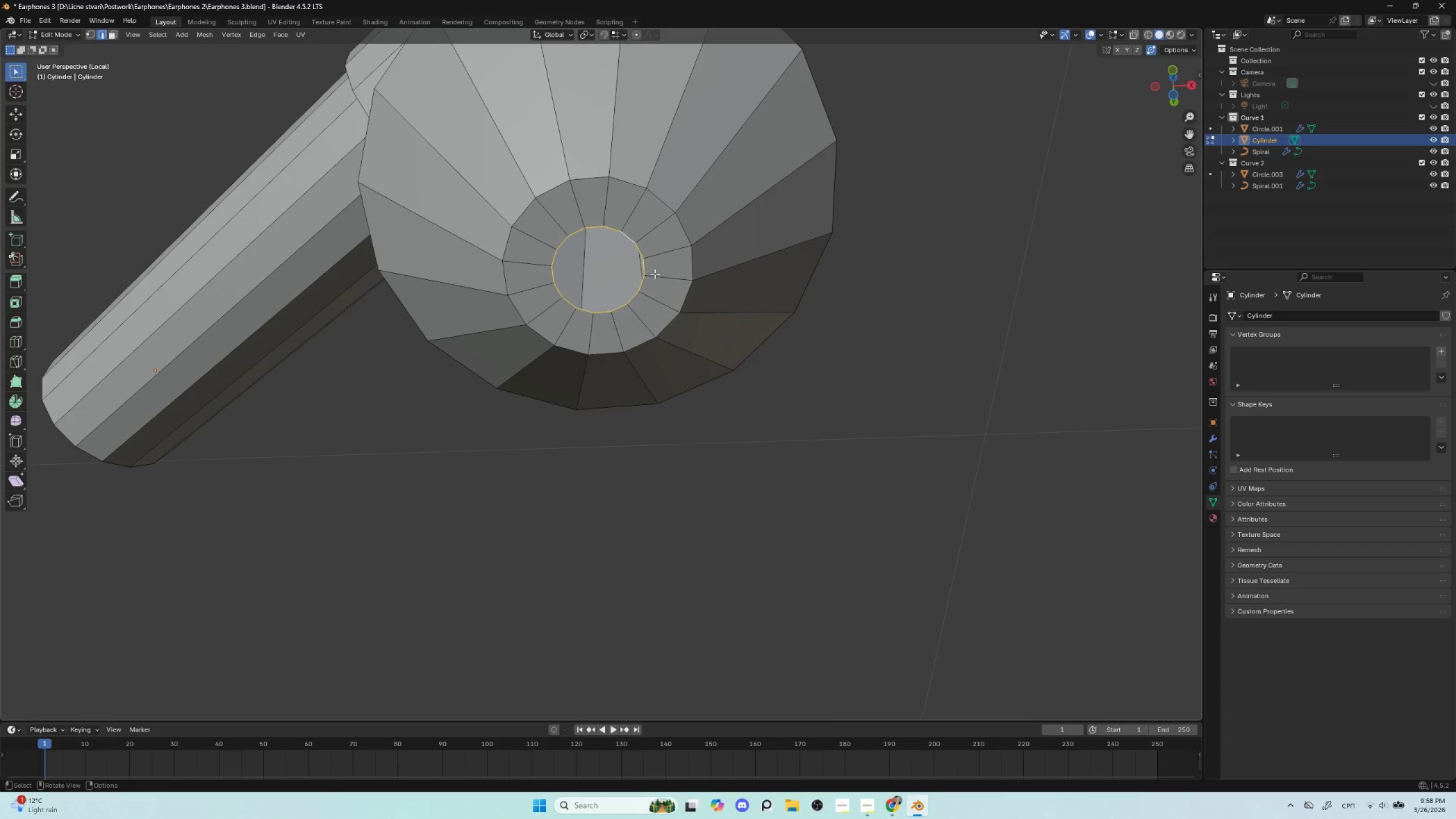 
key(F3)
 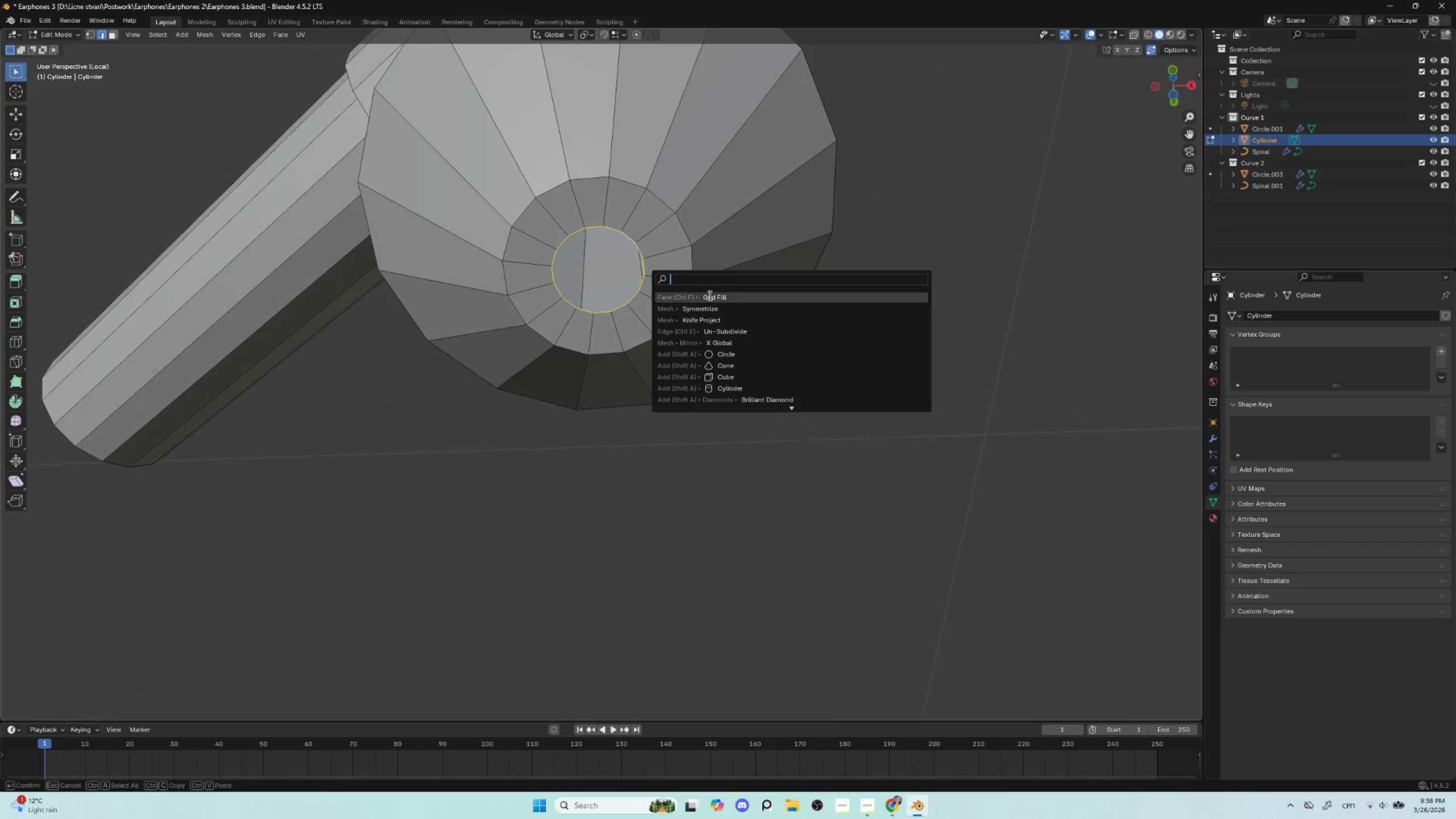 
left_click([709, 295])
 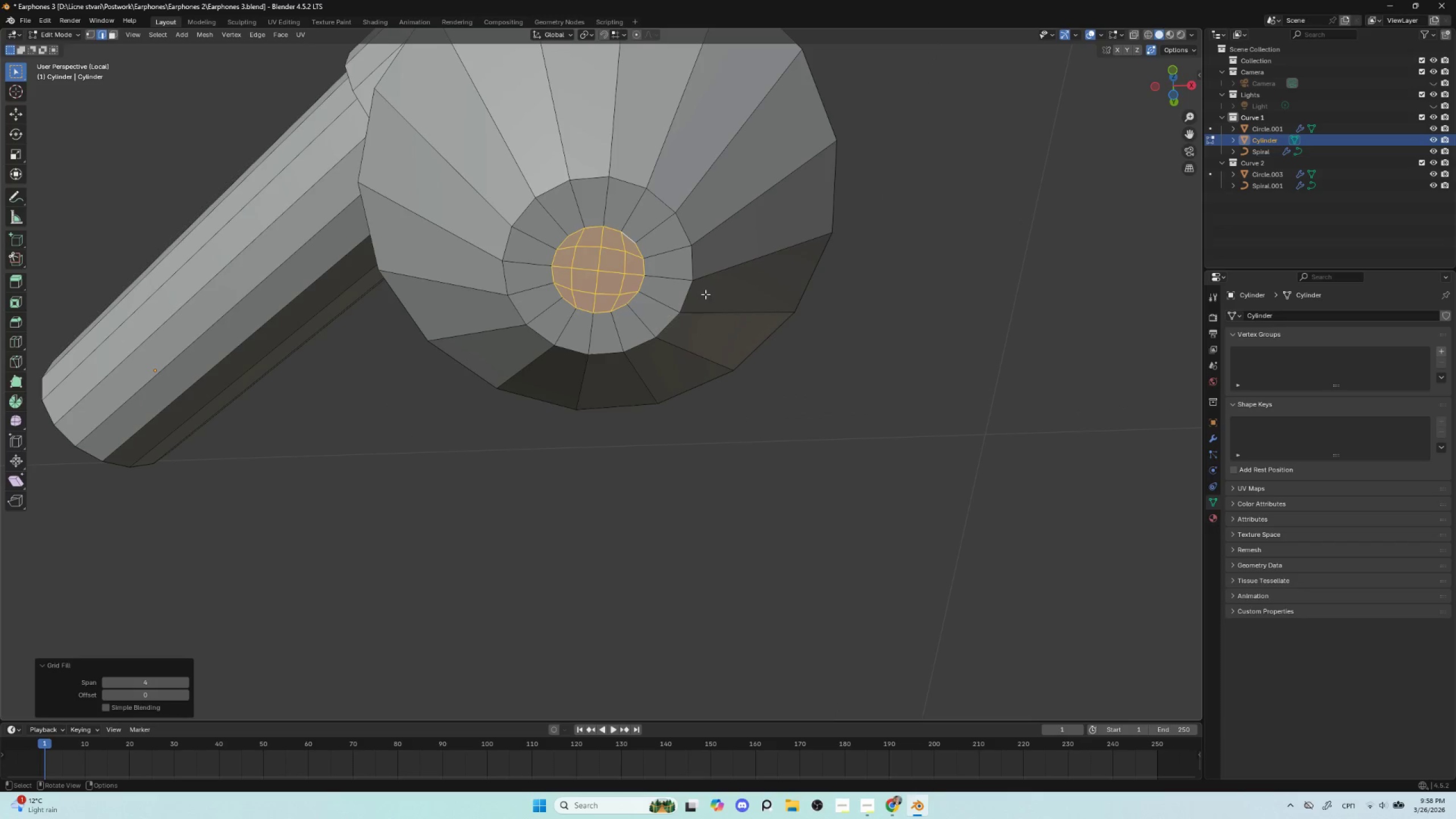 
scroll: coordinate [692, 302], scroll_direction: down, amount: 4.0
 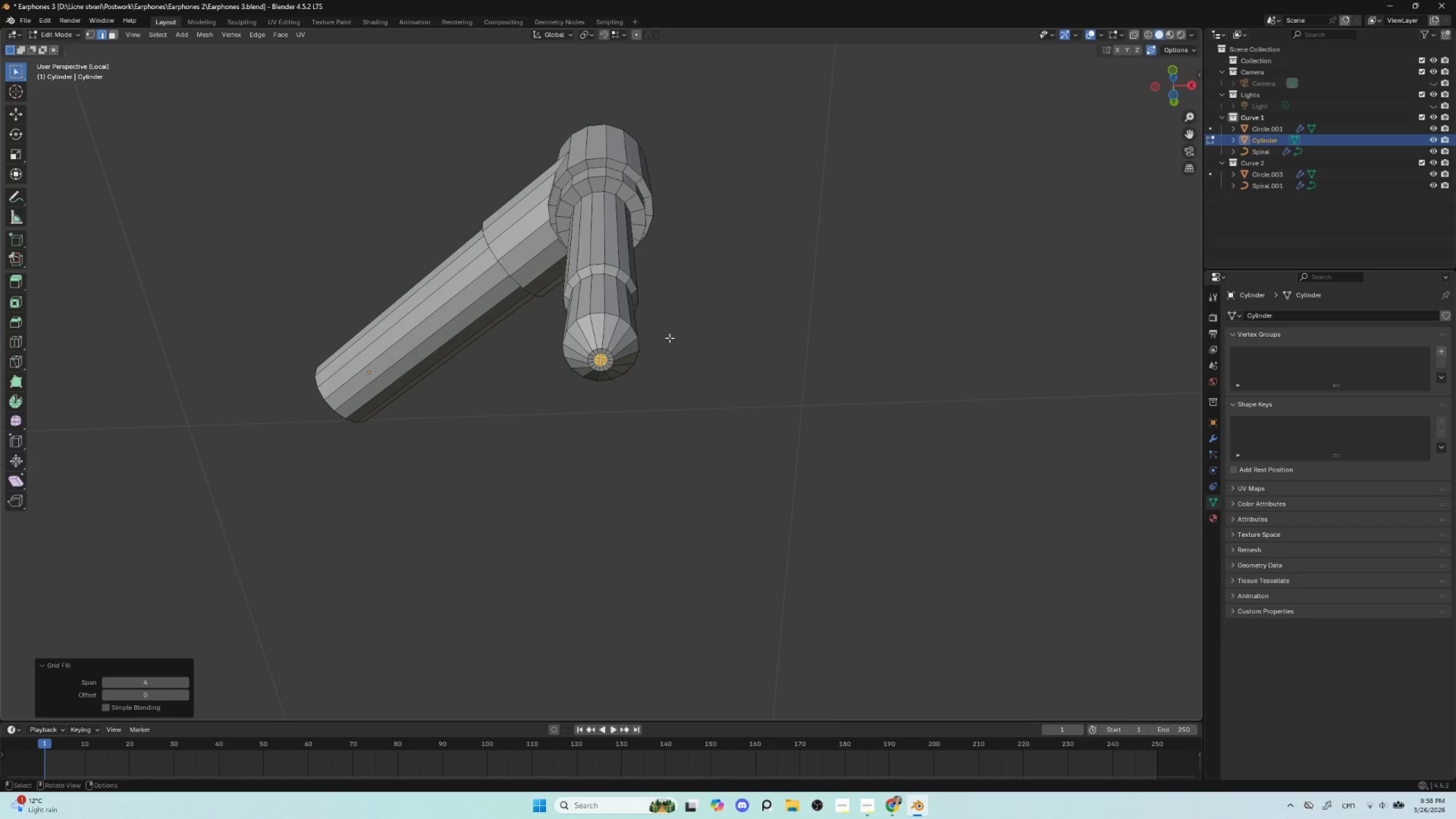 
scroll: coordinate [661, 355], scroll_direction: up, amount: 3.0
 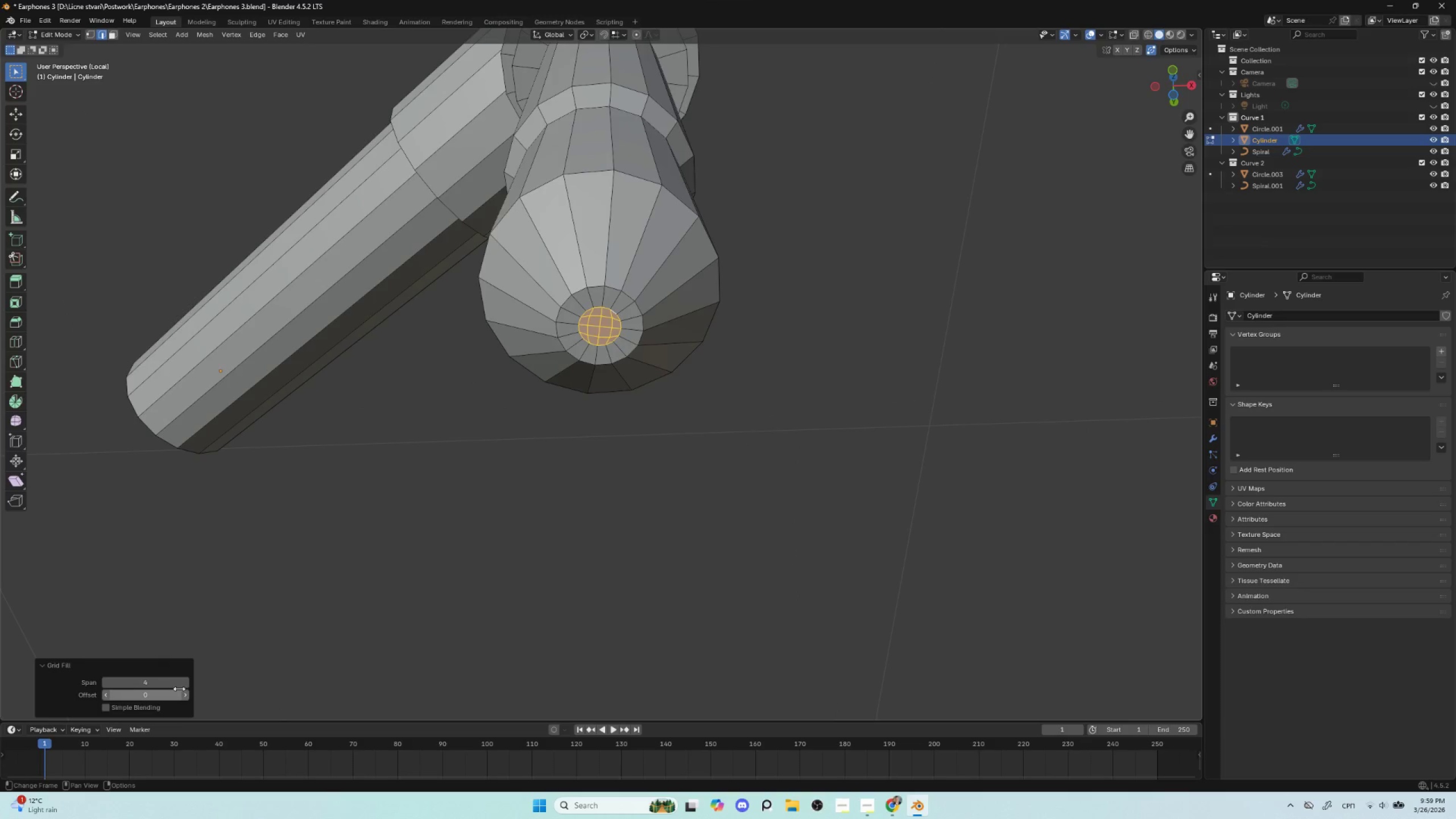 
left_click([186, 695])
 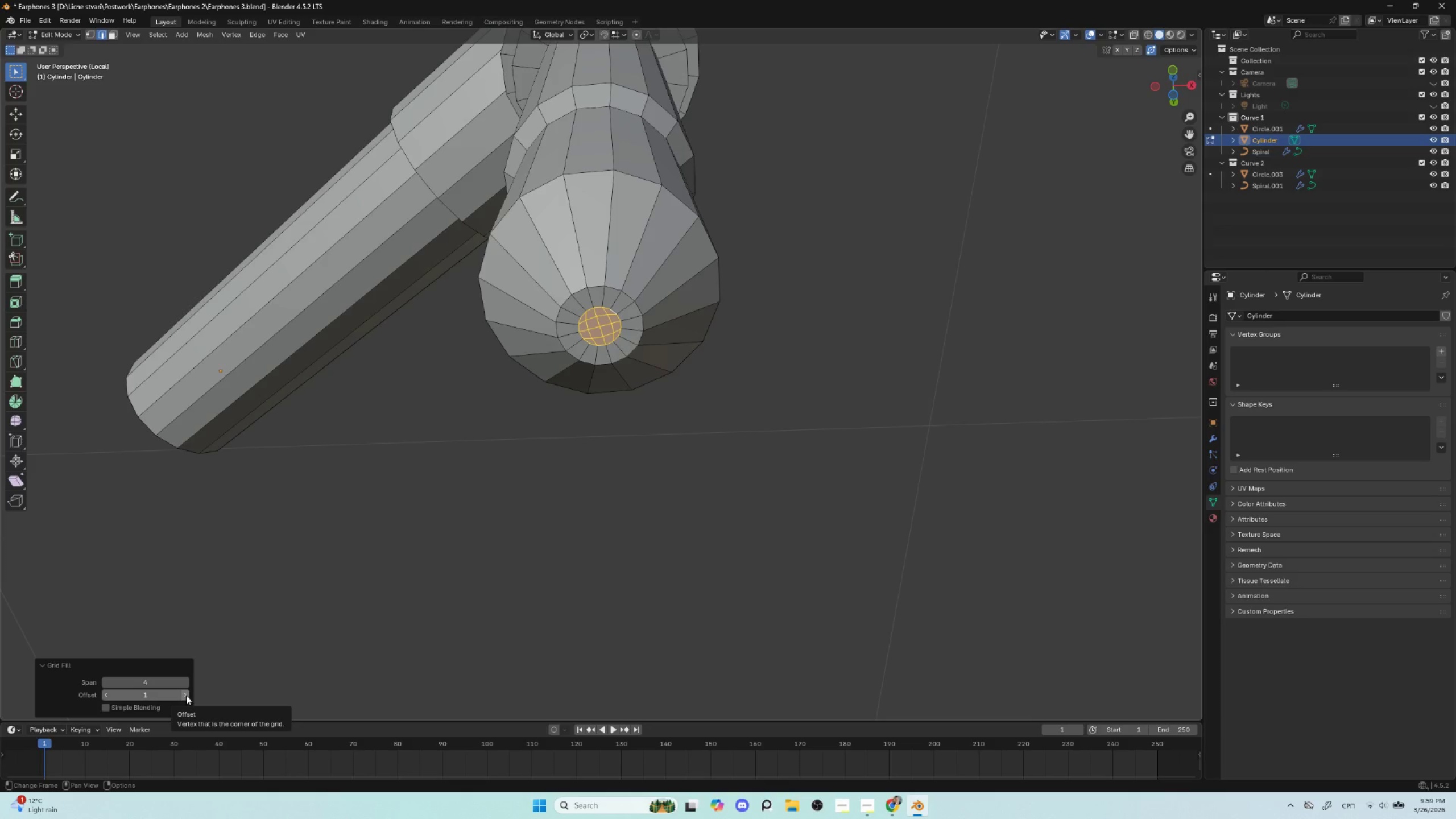 
left_click([186, 695])
 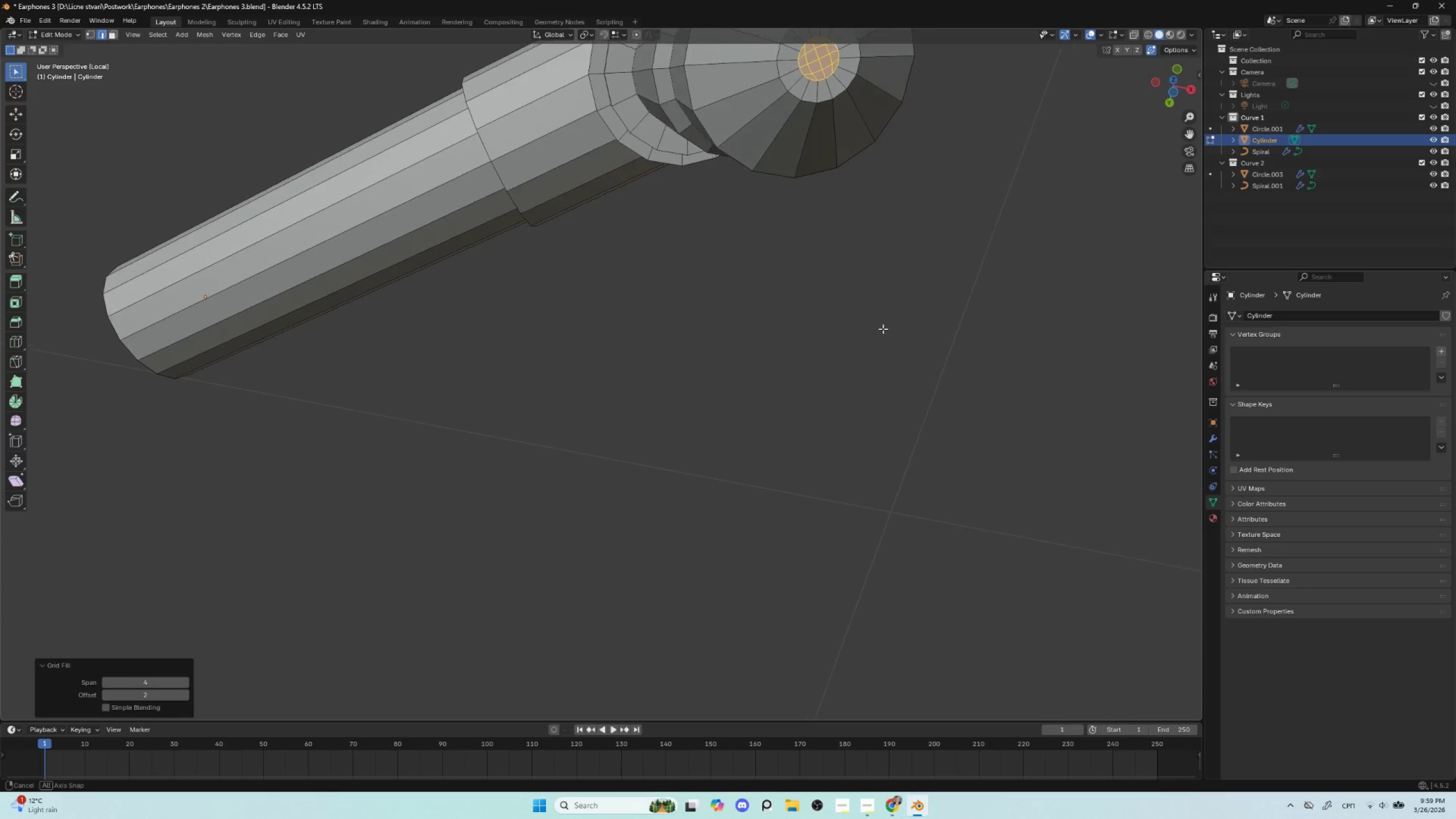 
key(Tab)
 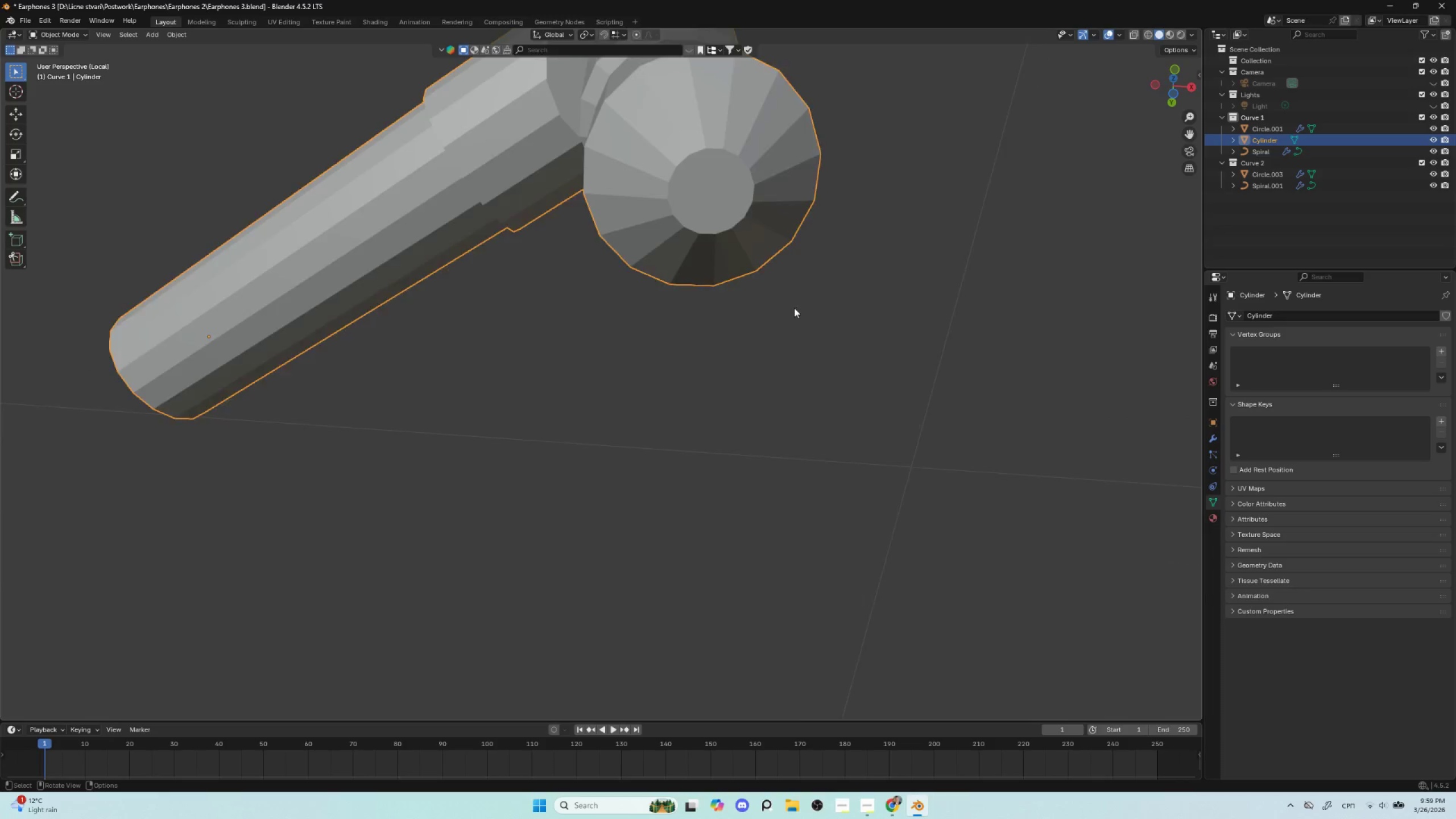 
scroll: coordinate [787, 328], scroll_direction: down, amount: 4.0
 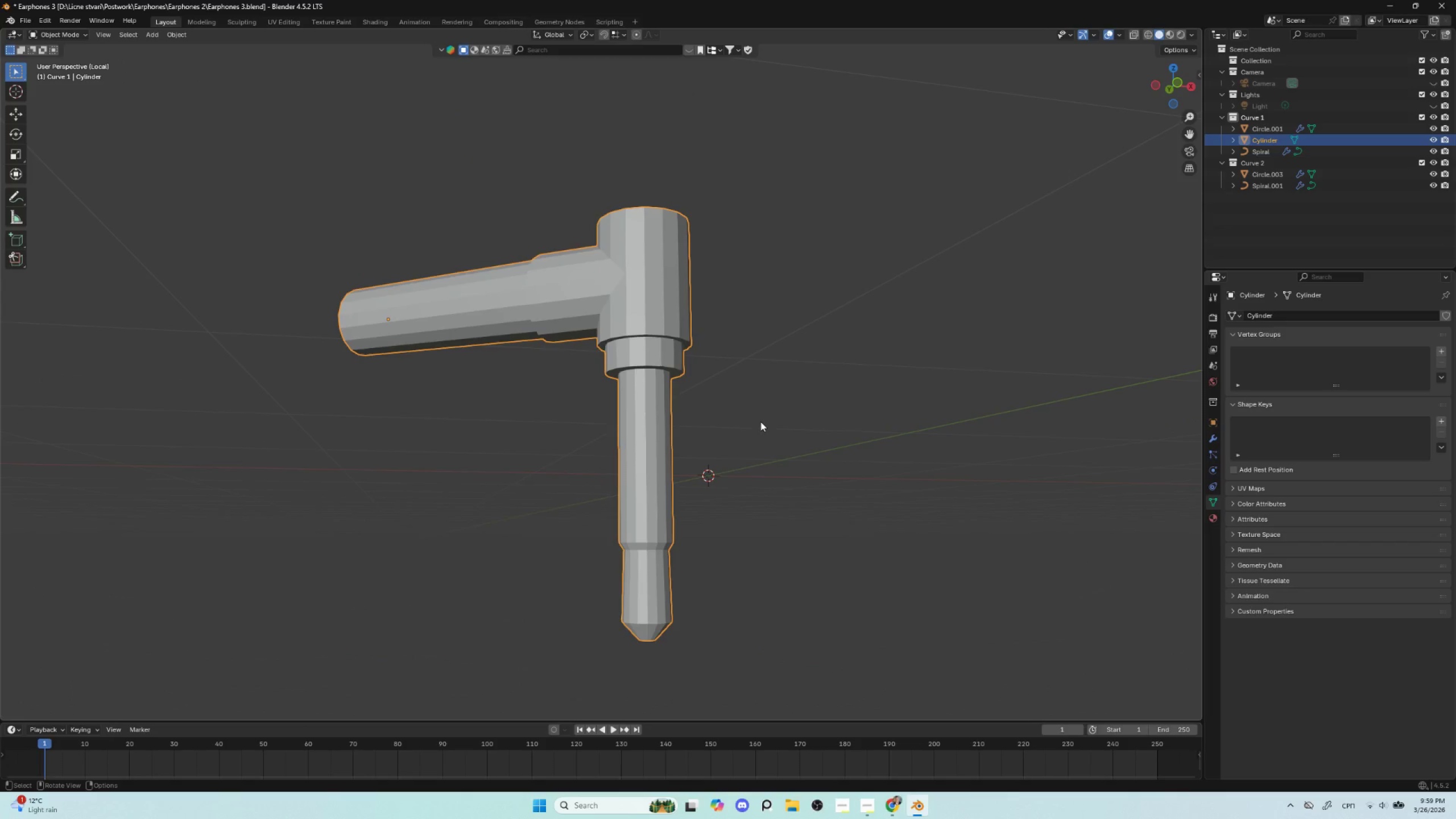 
scroll: coordinate [712, 444], scroll_direction: up, amount: 2.0
 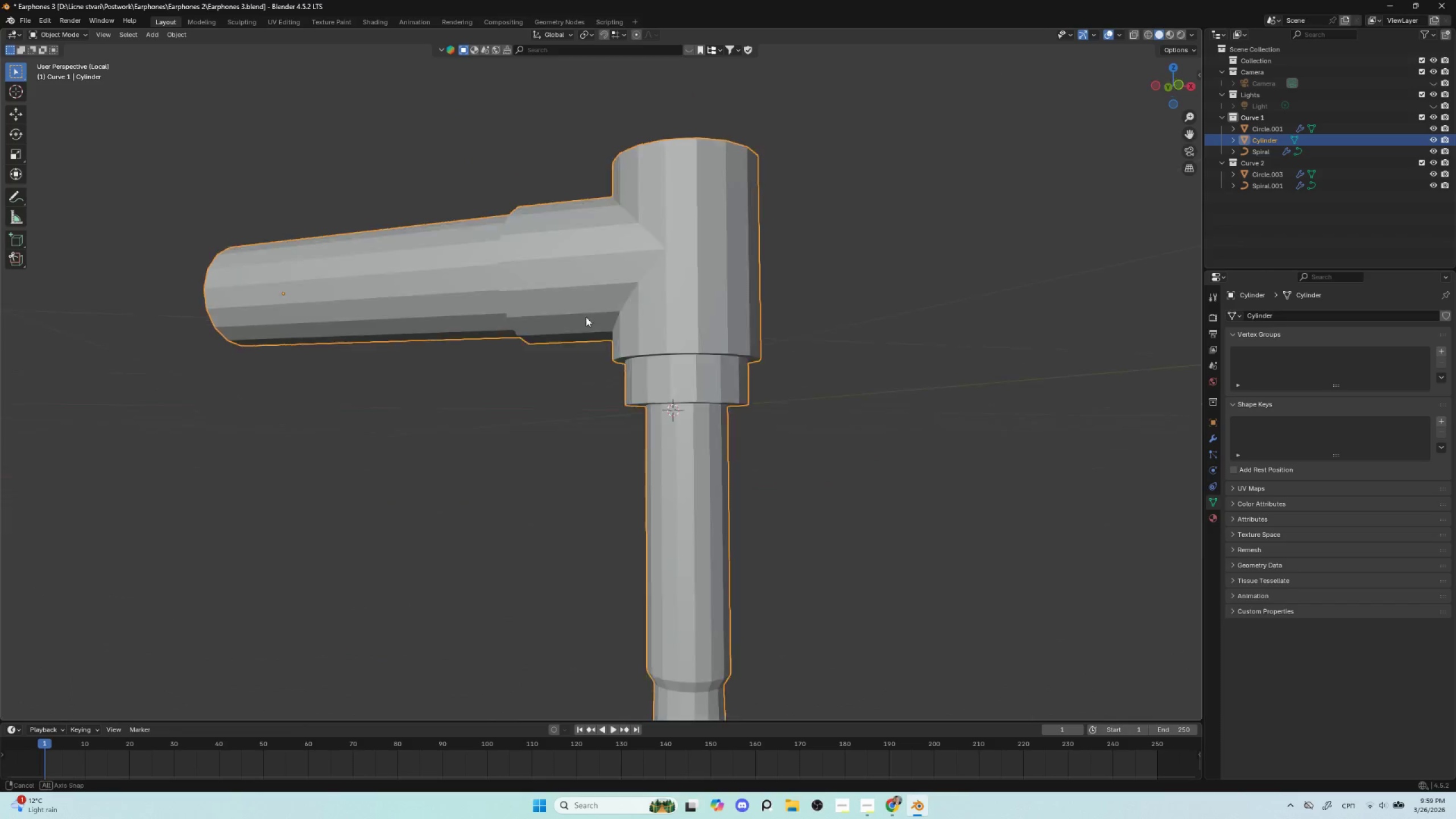 
key(Tab)
 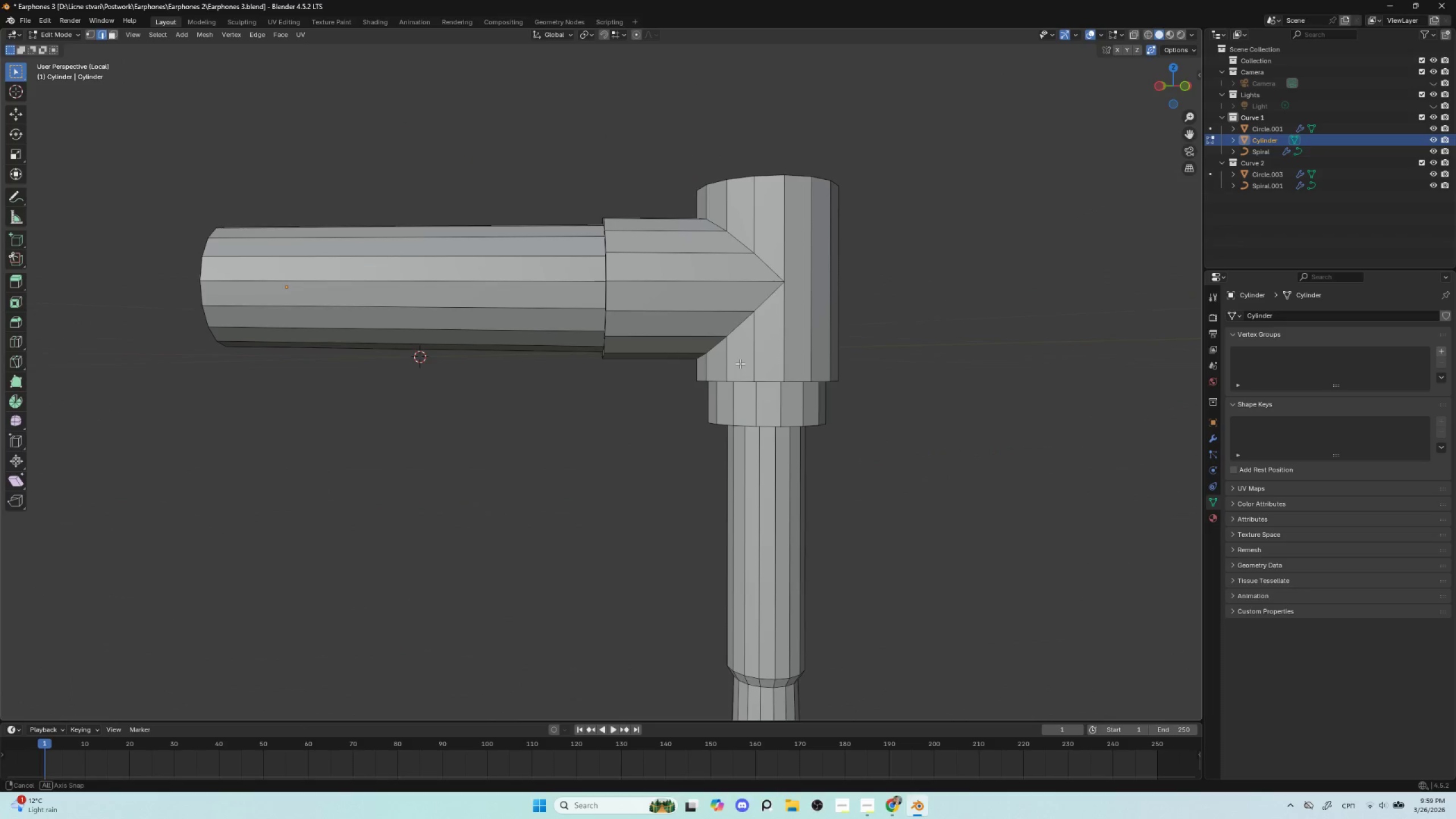 
key(Control+R)
 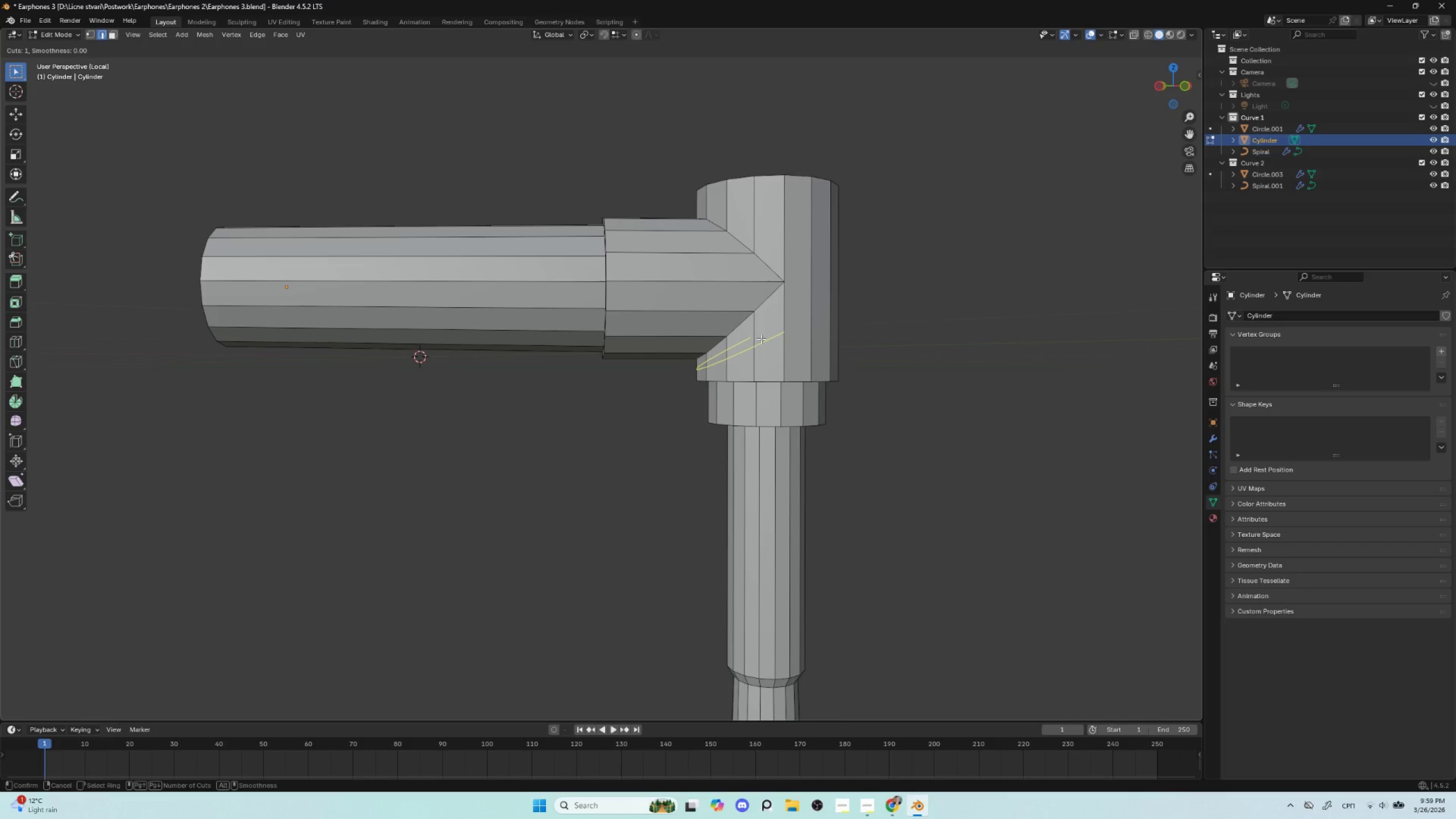 
left_click([761, 339])
 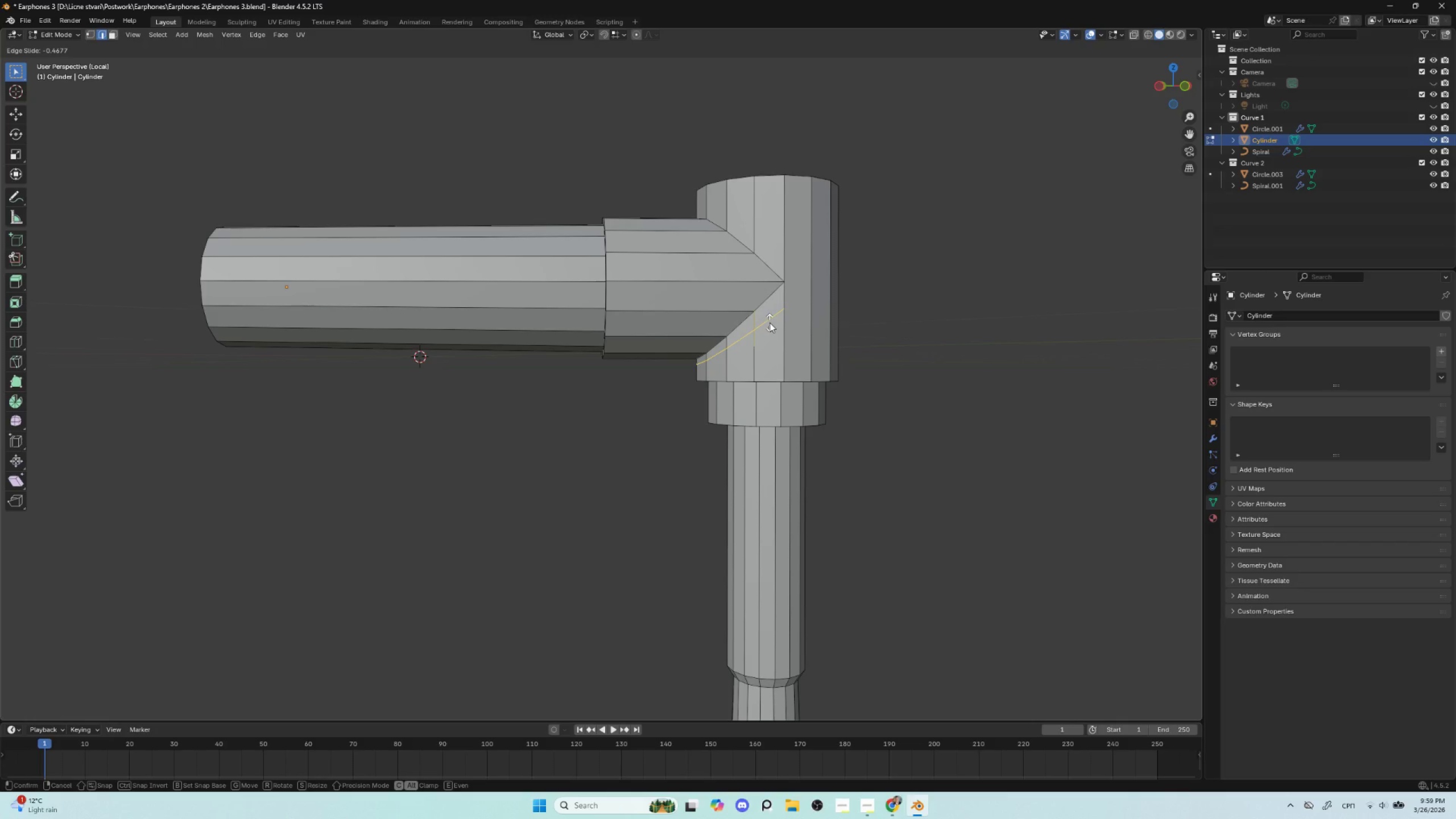 
key(E)
 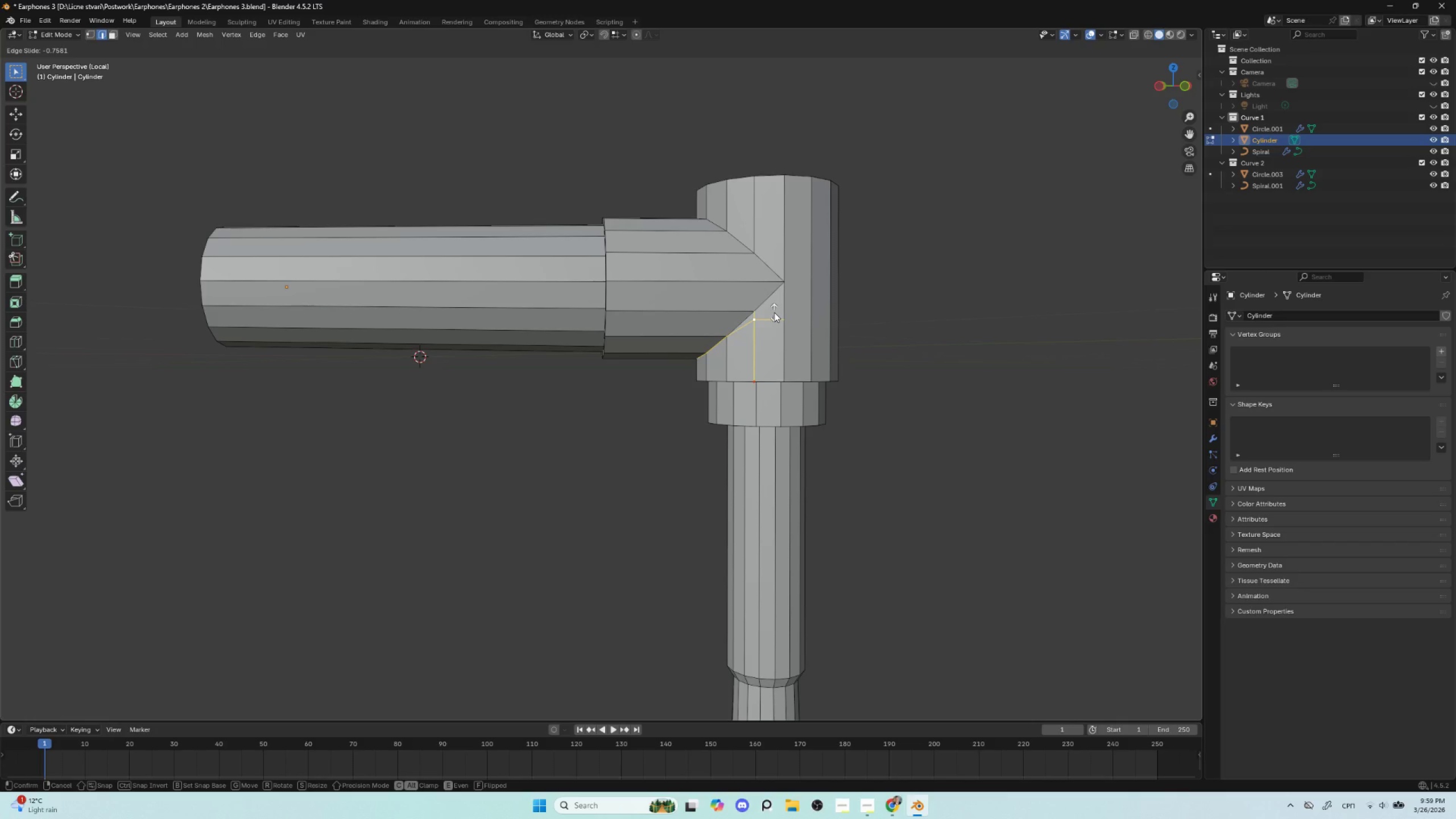 
type(ee)
 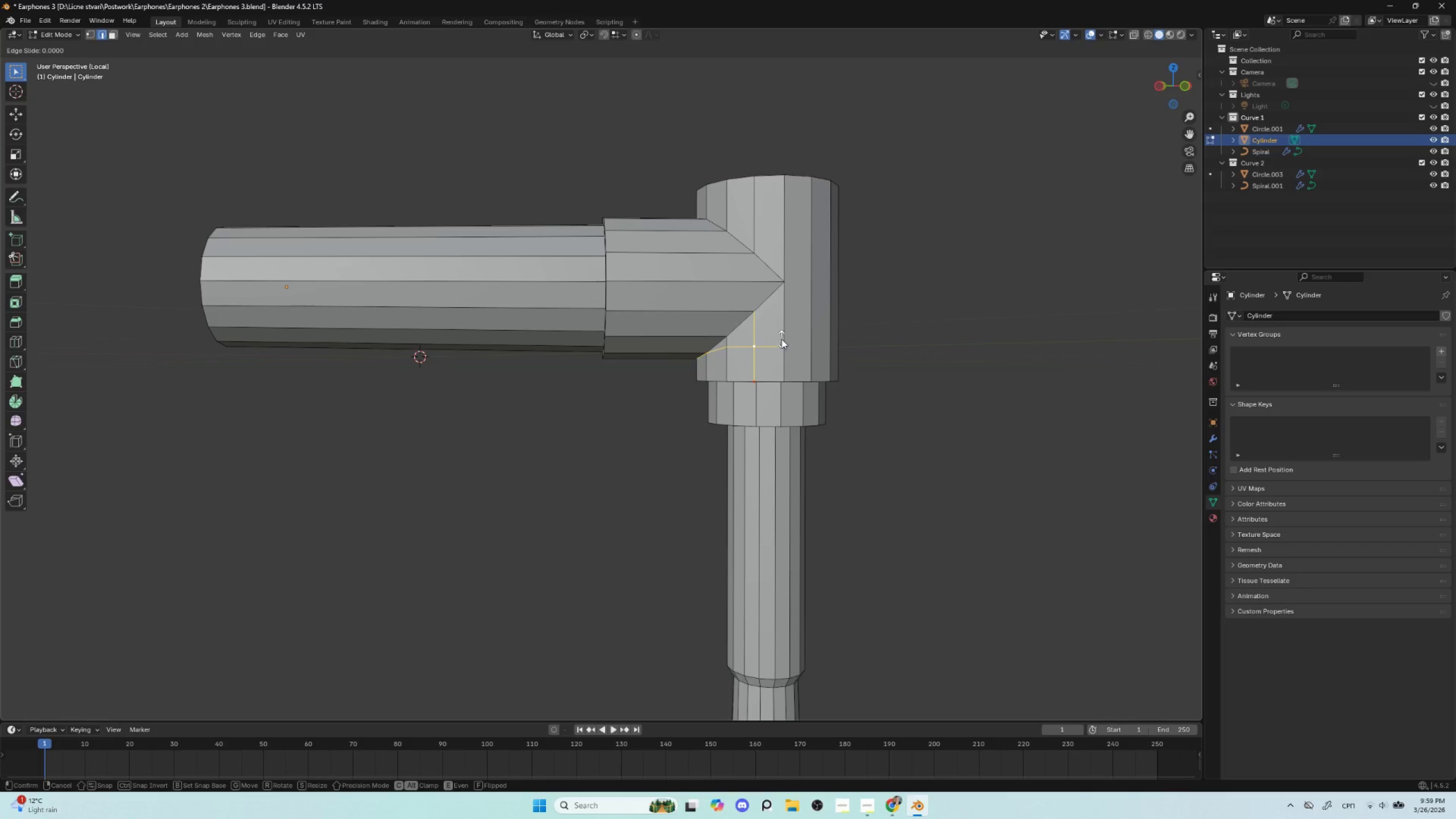 
key(F)
 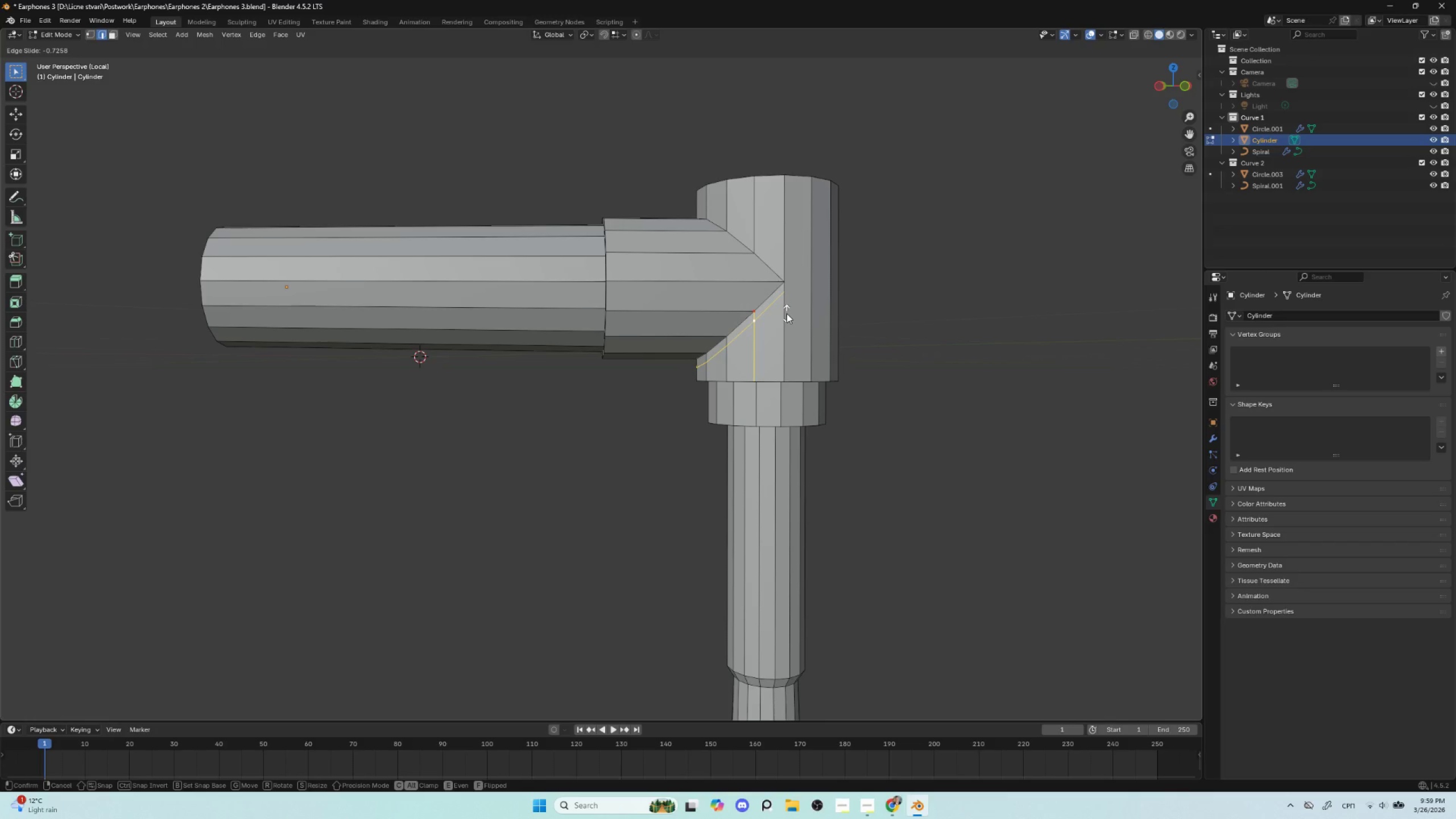 
wait(12.02)
 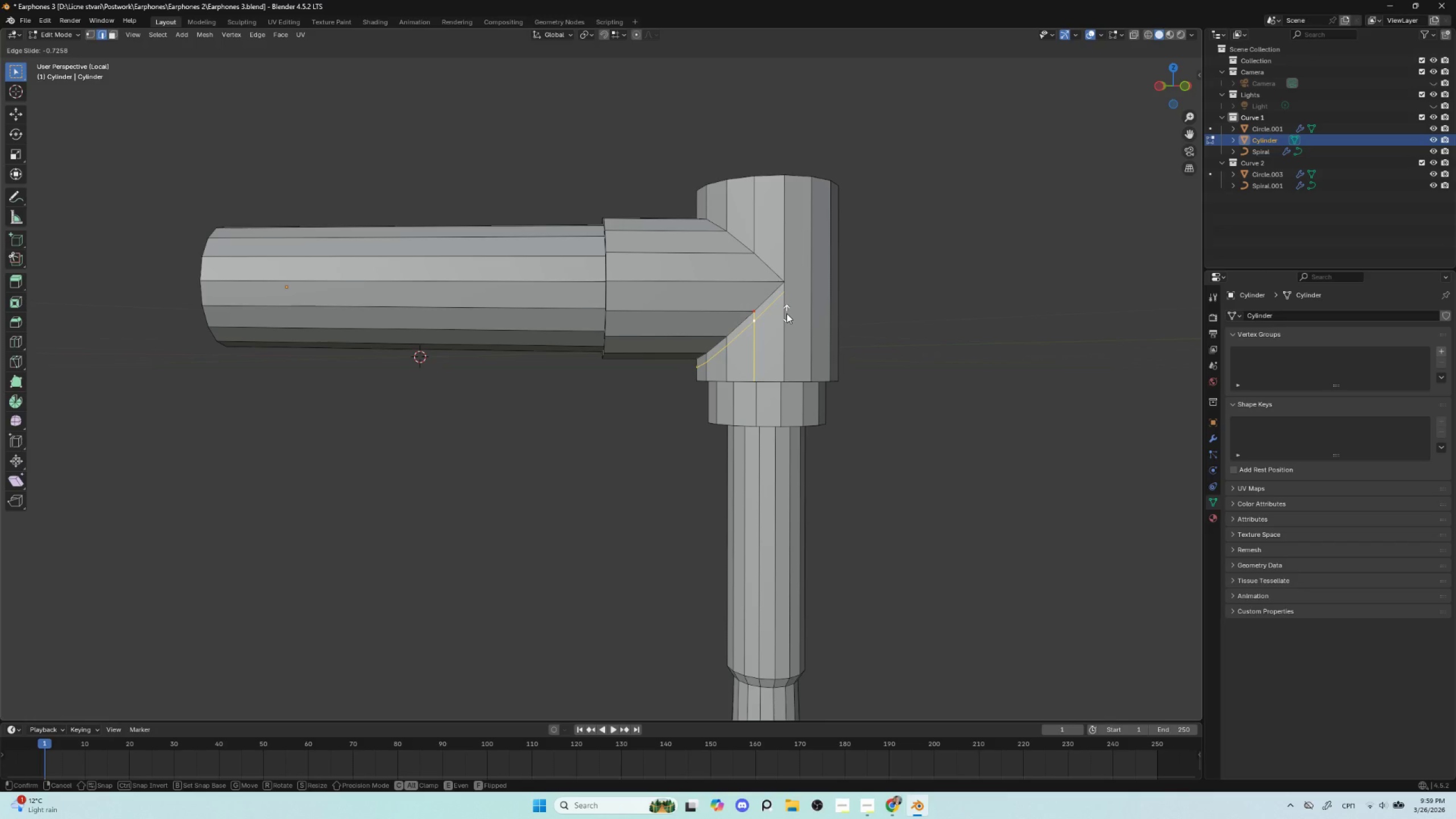 
key(Escape)
 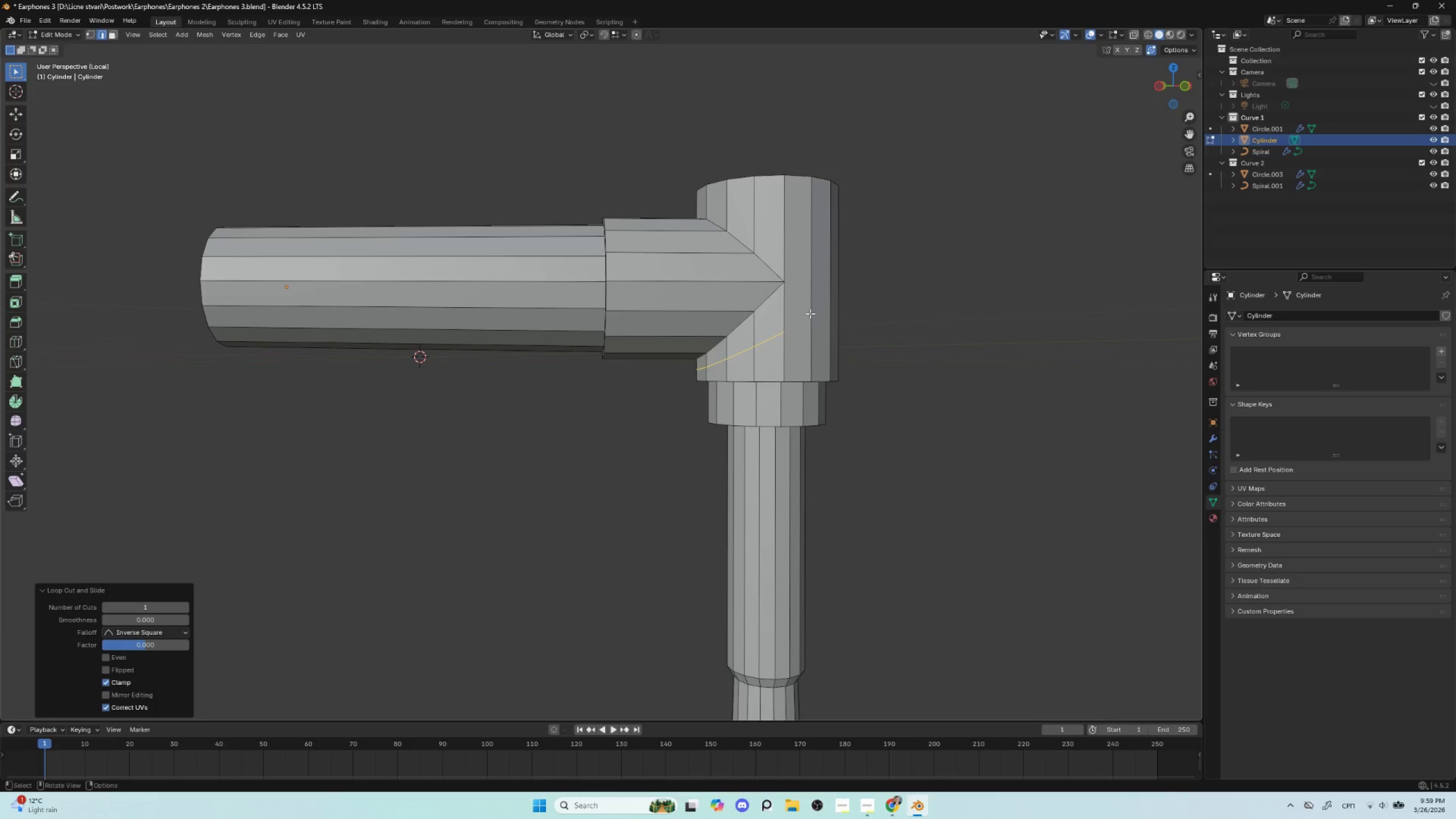 
key(Control+Z)
 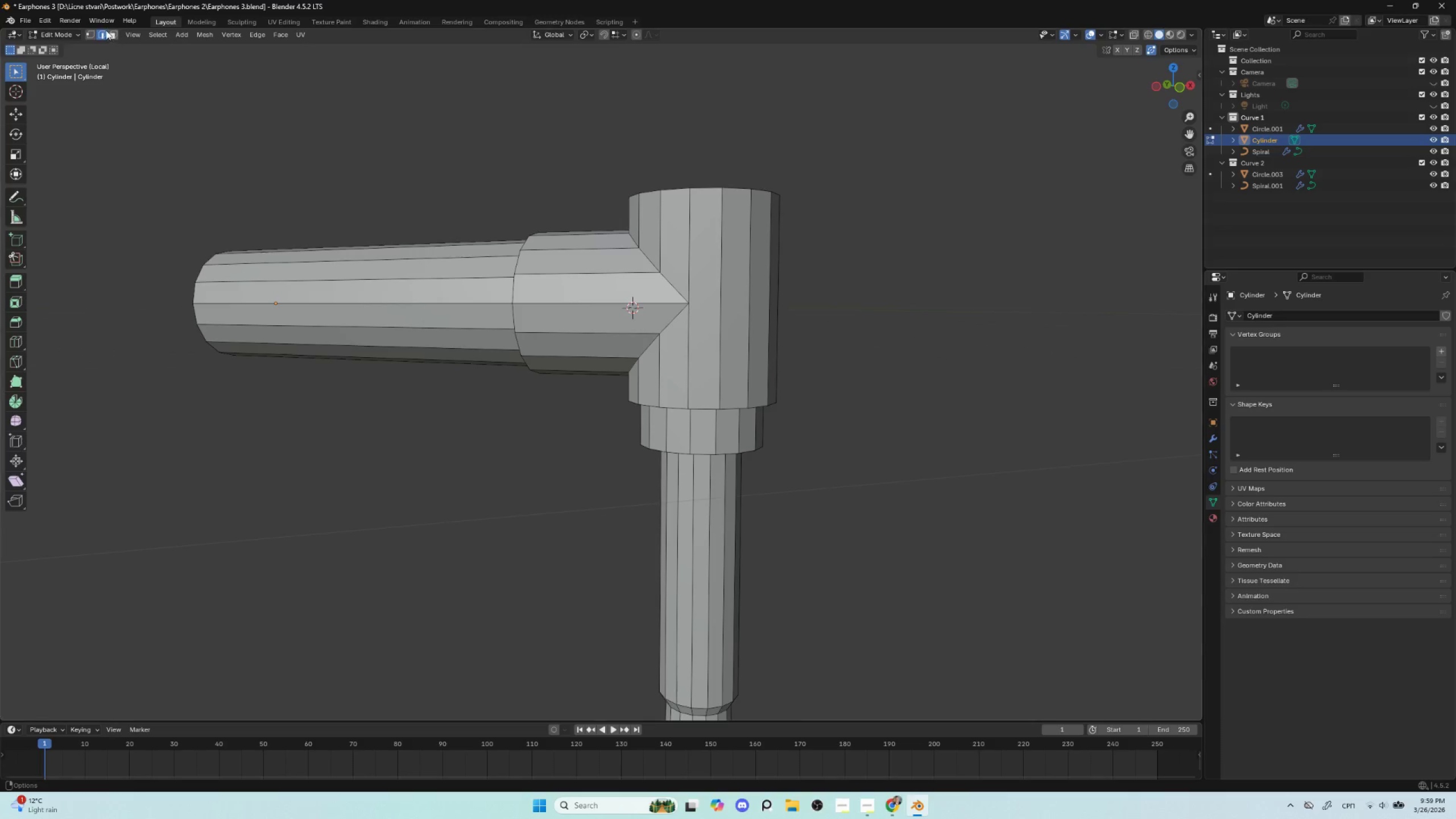 
left_click([91, 34])
 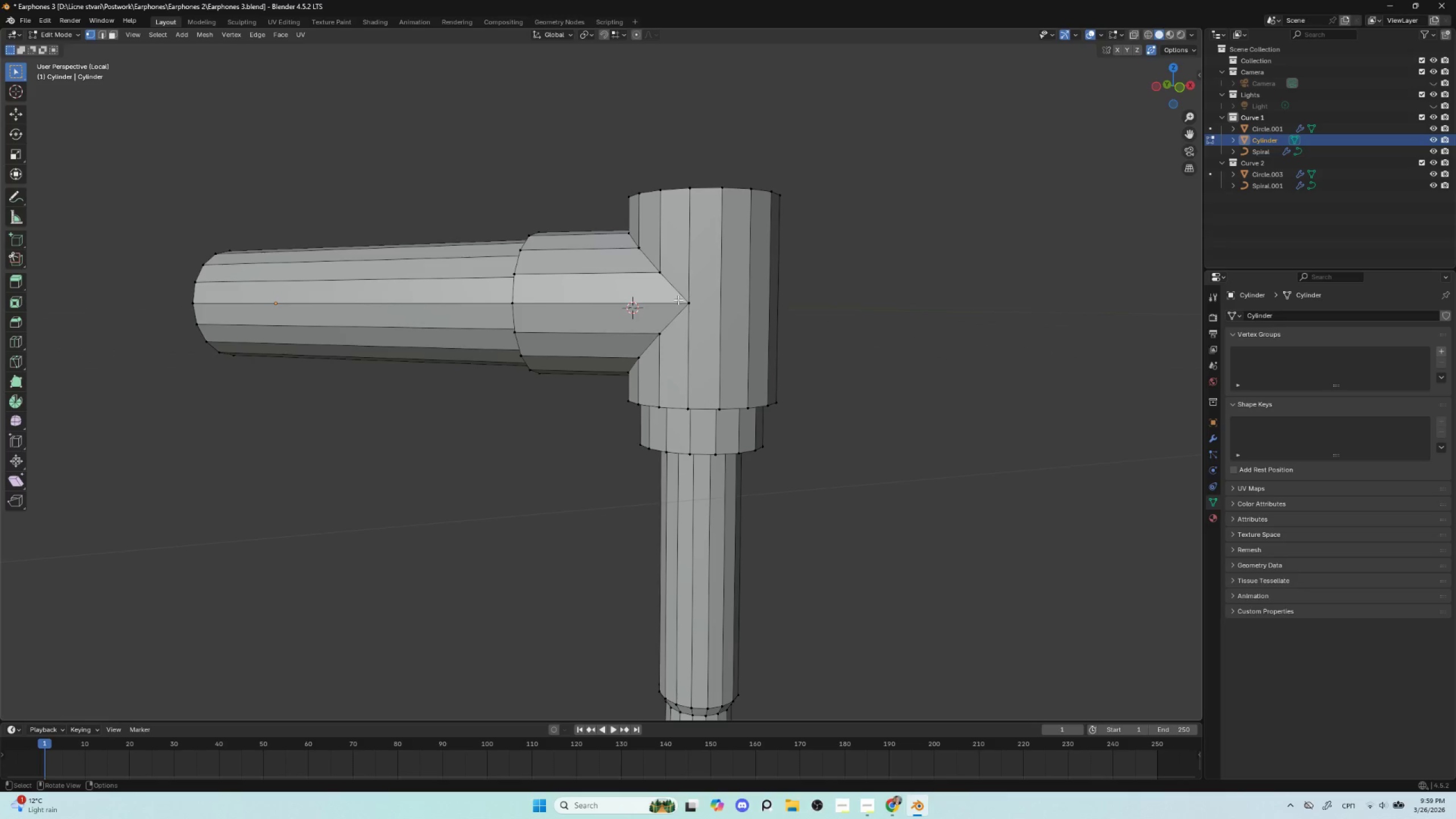 
left_click([685, 301])
 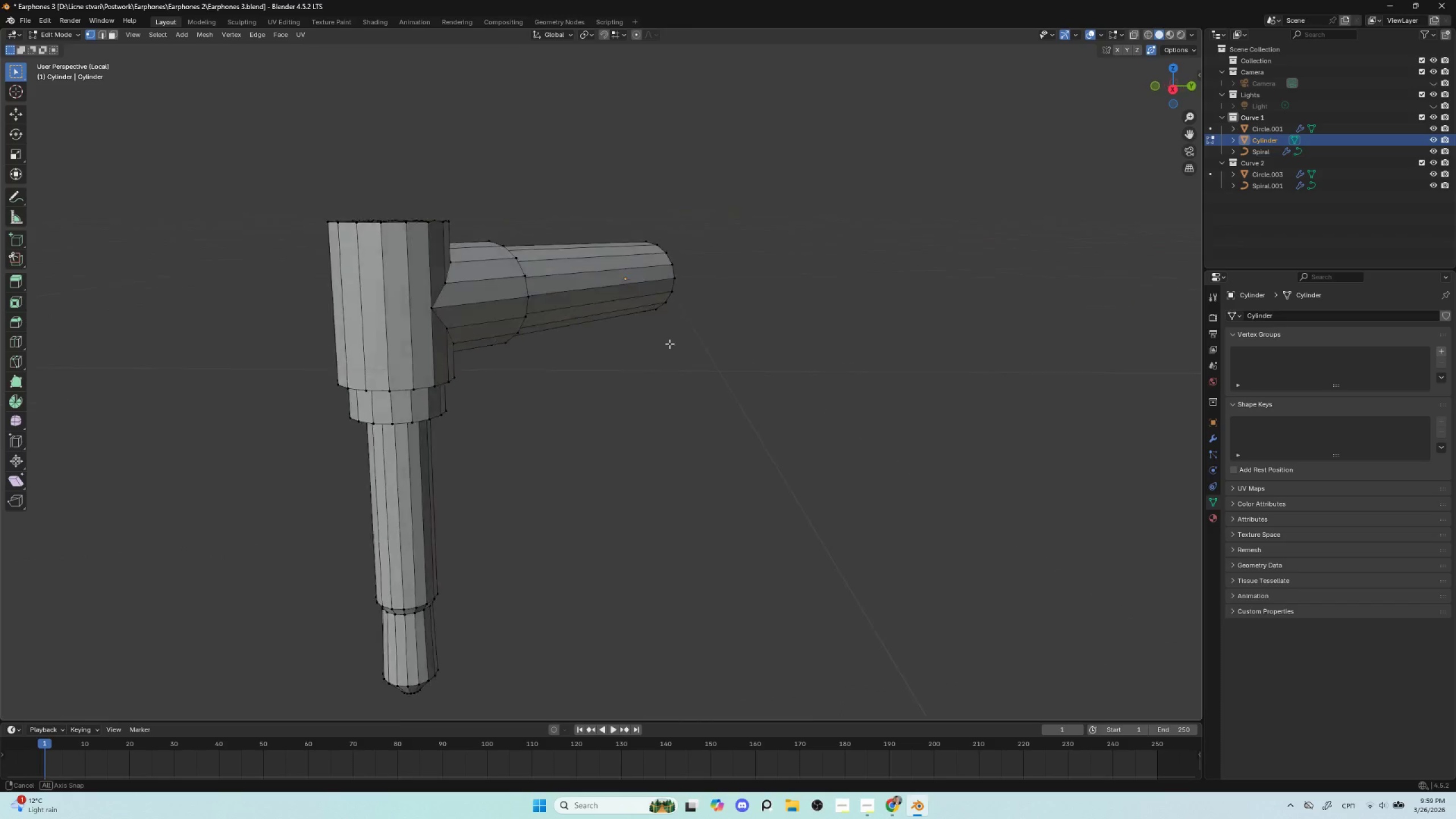 
hold_key(key=ShiftLeft, duration=0.89)
left_click([451, 299])
 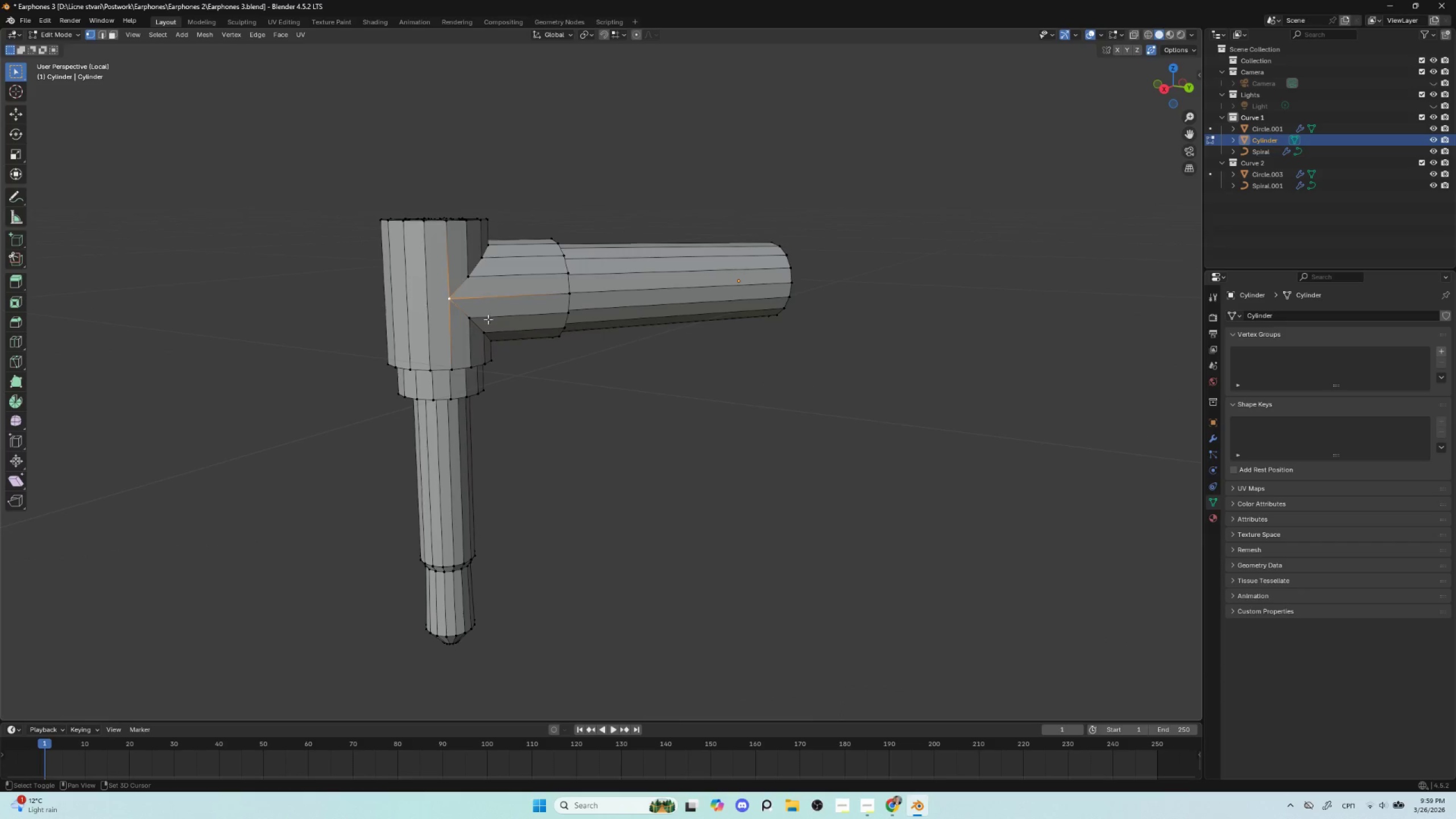 
key(J)
 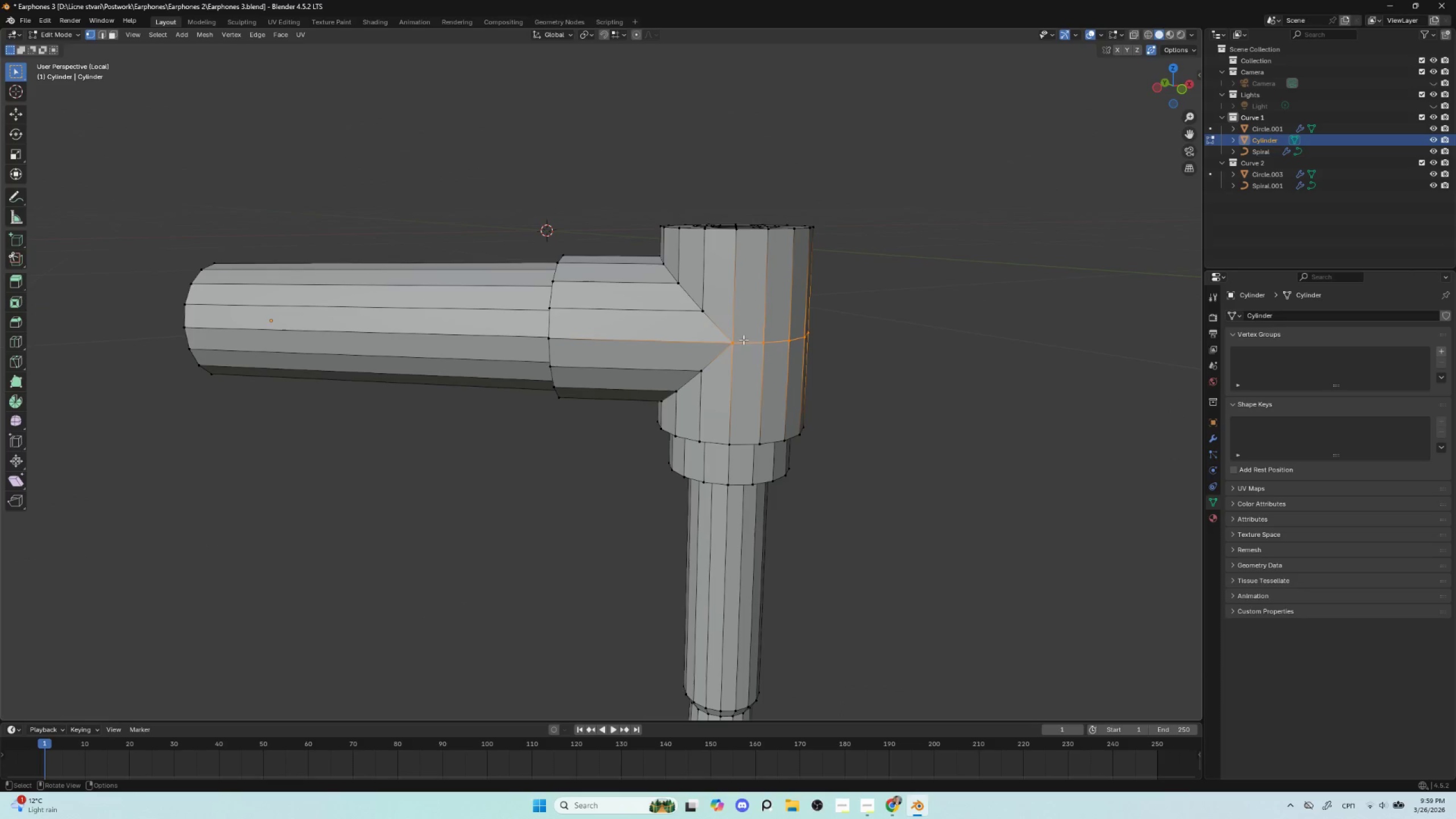 
key(Tab)
 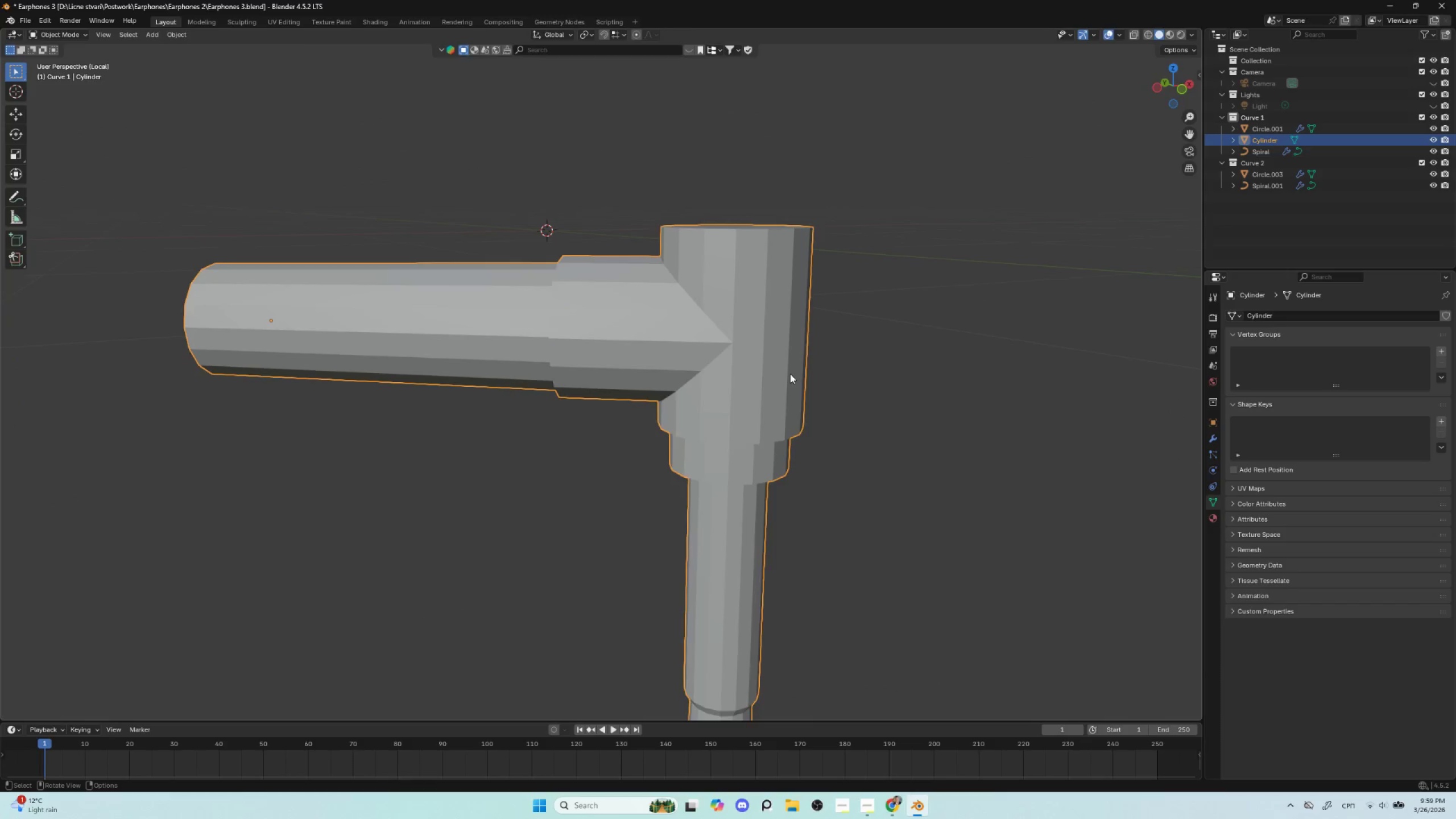 
key(Tab)
 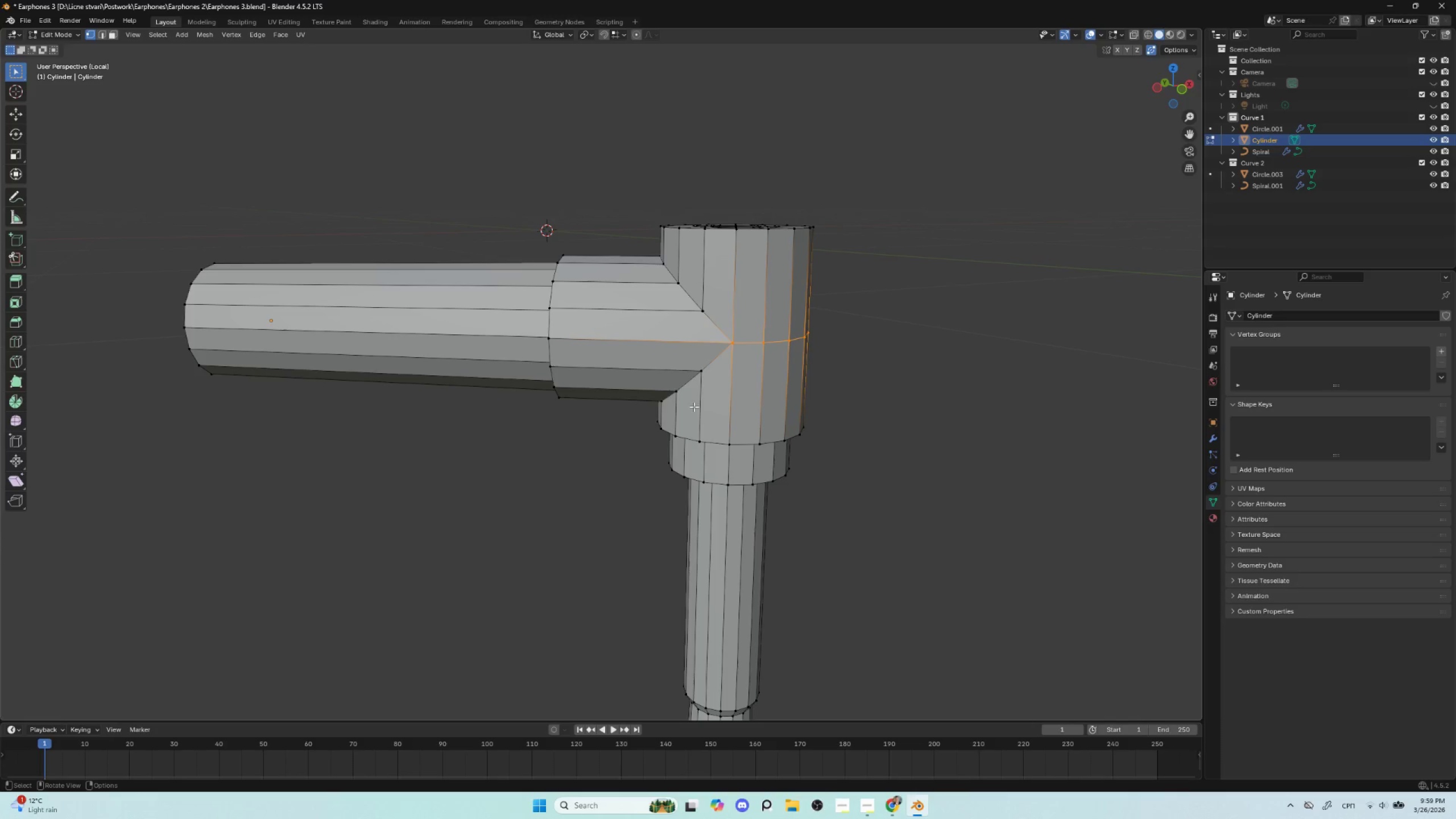 
key(Control+R)
 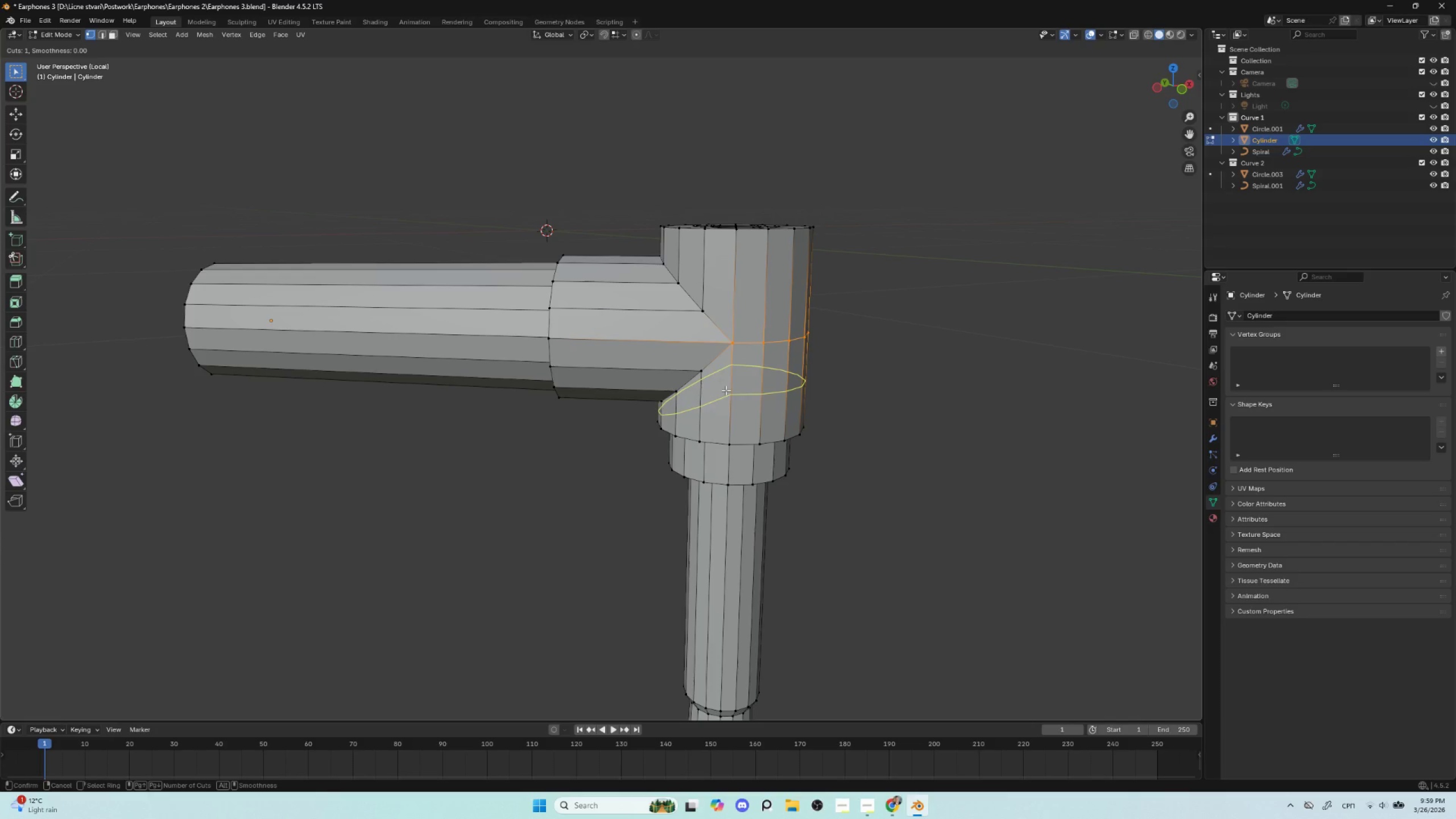 
left_click([726, 390])
 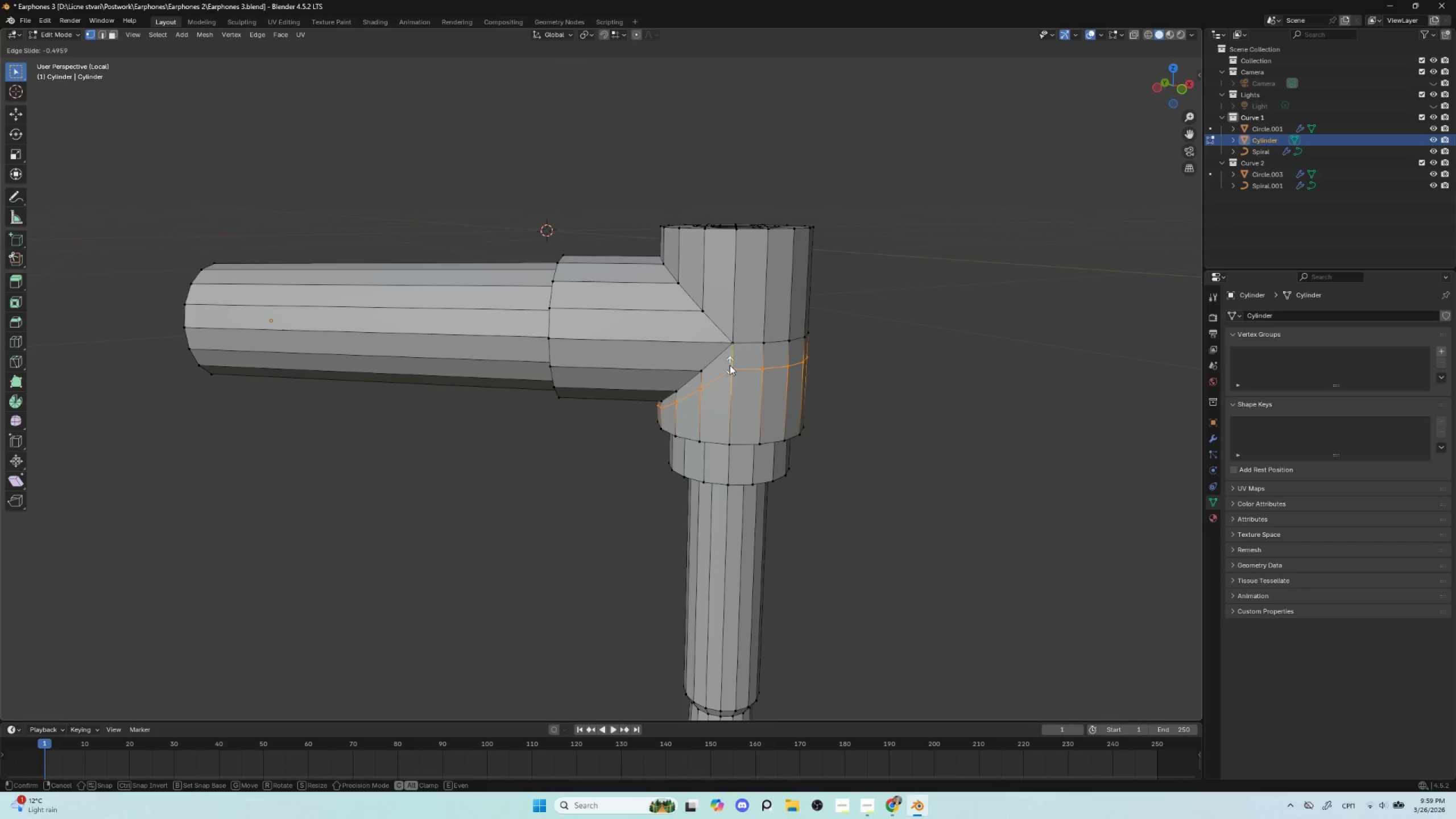 
type(ef)
 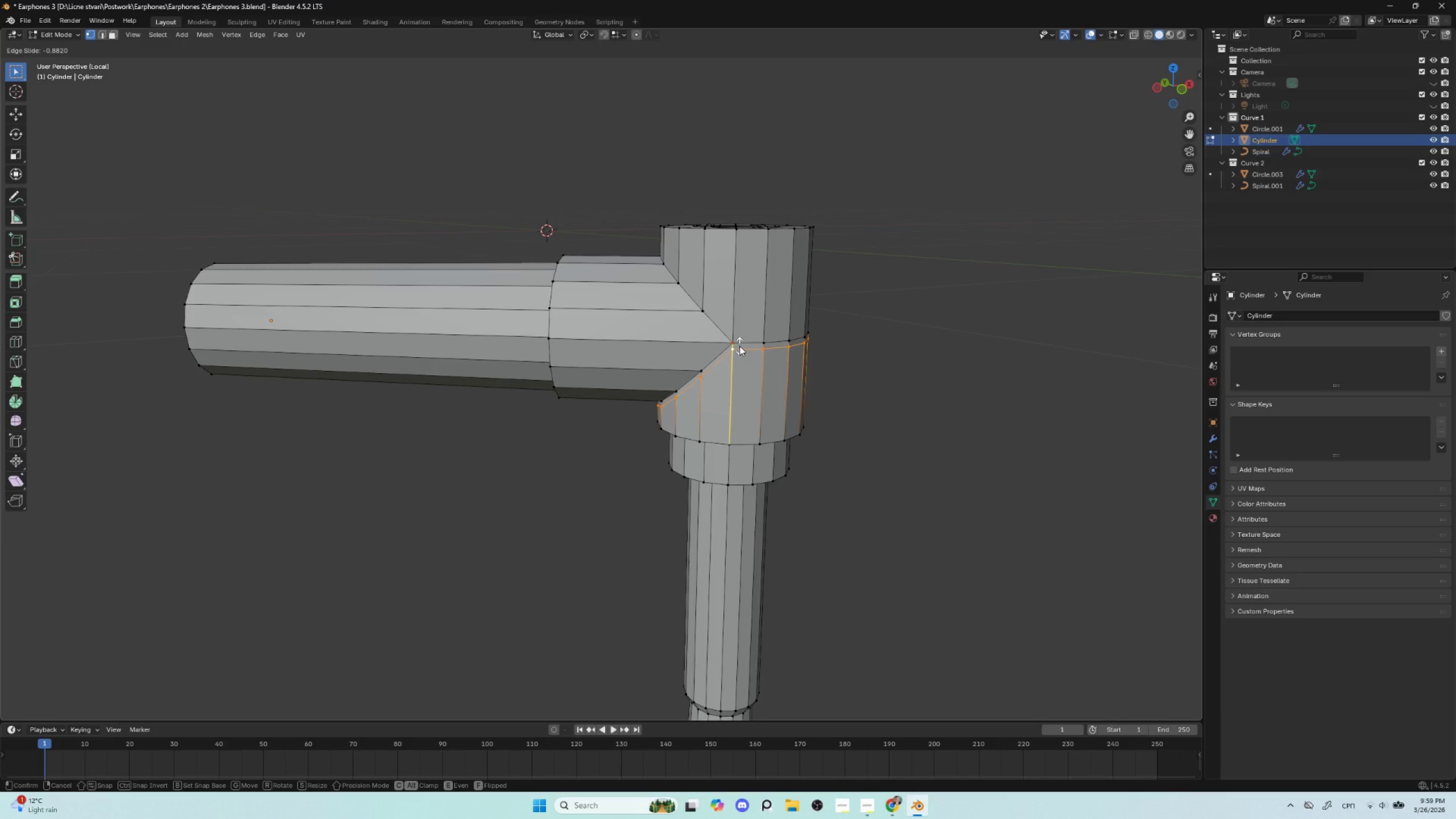 
left_click([739, 346])
 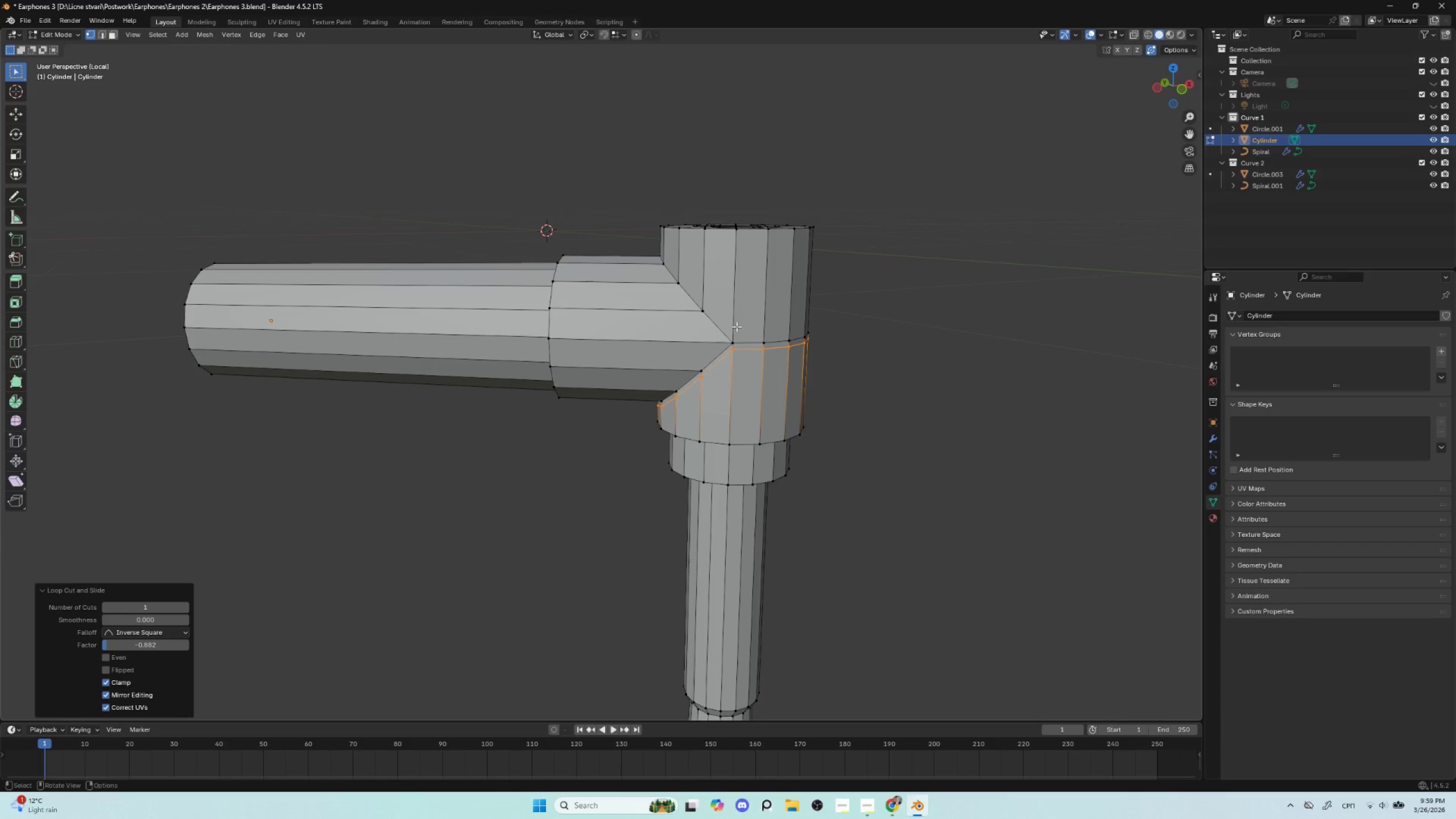 
key(Control+R)
 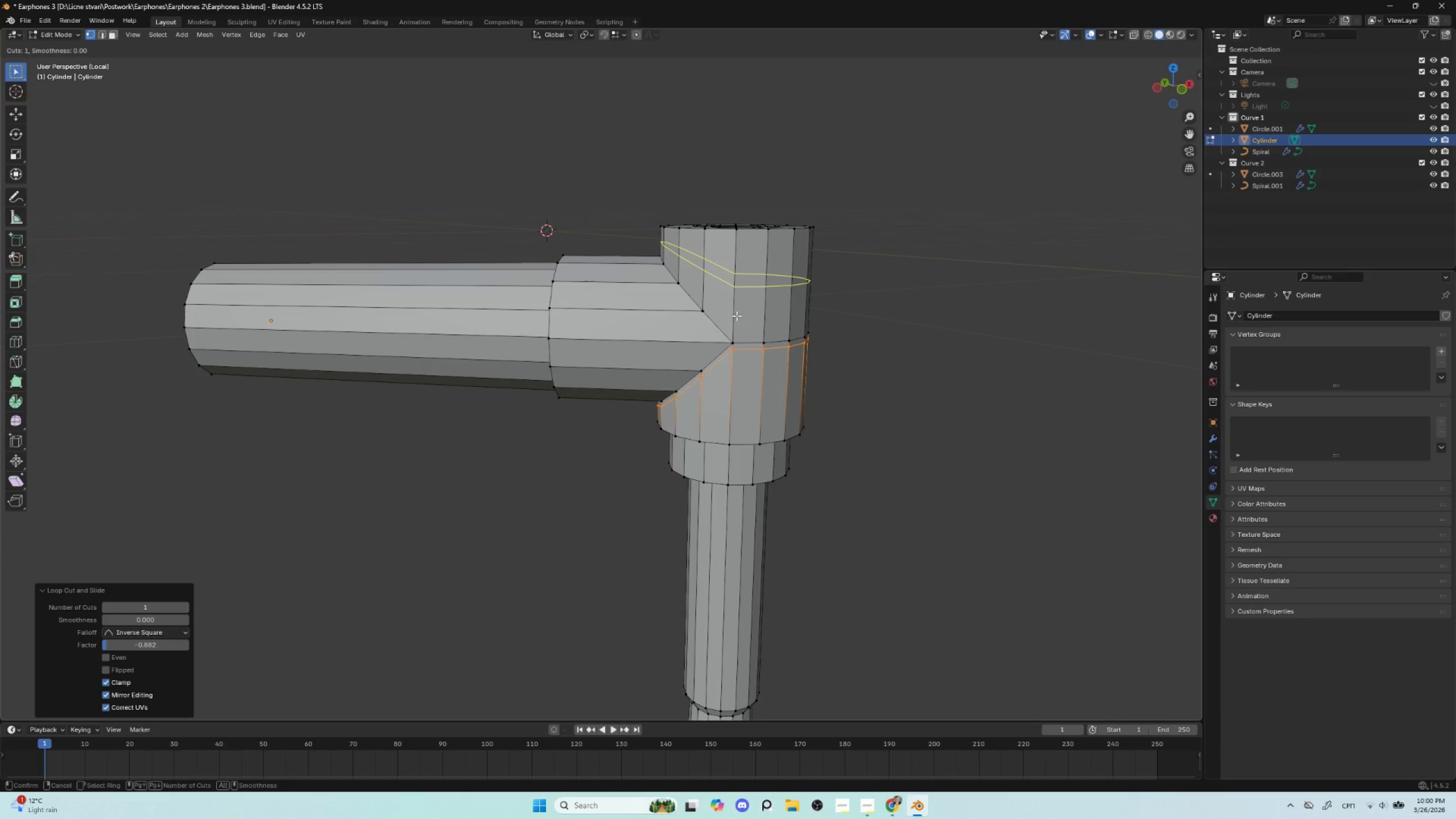 
left_click([737, 316])
 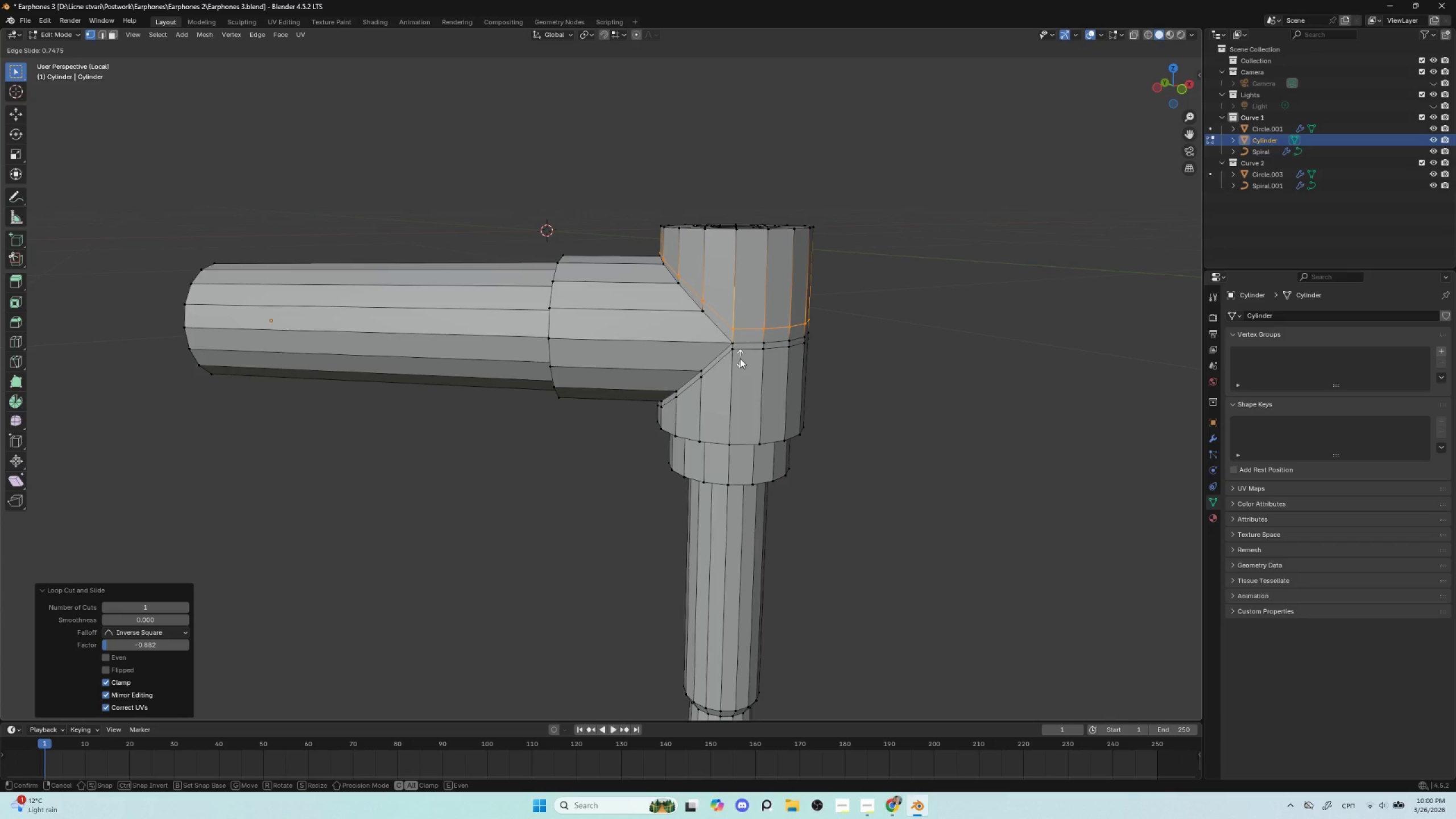 
key(E)
 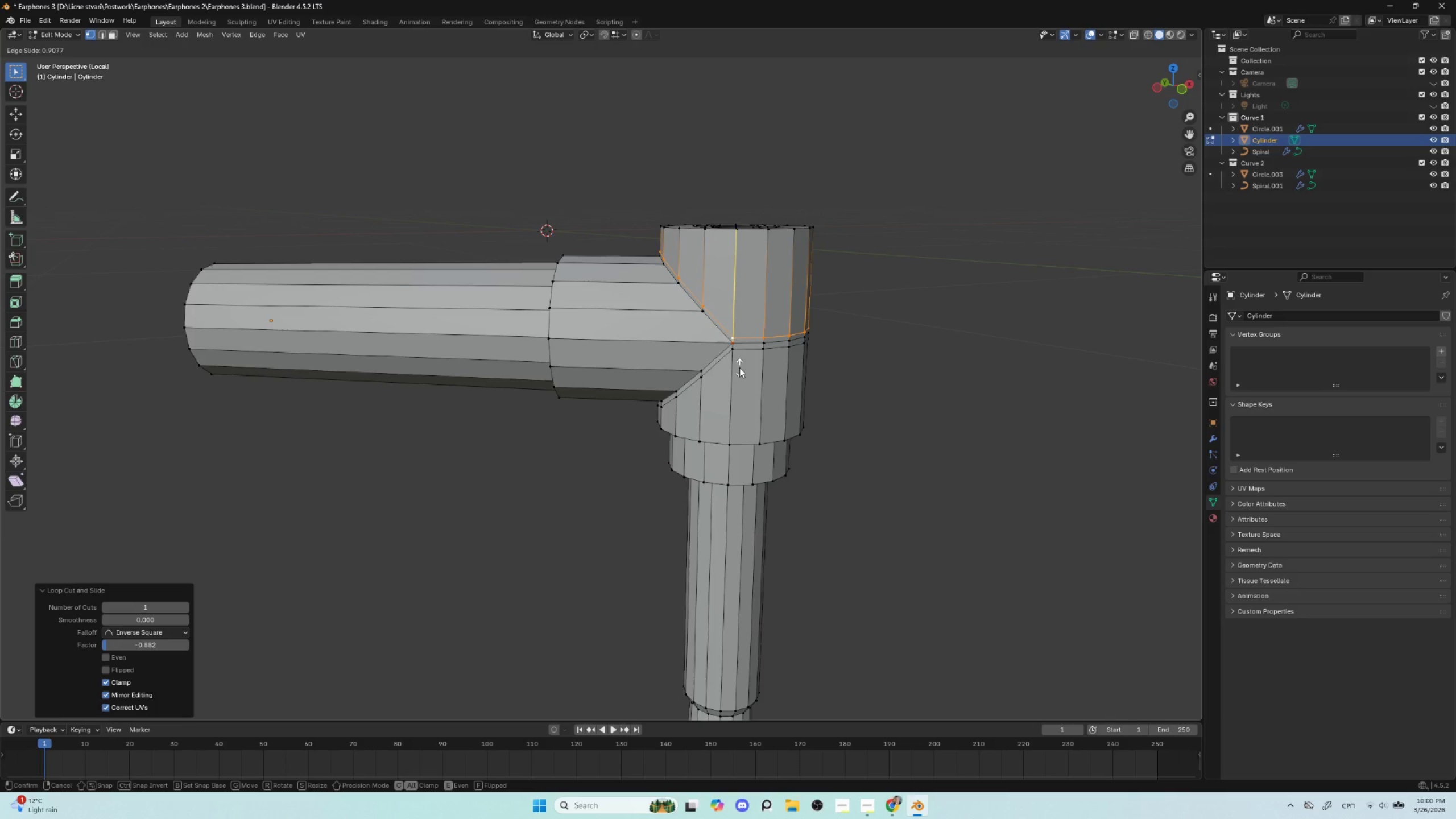 
left_click([741, 366])
 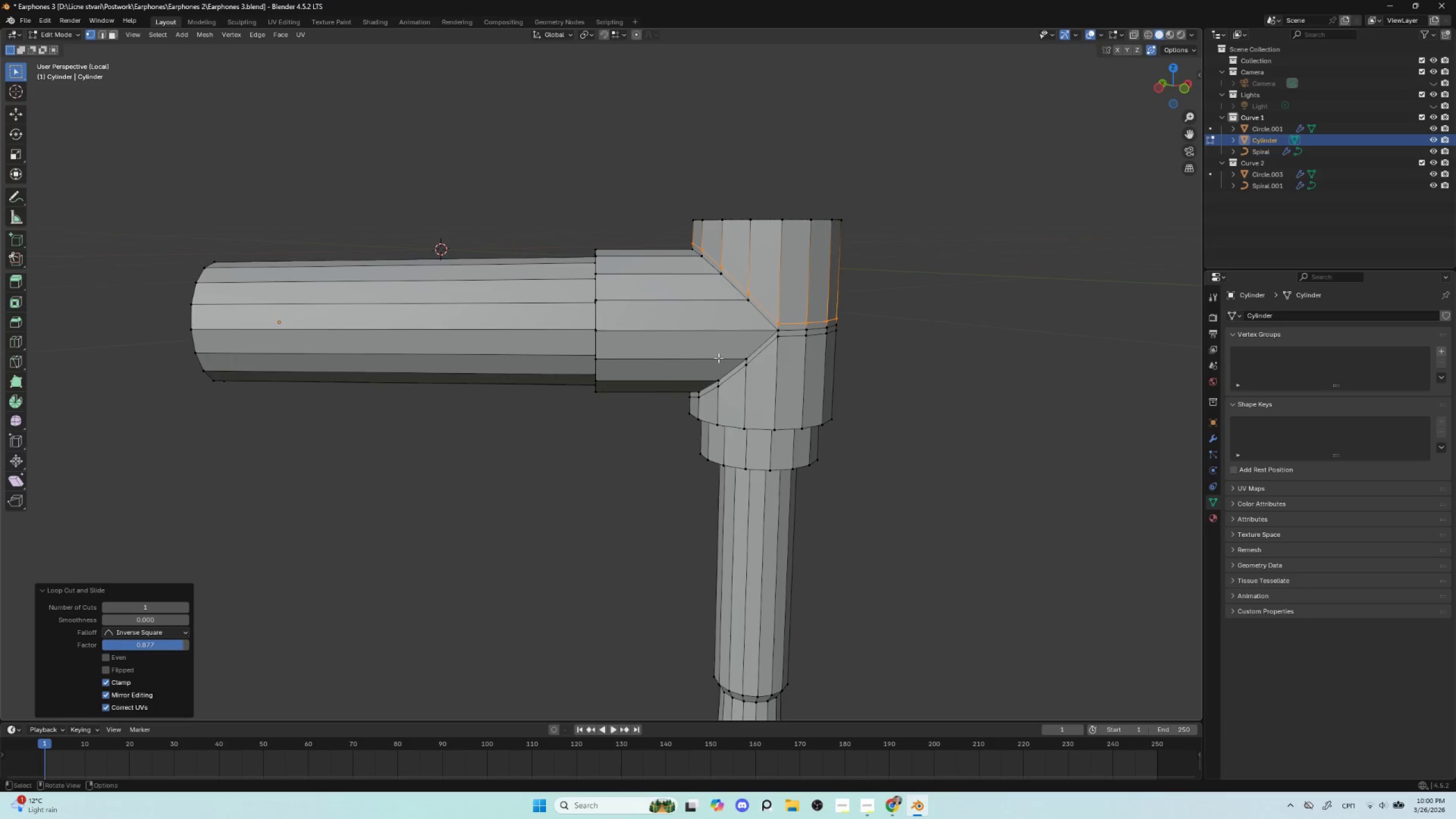 
key(Control+R)
 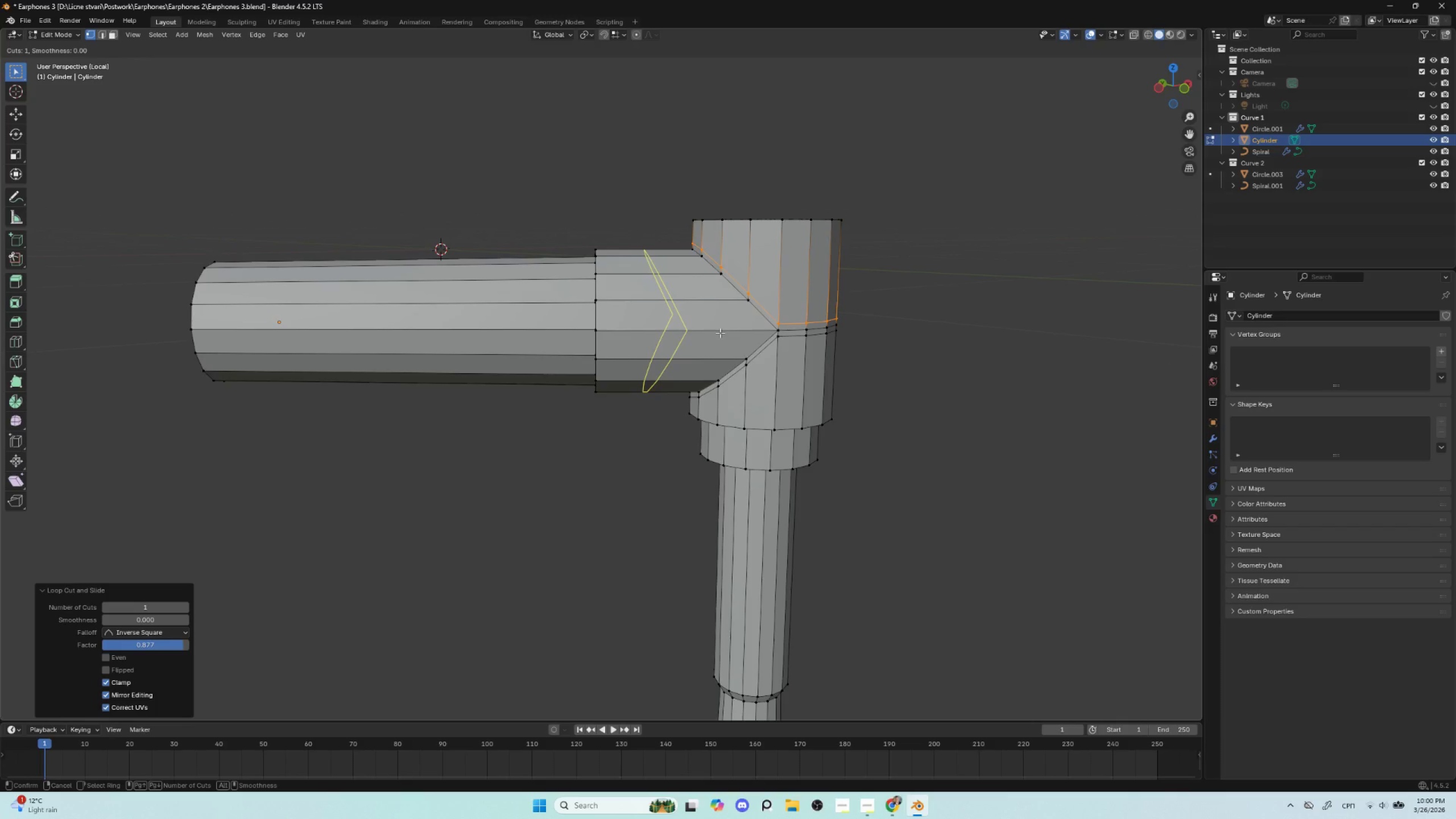 
left_click([720, 333])
 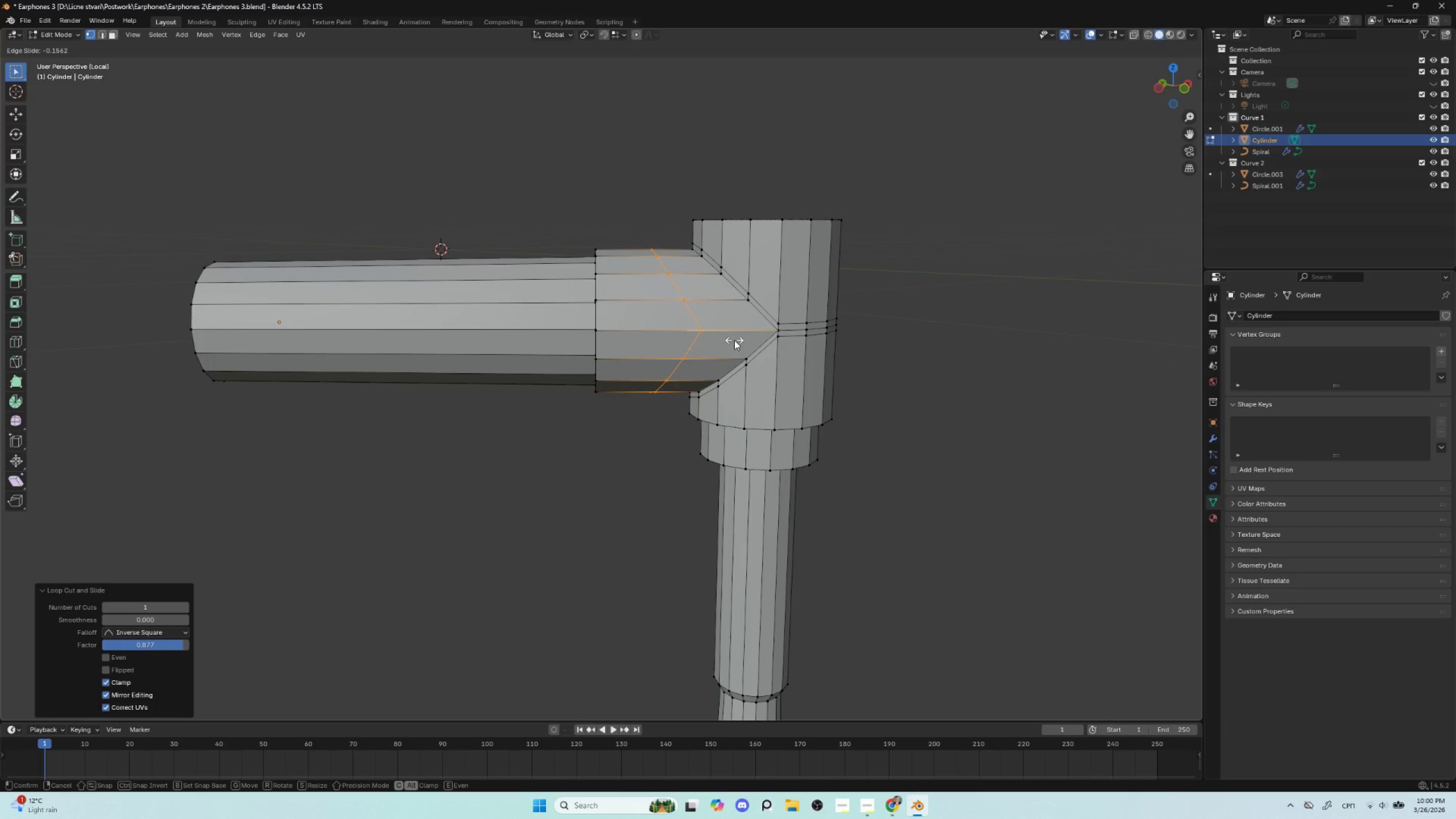 
key(E)
 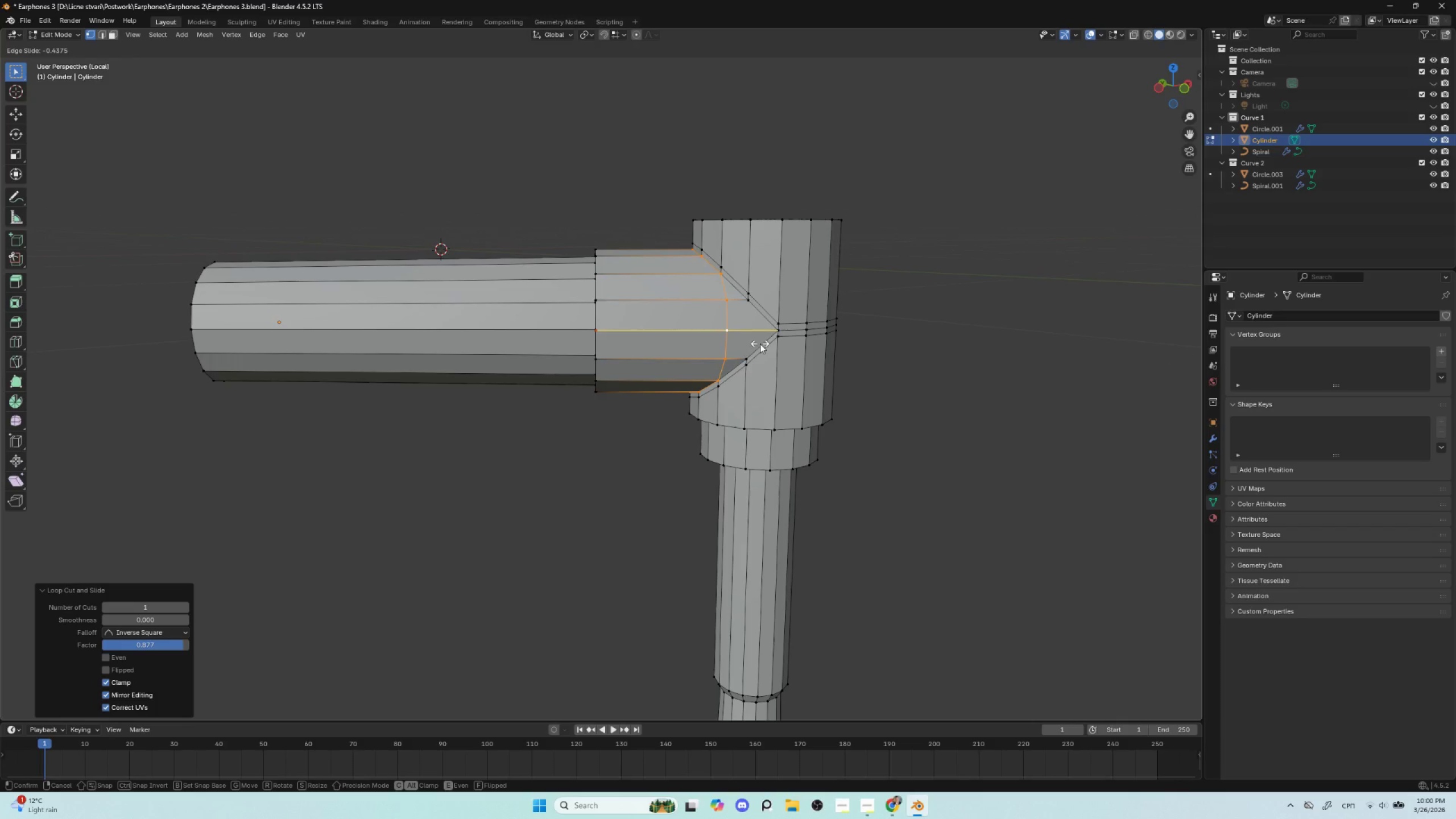 
key(F)
 